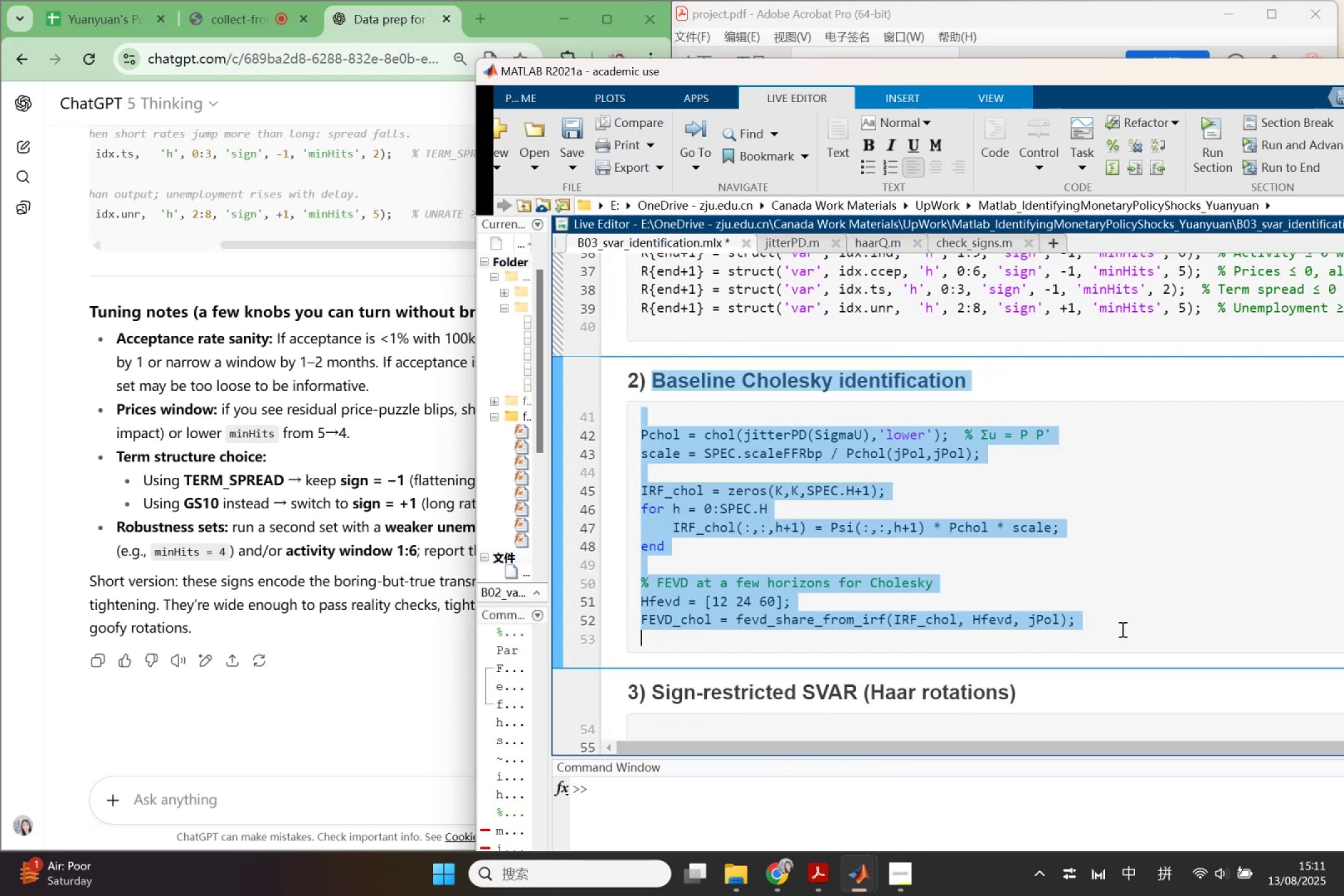 
key(Control+C)
 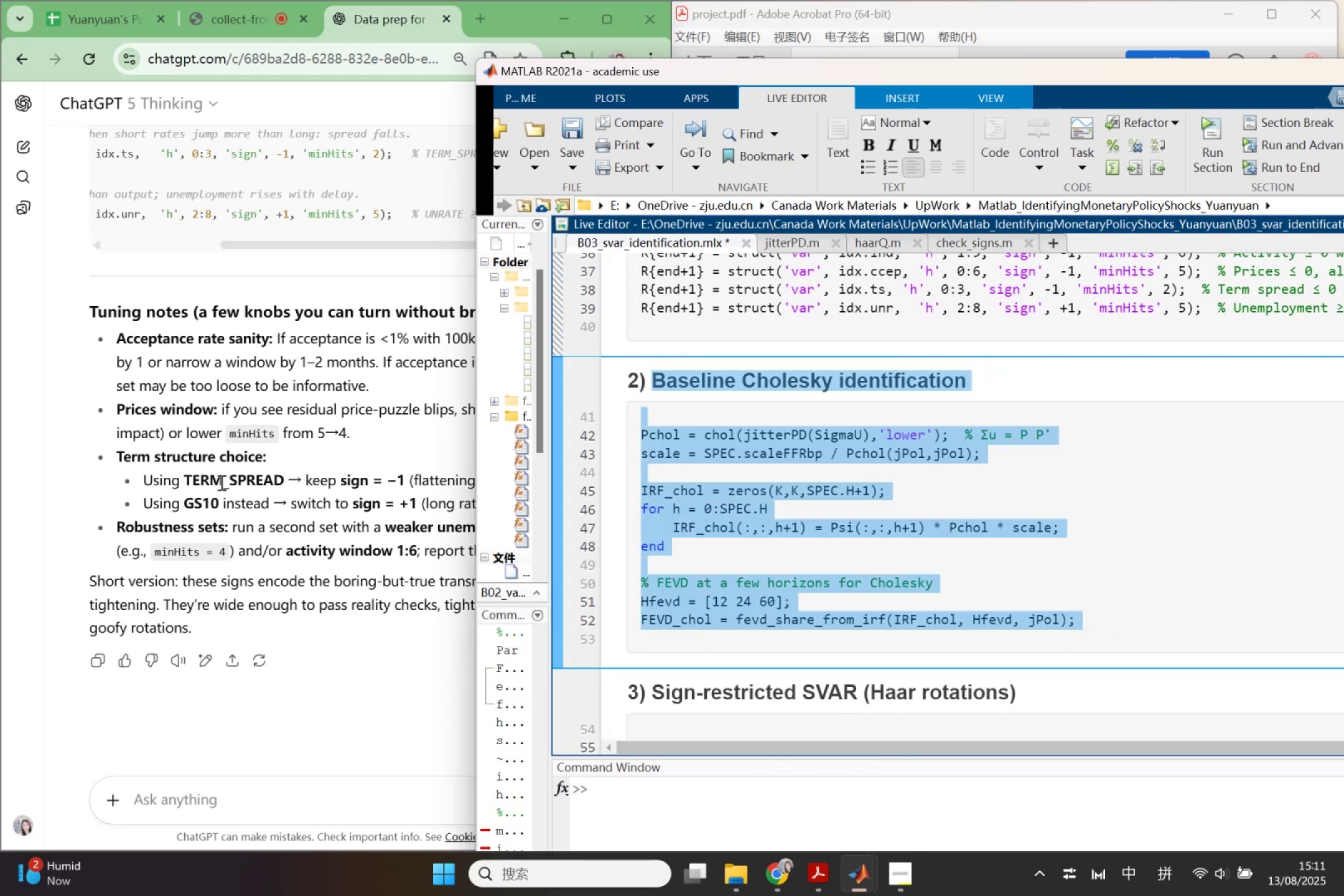 
scroll: coordinate [230, 472], scroll_direction: up, amount: 3.0
 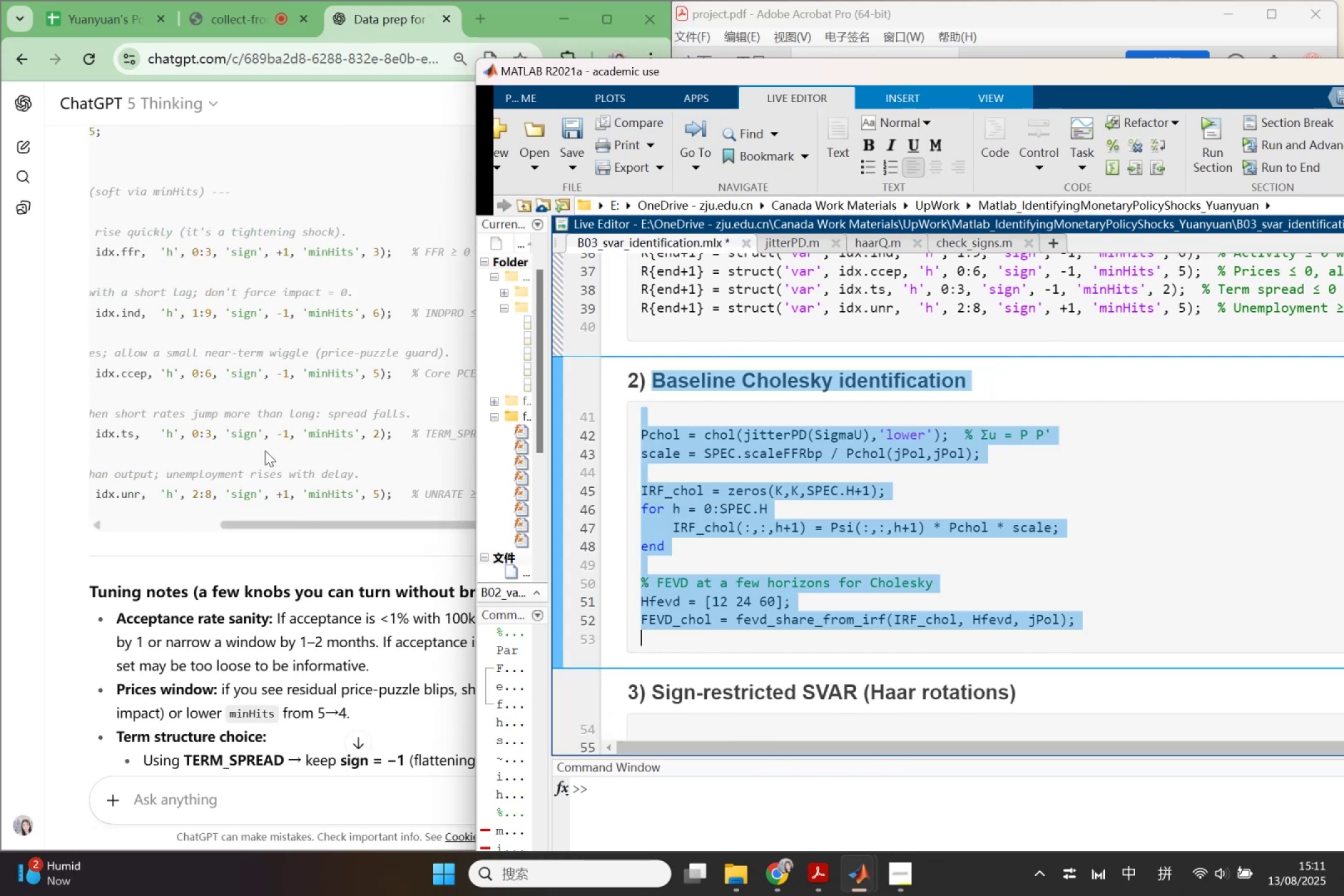 
left_click([268, 447])
 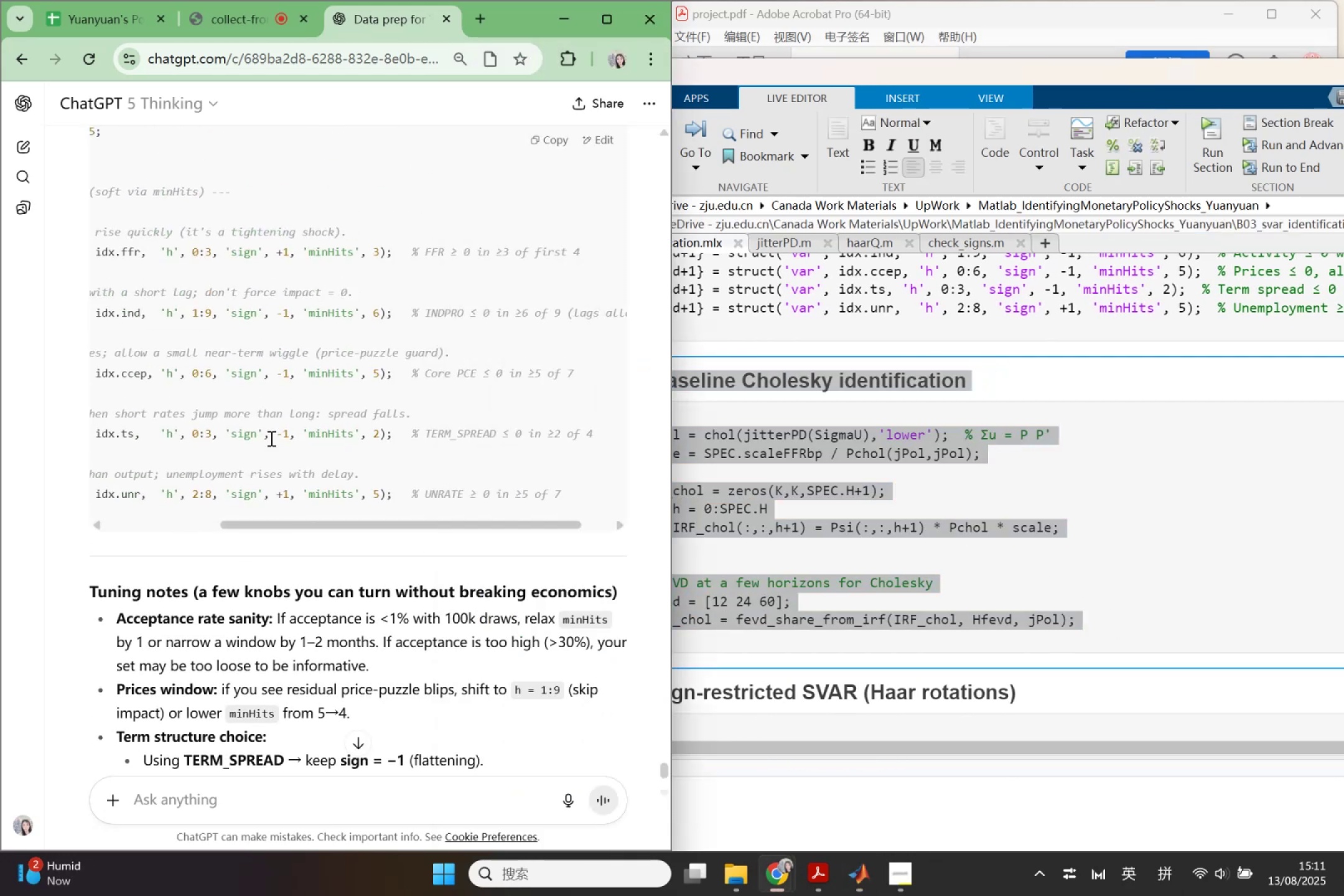 
scroll: coordinate [424, 493], scroll_direction: up, amount: 16.0
 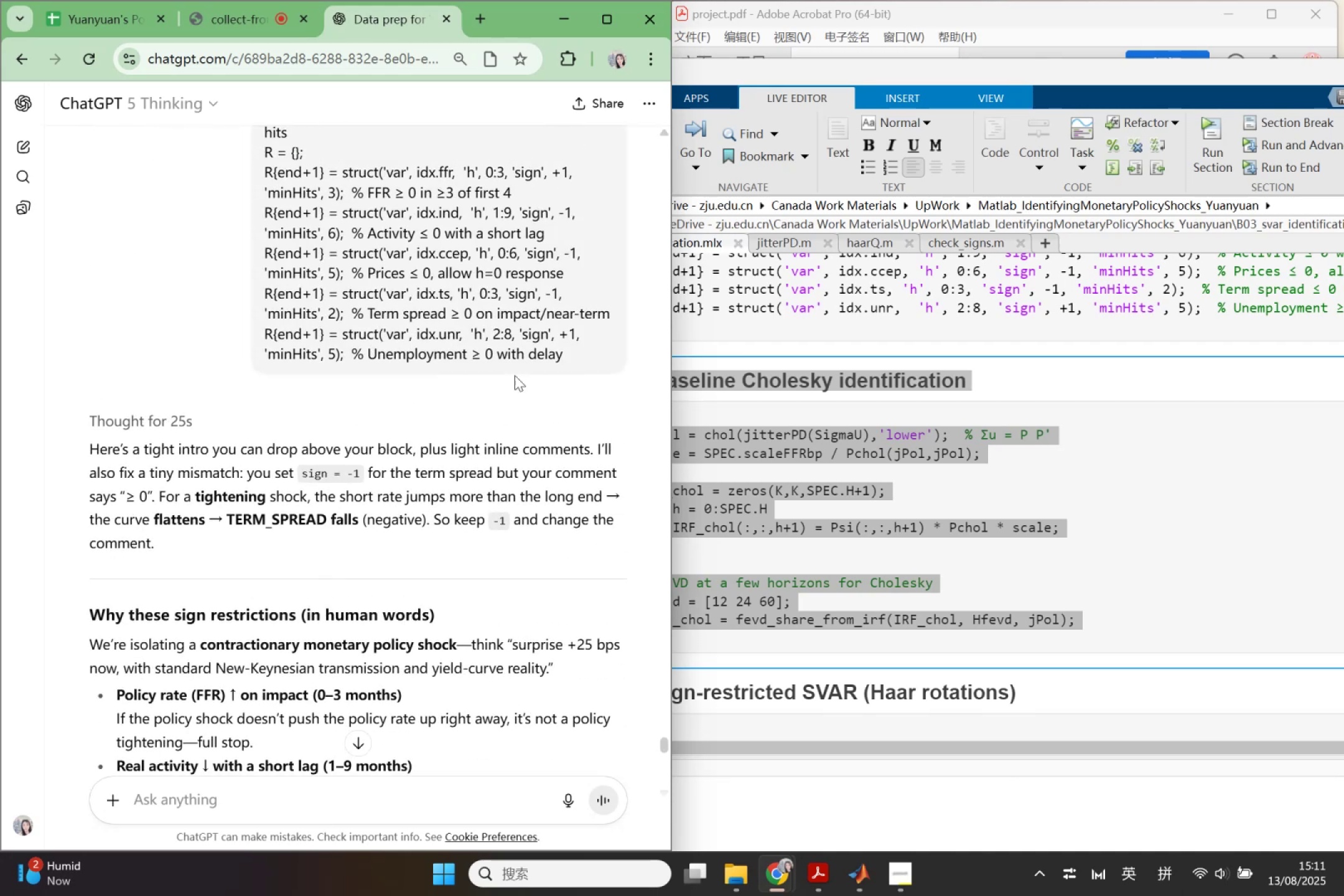 
left_click([539, 311])
 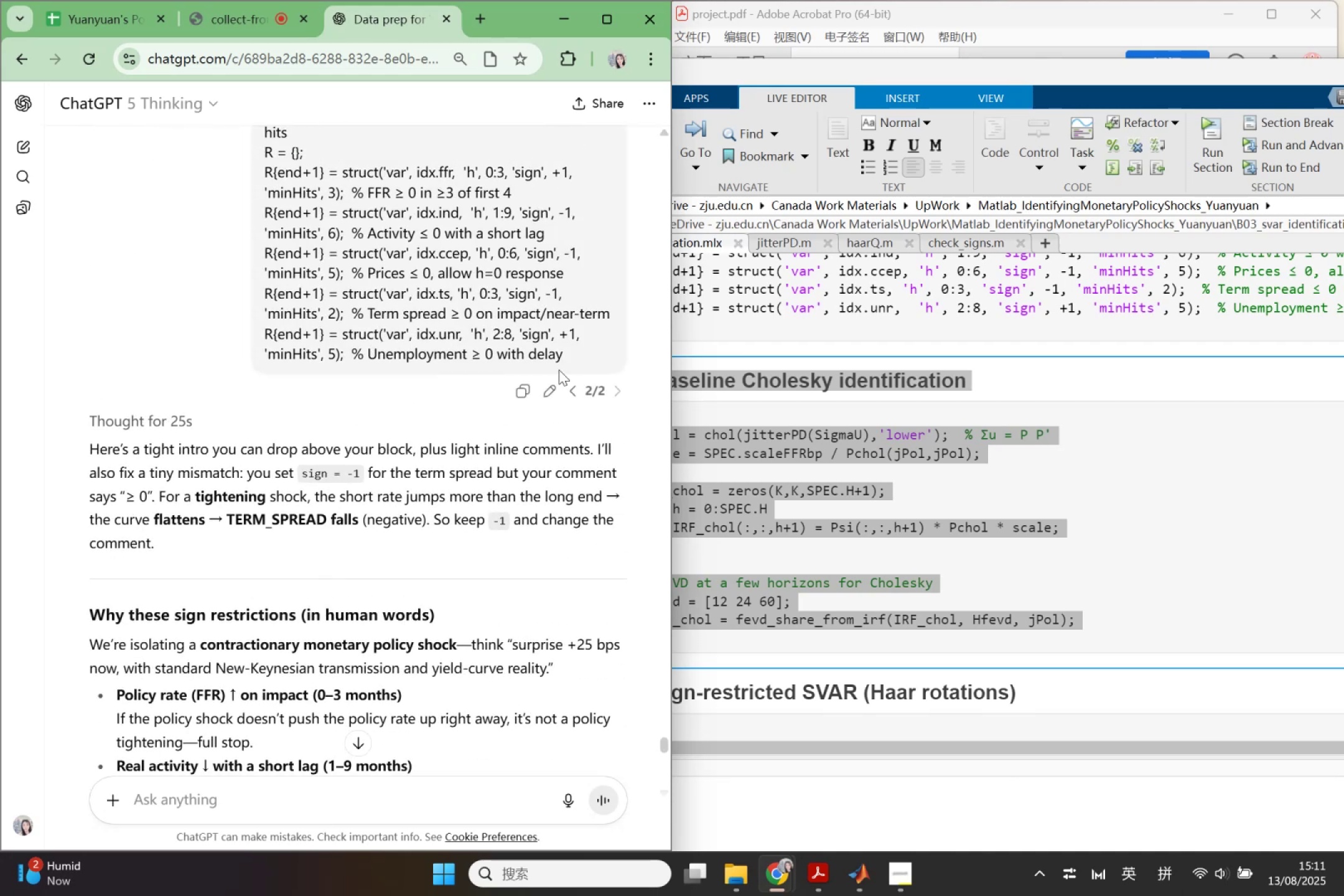 
scroll: coordinate [563, 381], scroll_direction: up, amount: 1.0
 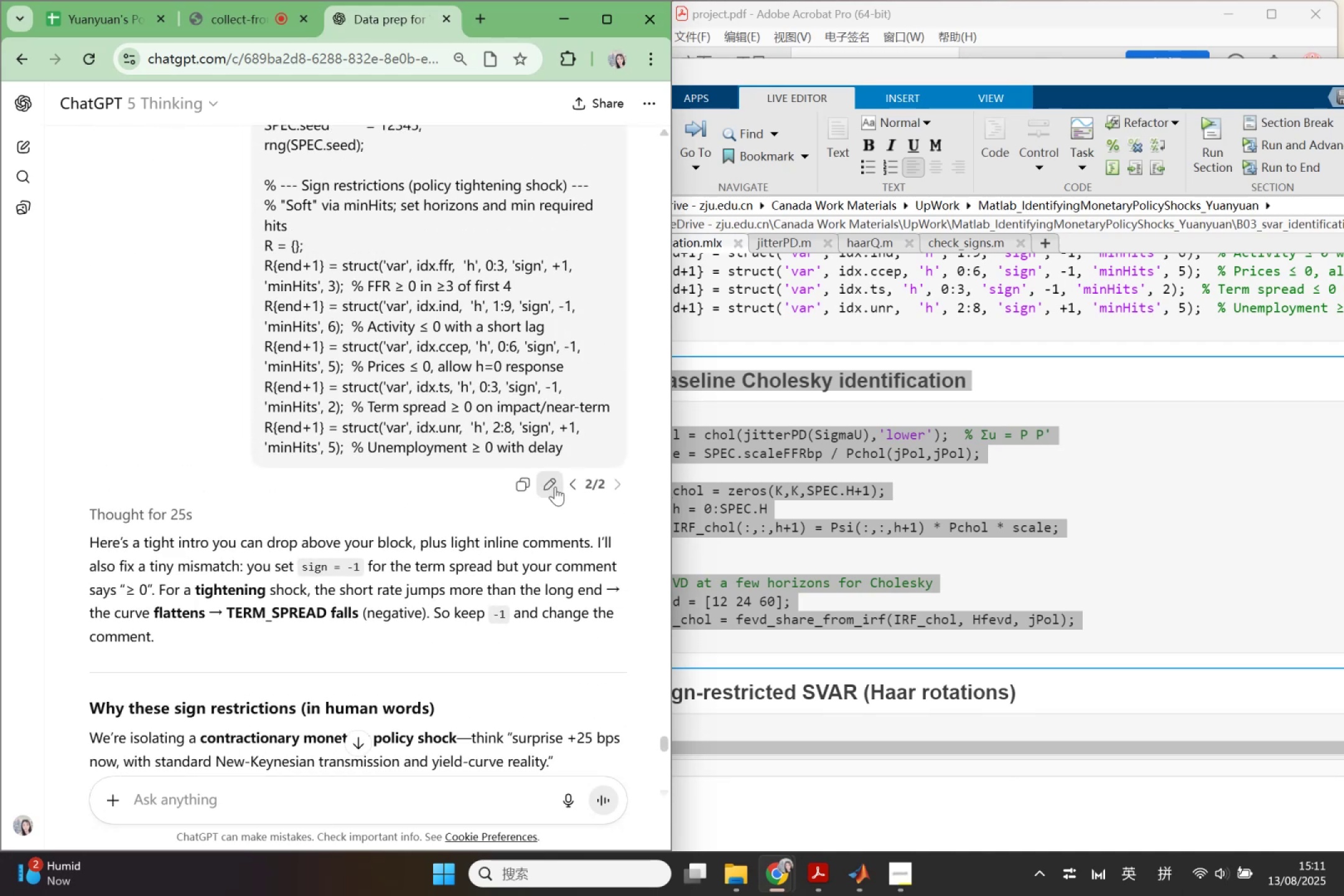 
left_click([555, 484])
 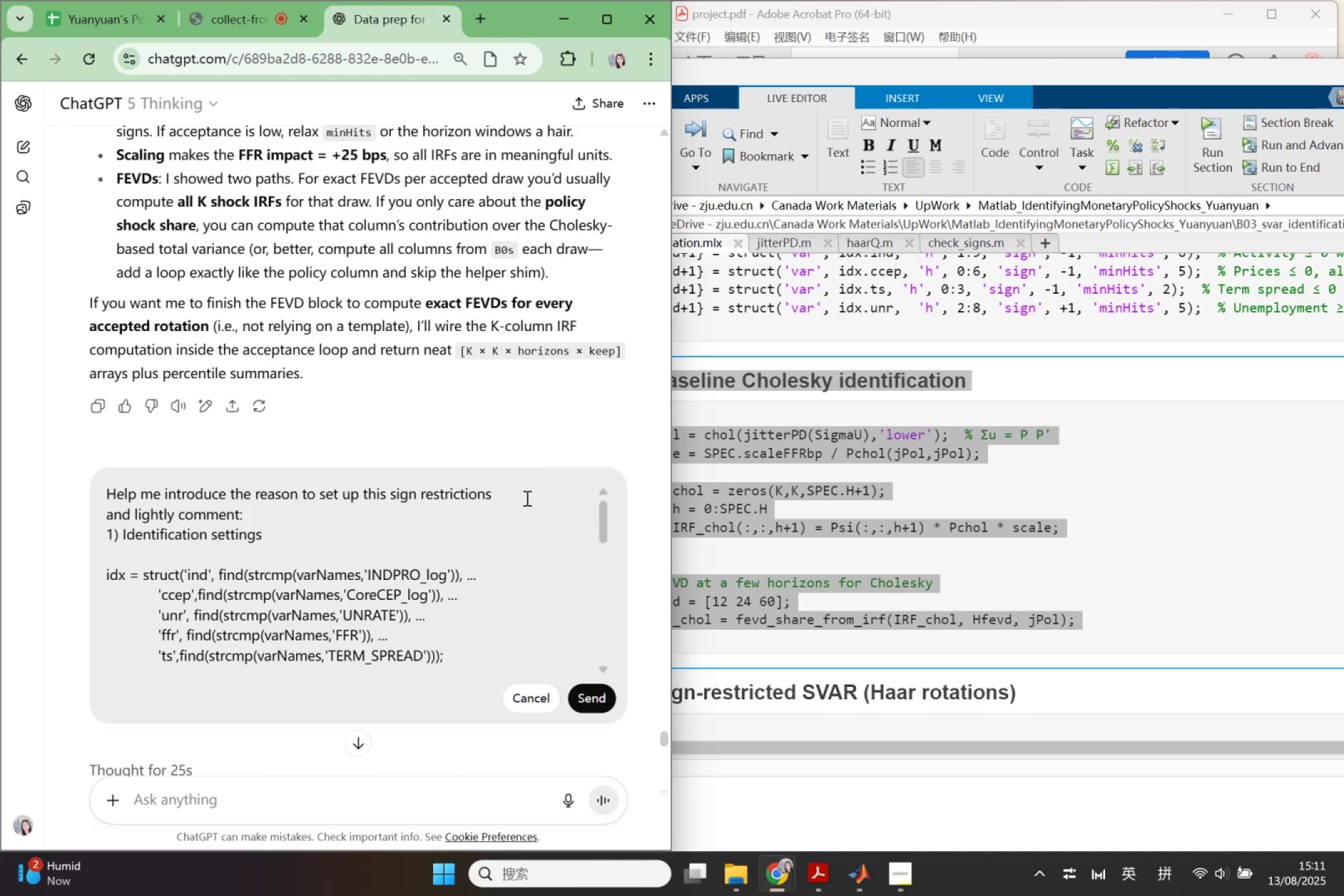 
scroll: coordinate [398, 528], scroll_direction: down, amount: 1.0
 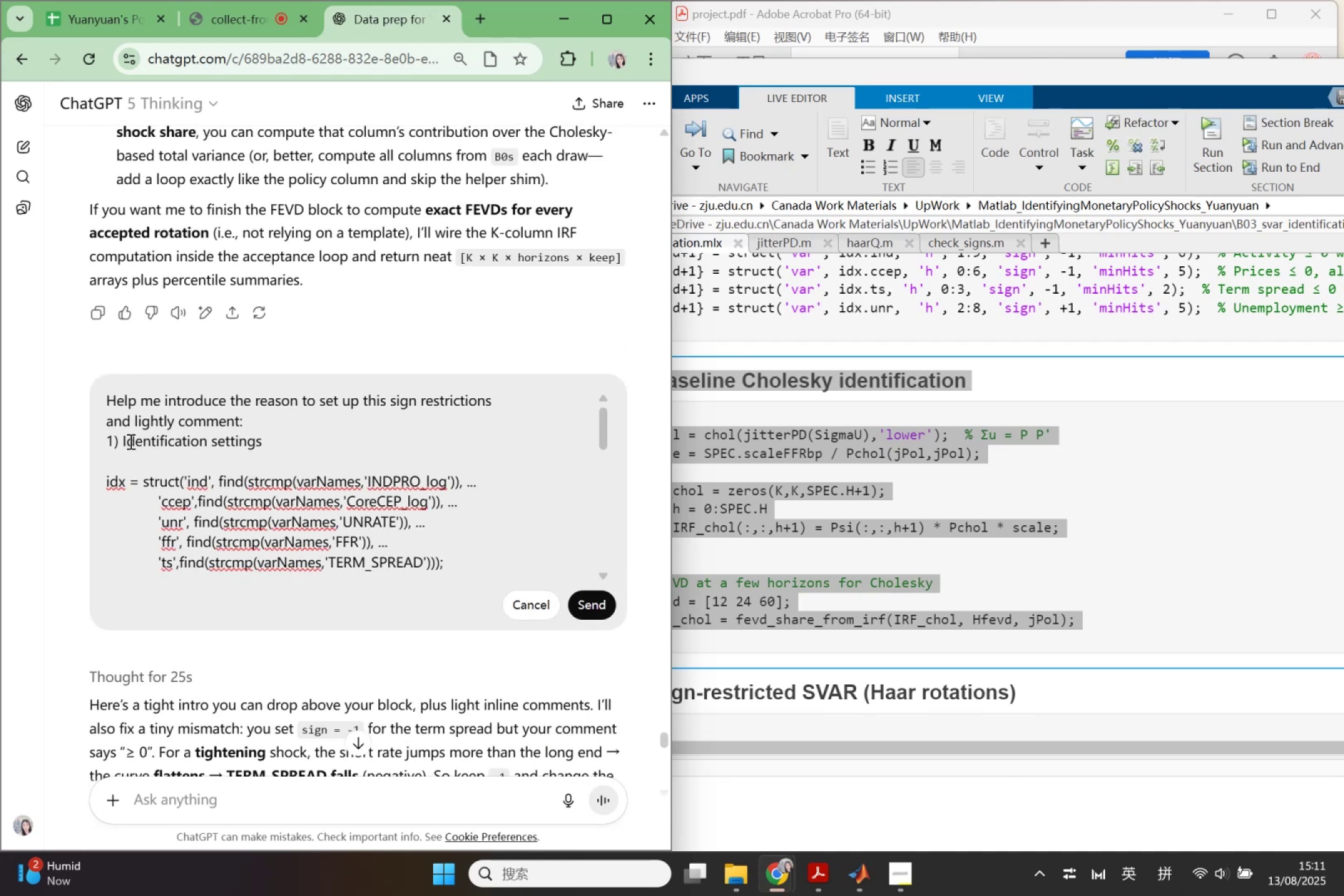 
left_click_drag(start_coordinate=[109, 441], to_coordinate=[442, 609])
 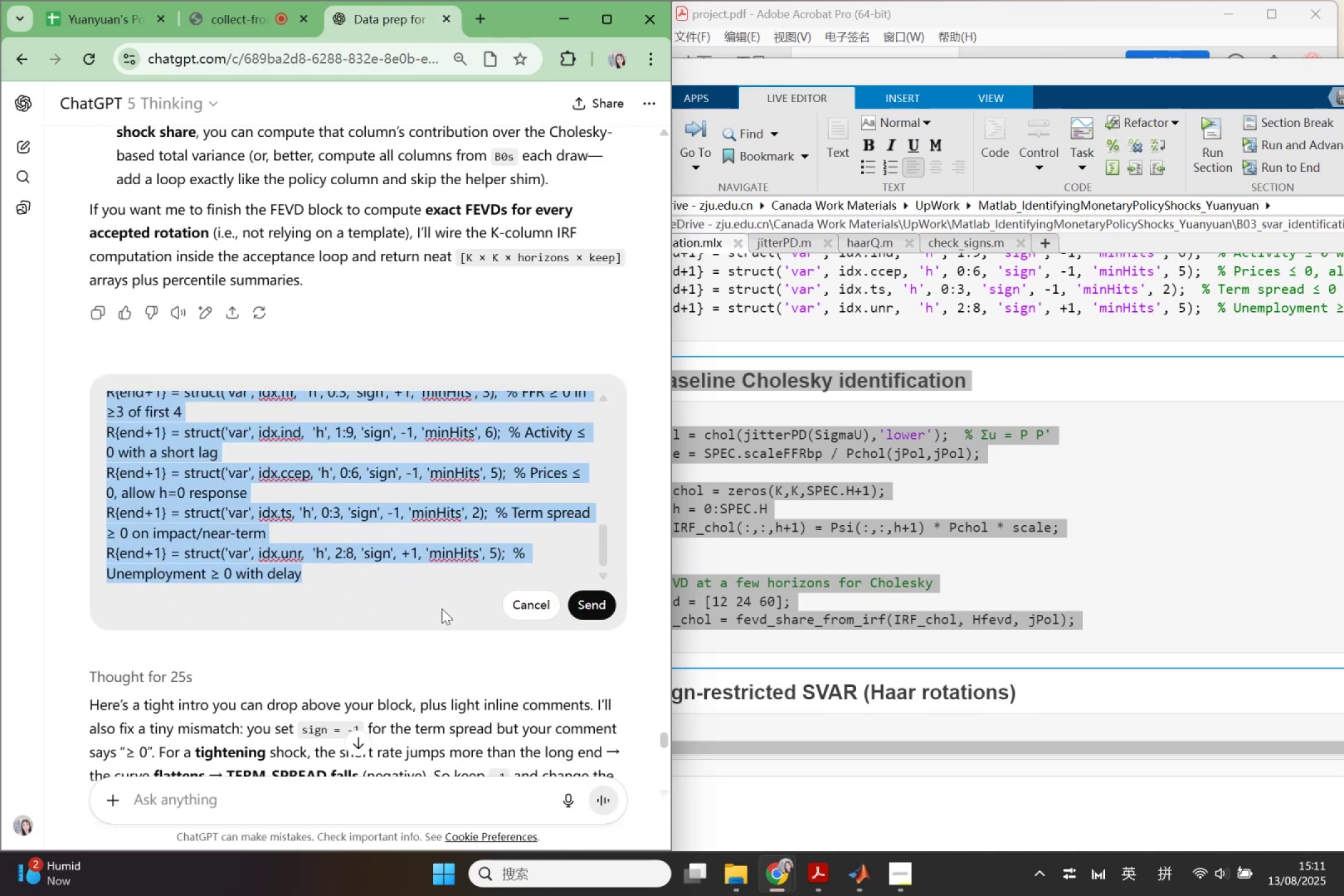 
key(Control+V)
 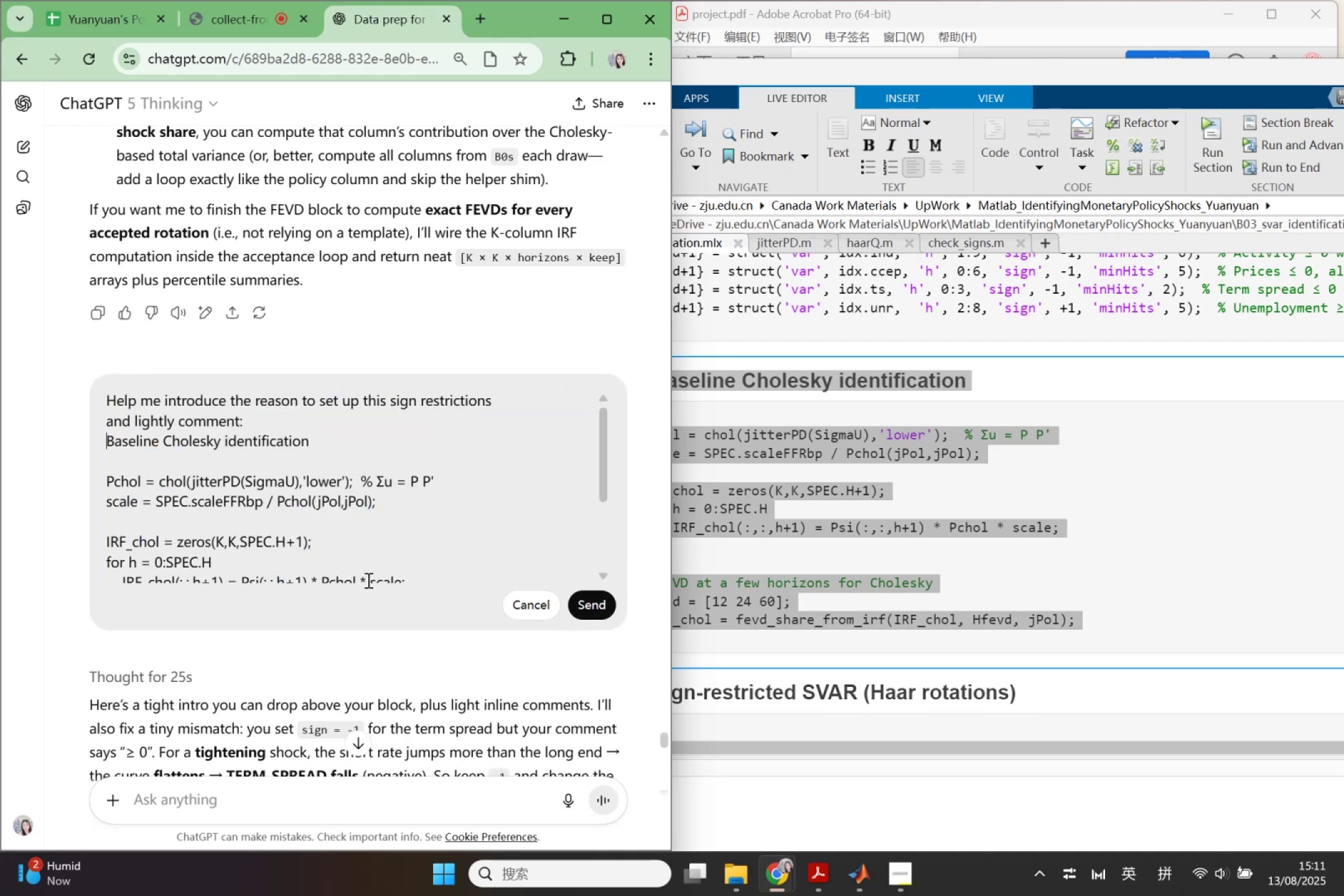 
scroll: coordinate [350, 570], scroll_direction: up, amount: 1.0
 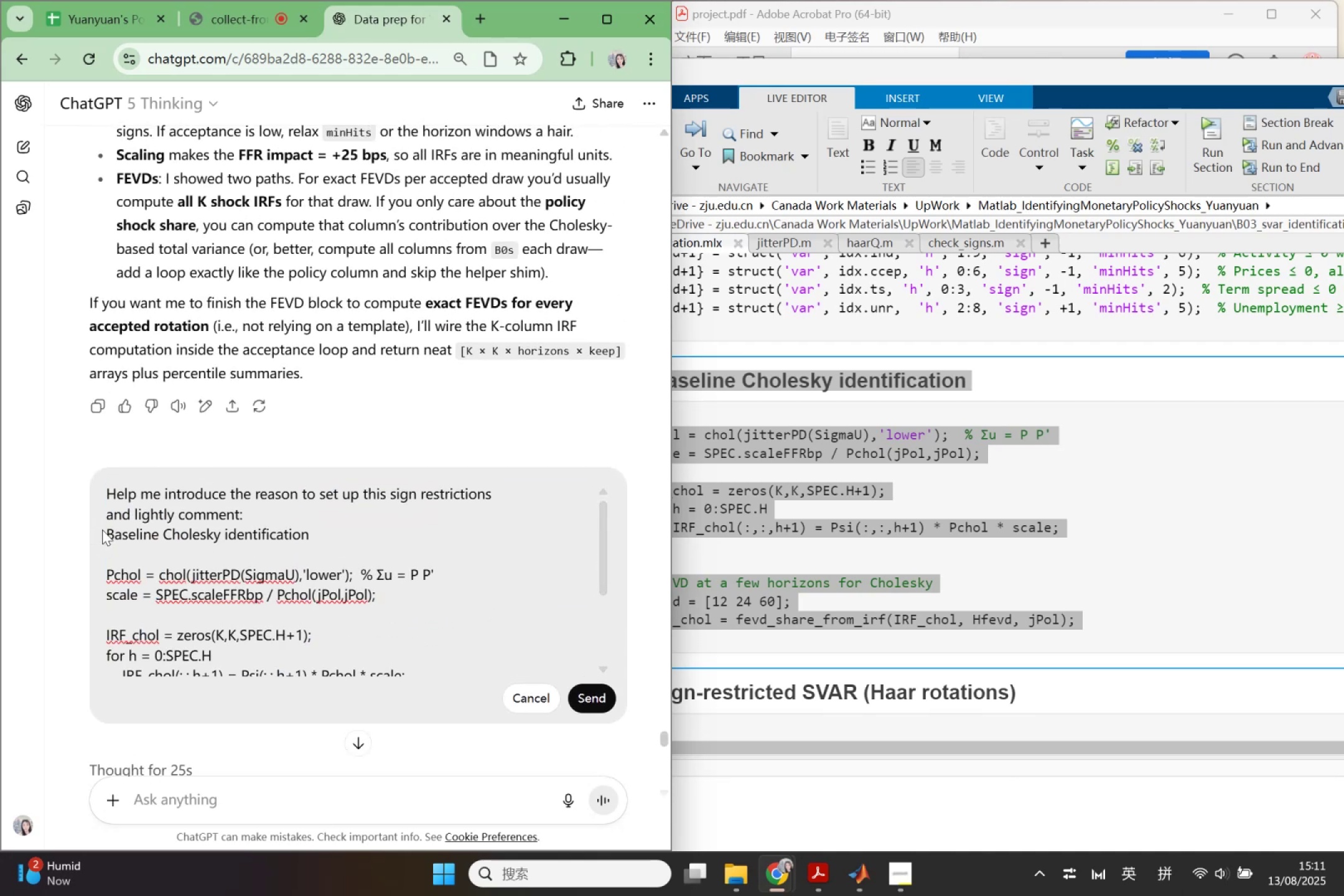 
left_click_drag(start_coordinate=[105, 531], to_coordinate=[264, 531])
 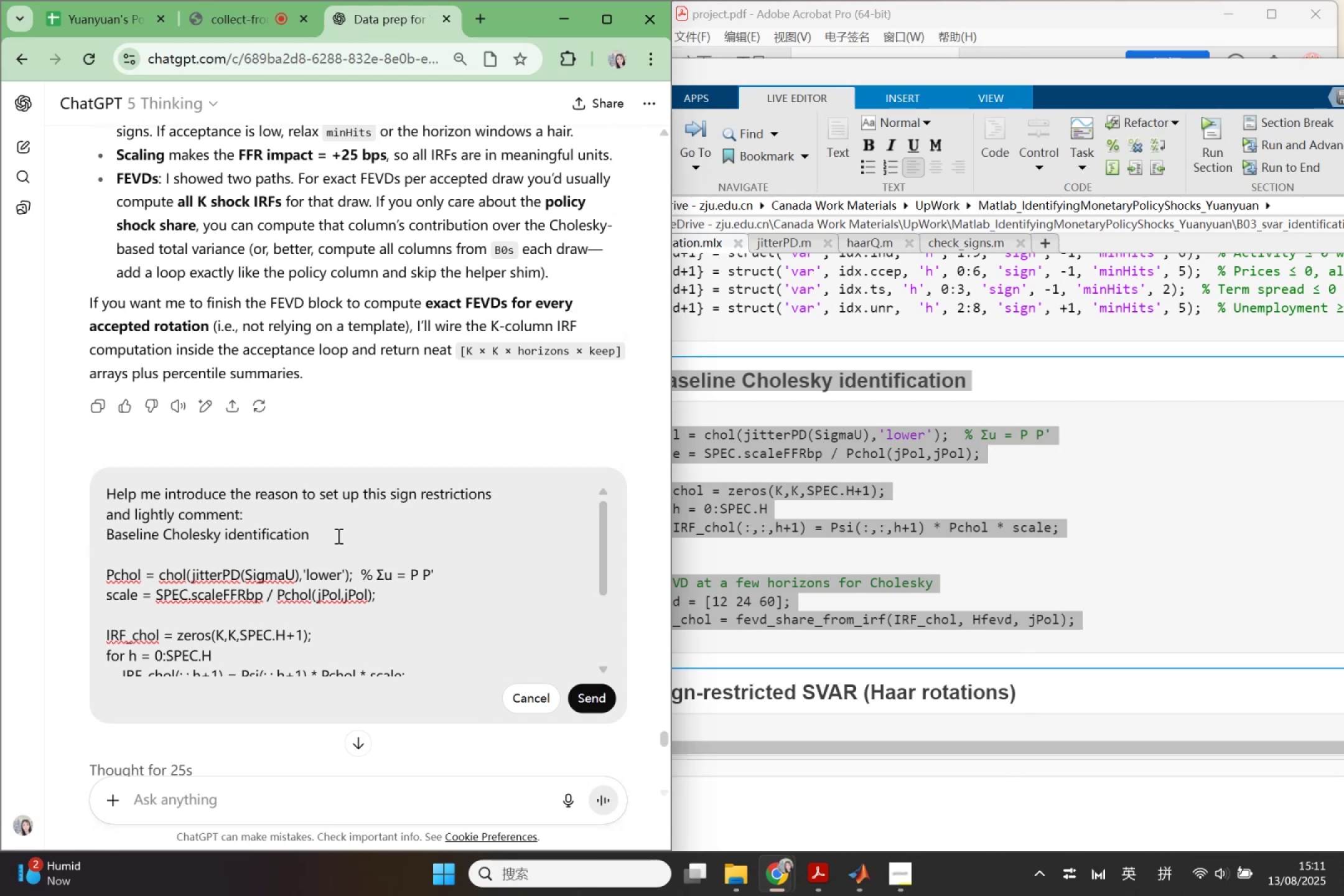 
left_click_drag(start_coordinate=[337, 536], to_coordinate=[63, 540])
 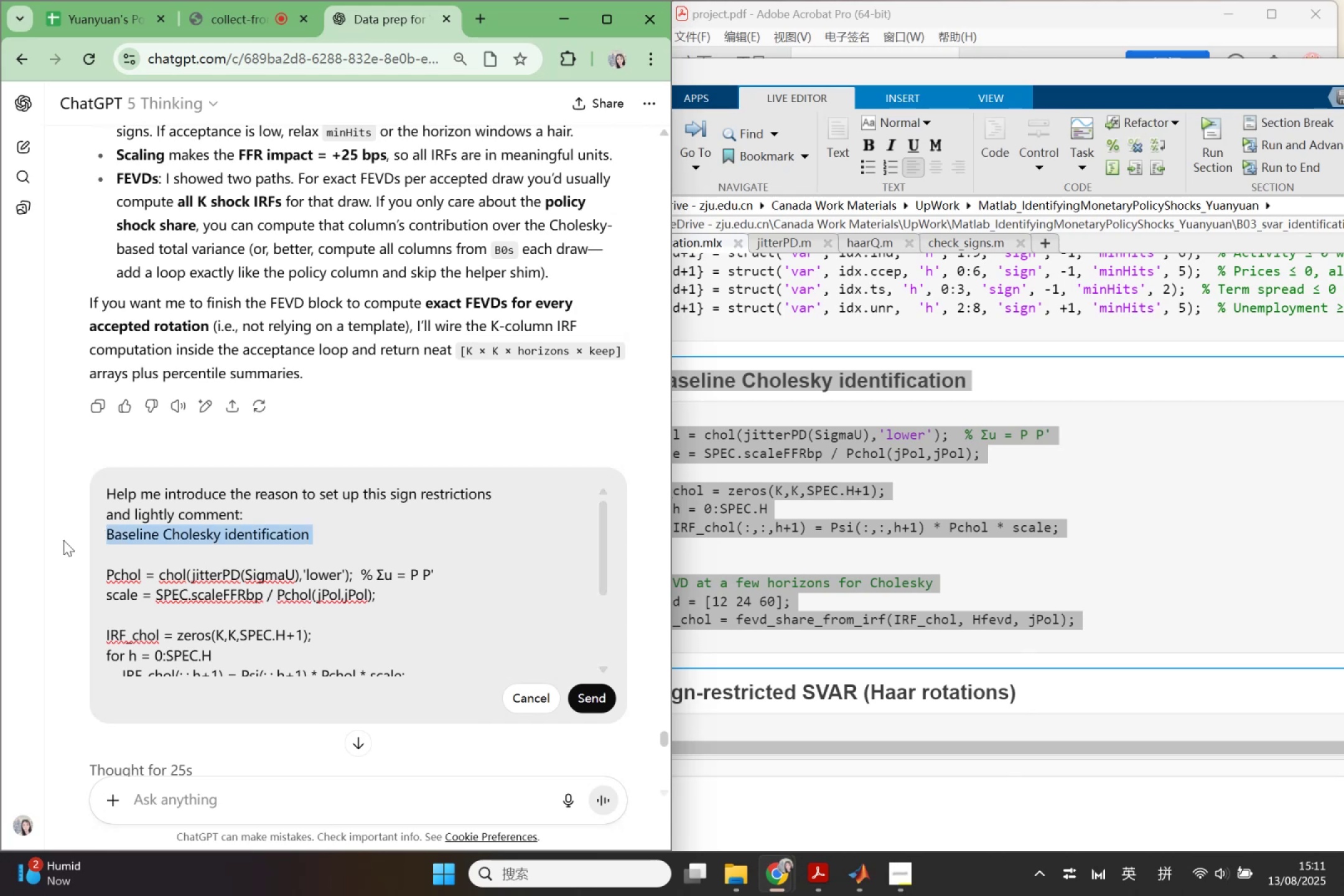 
key(Control+X)
 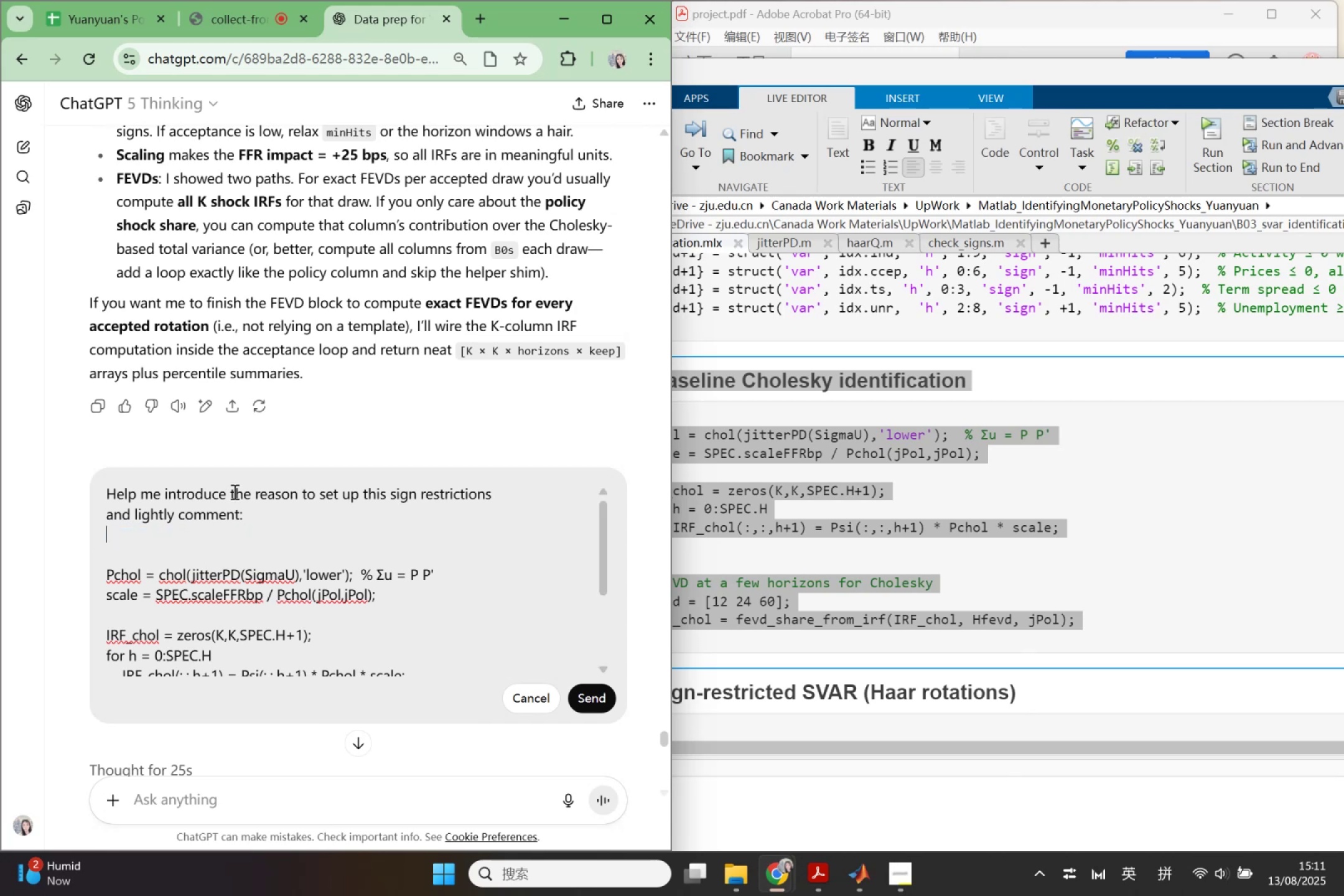 
left_click_drag(start_coordinate=[228, 490], to_coordinate=[513, 497])
 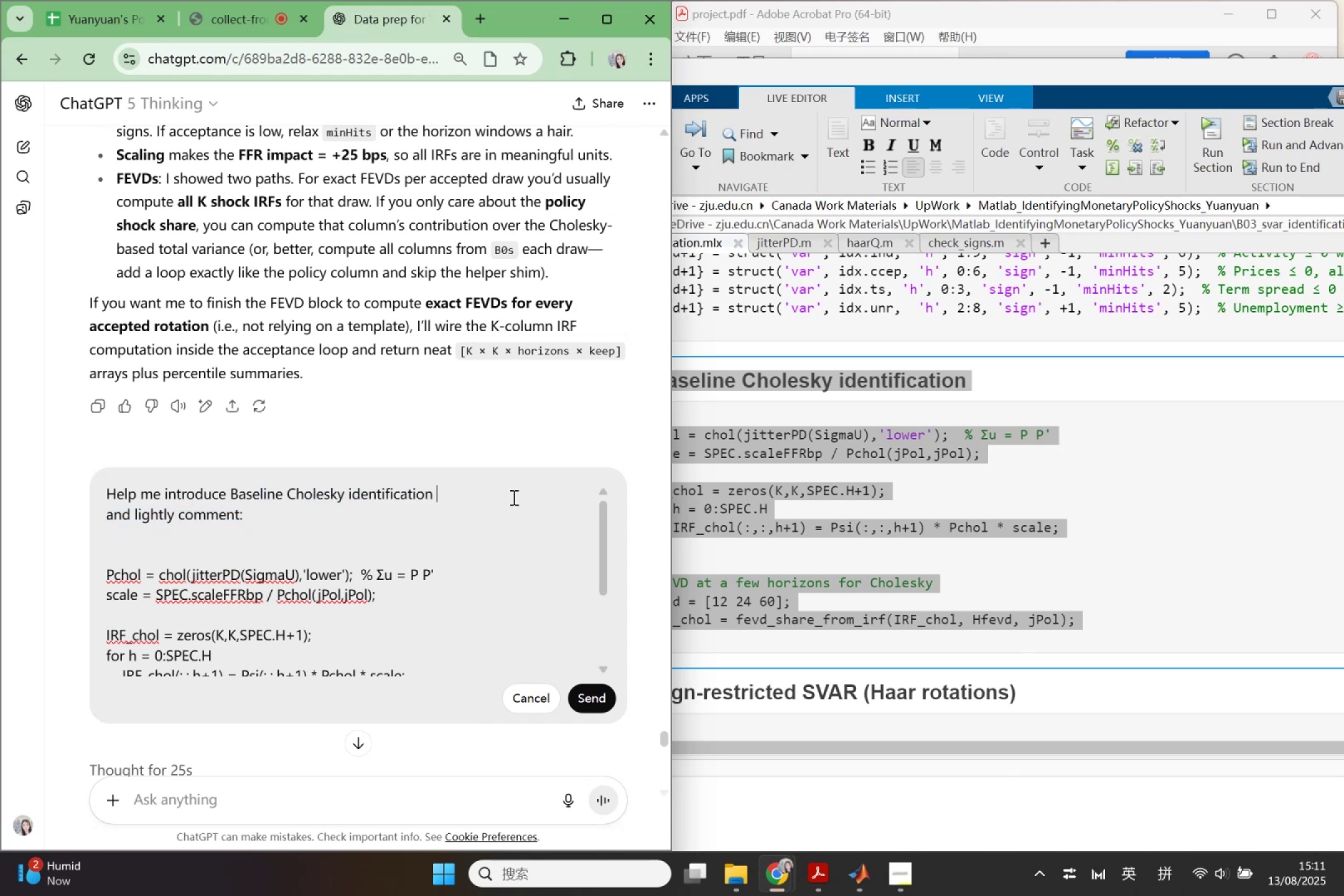 
key(Control+V)
 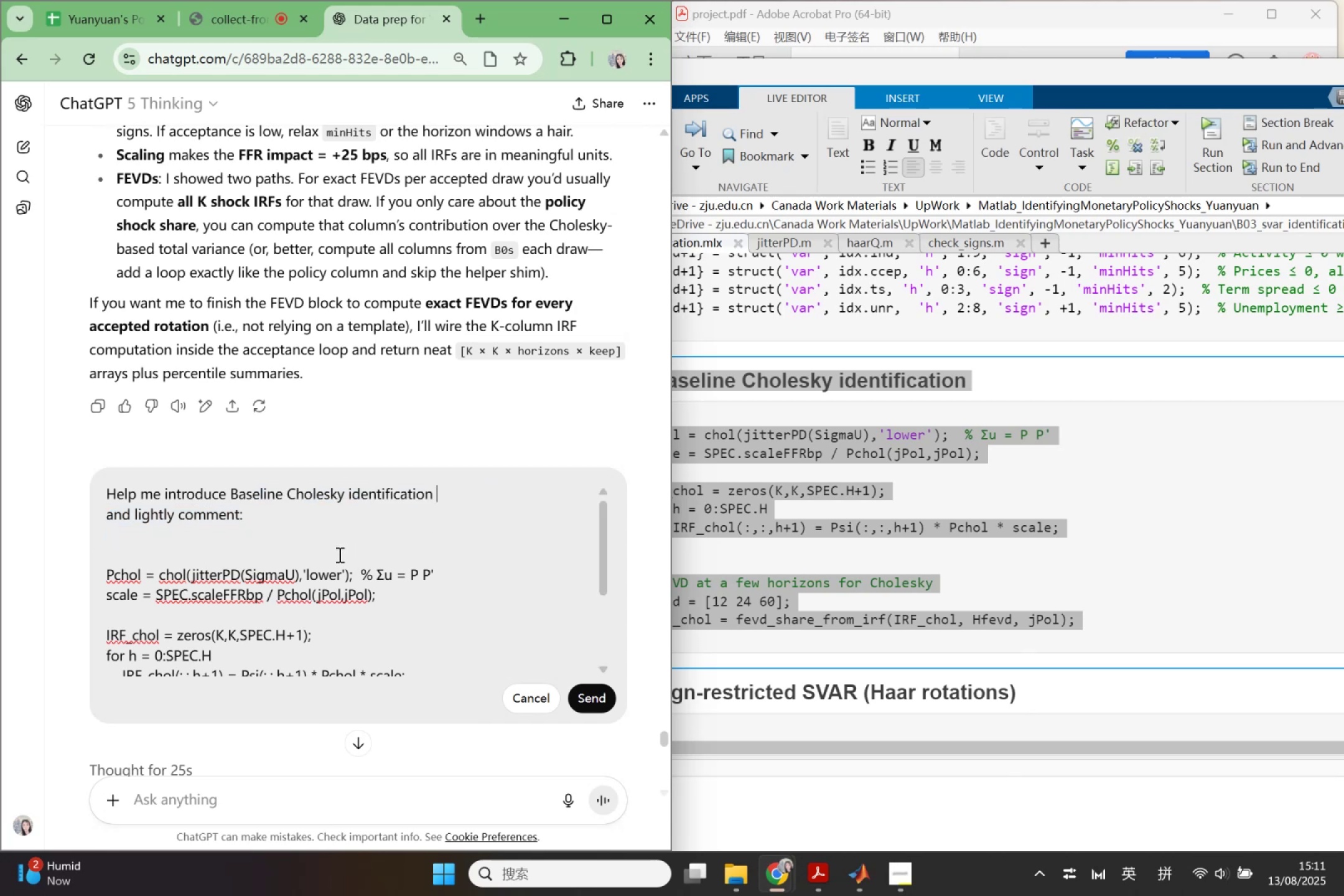 
left_click([316, 556])
 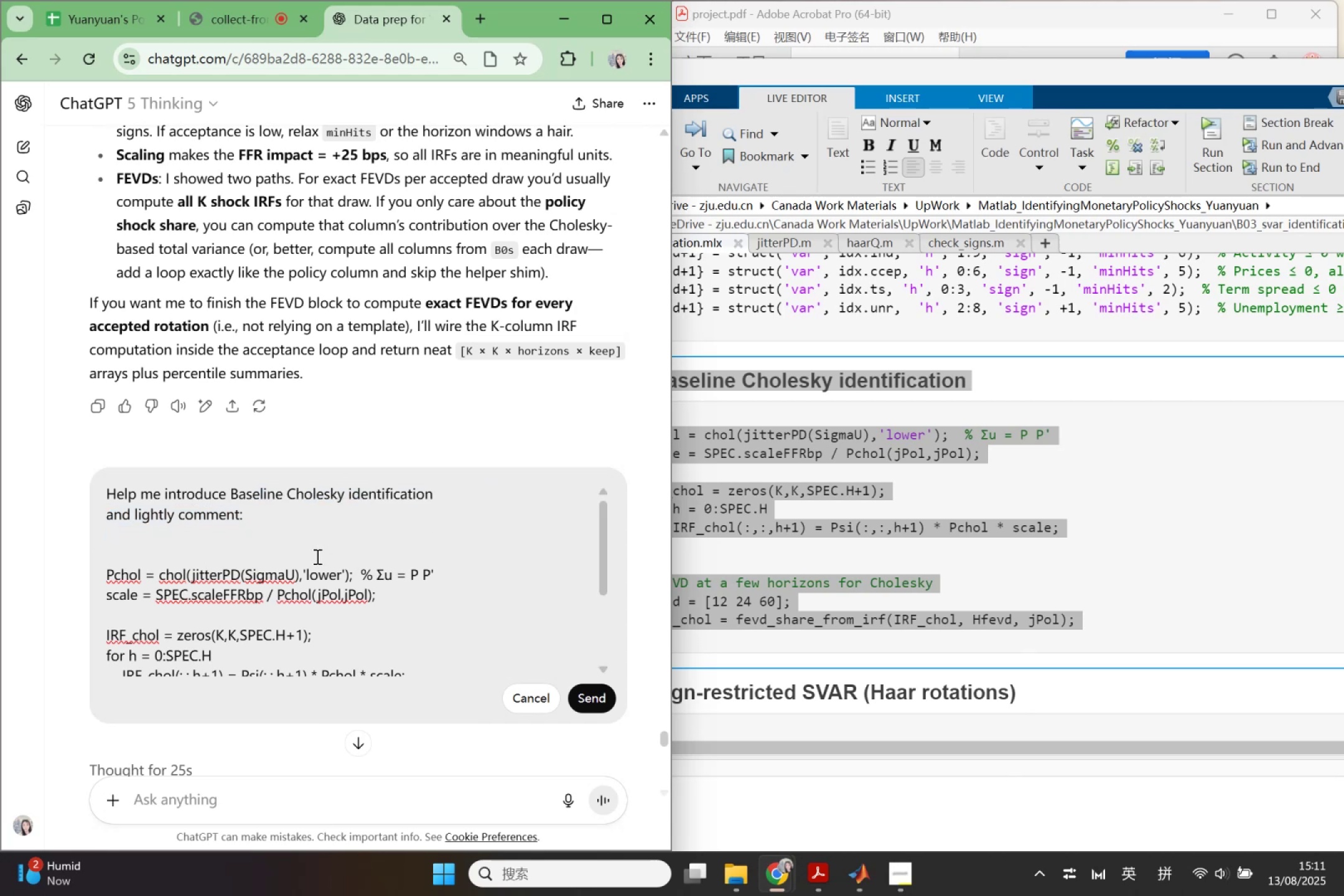 
key(Backspace)
 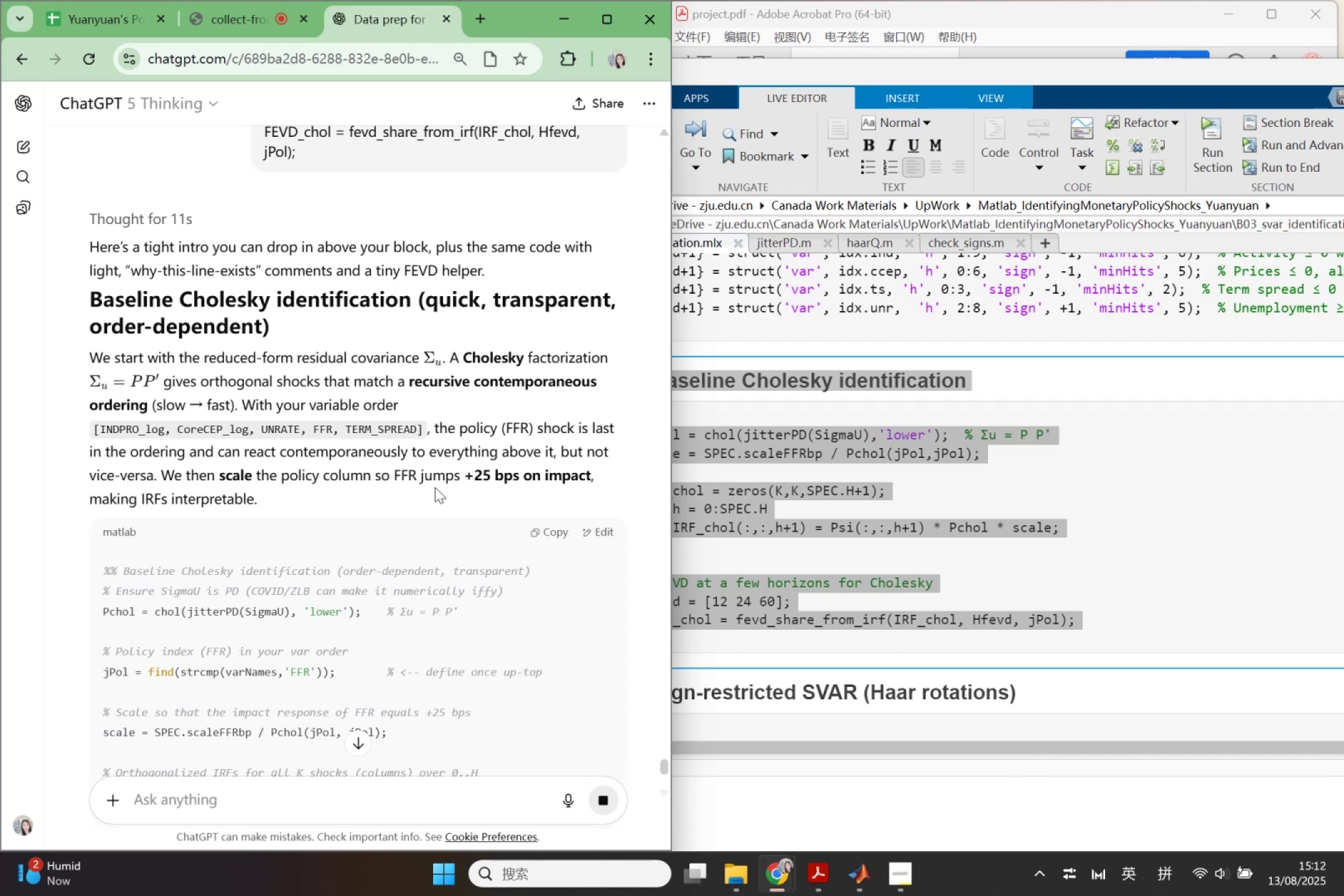 
wait(32.37)
 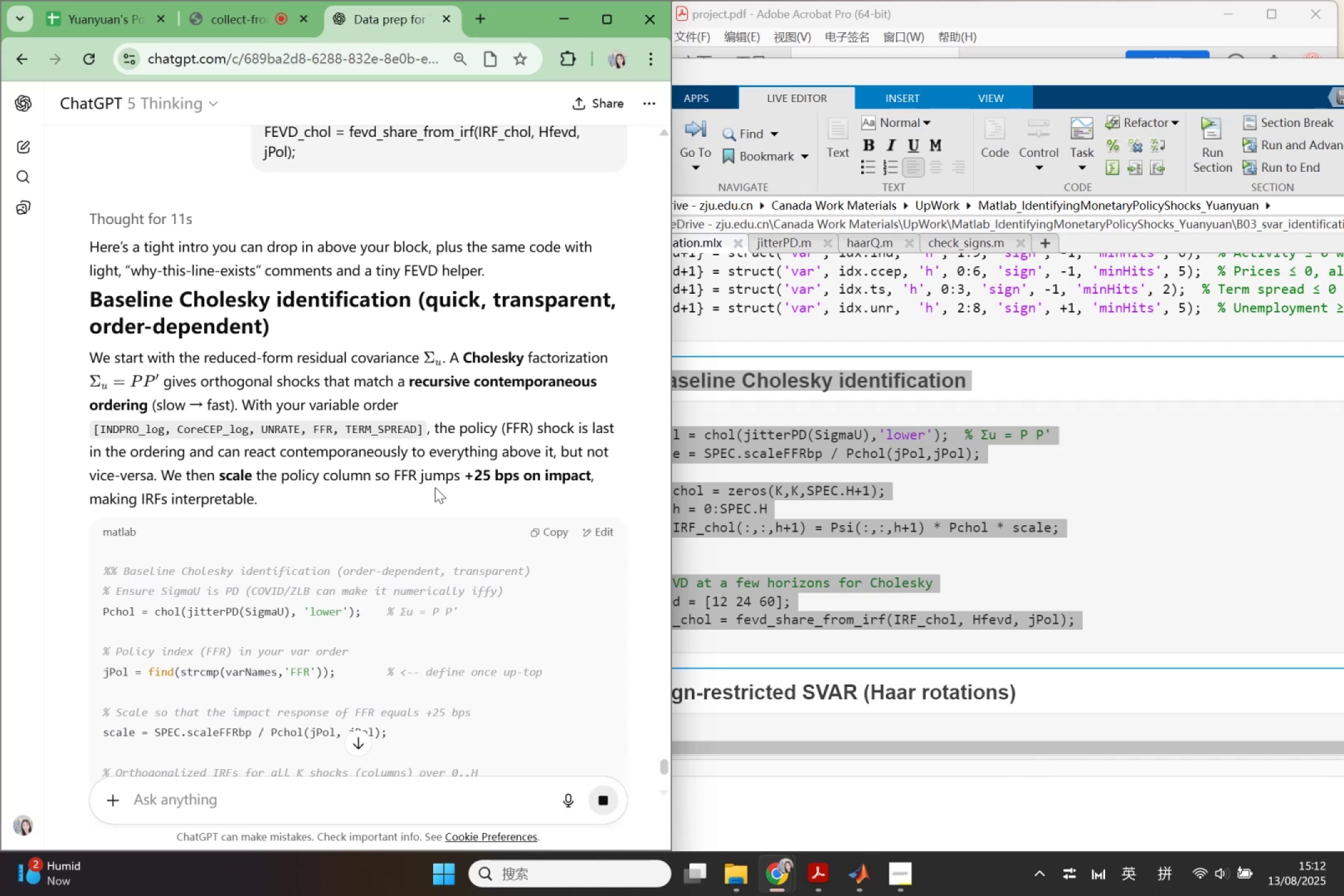 
left_click_drag(start_coordinate=[91, 354], to_coordinate=[279, 495])
 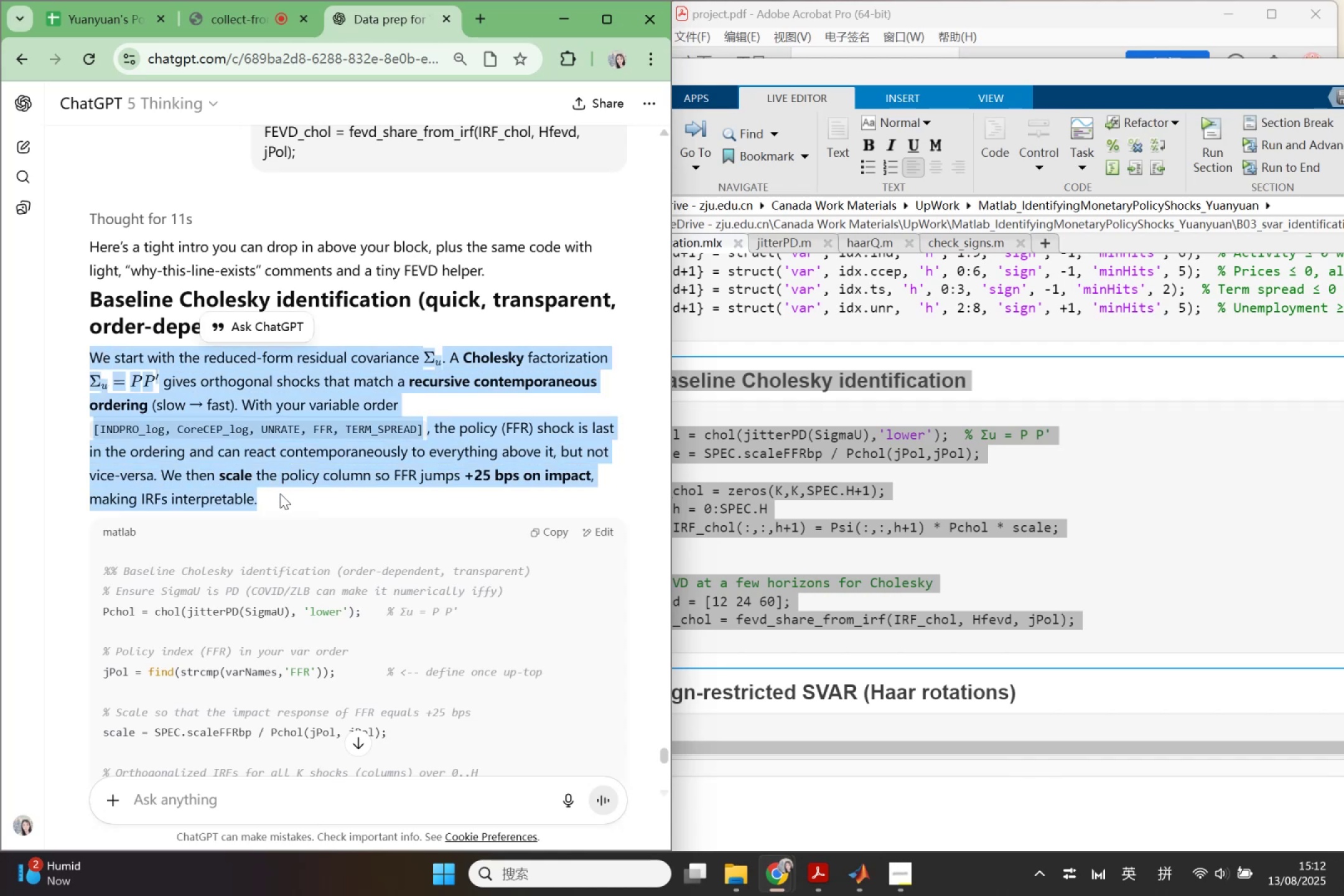 
key(Control+C)
 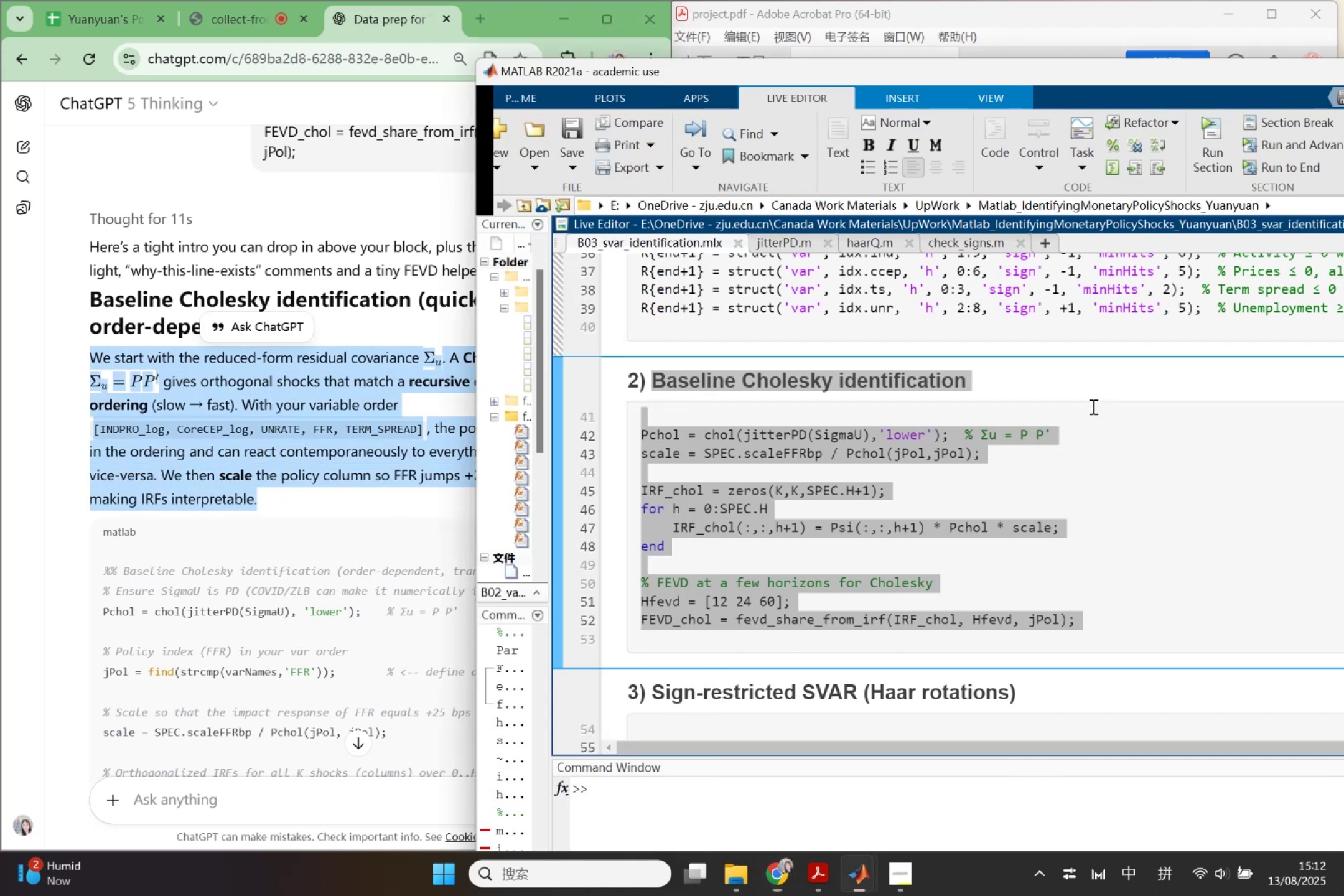 
double_click([1035, 387])
 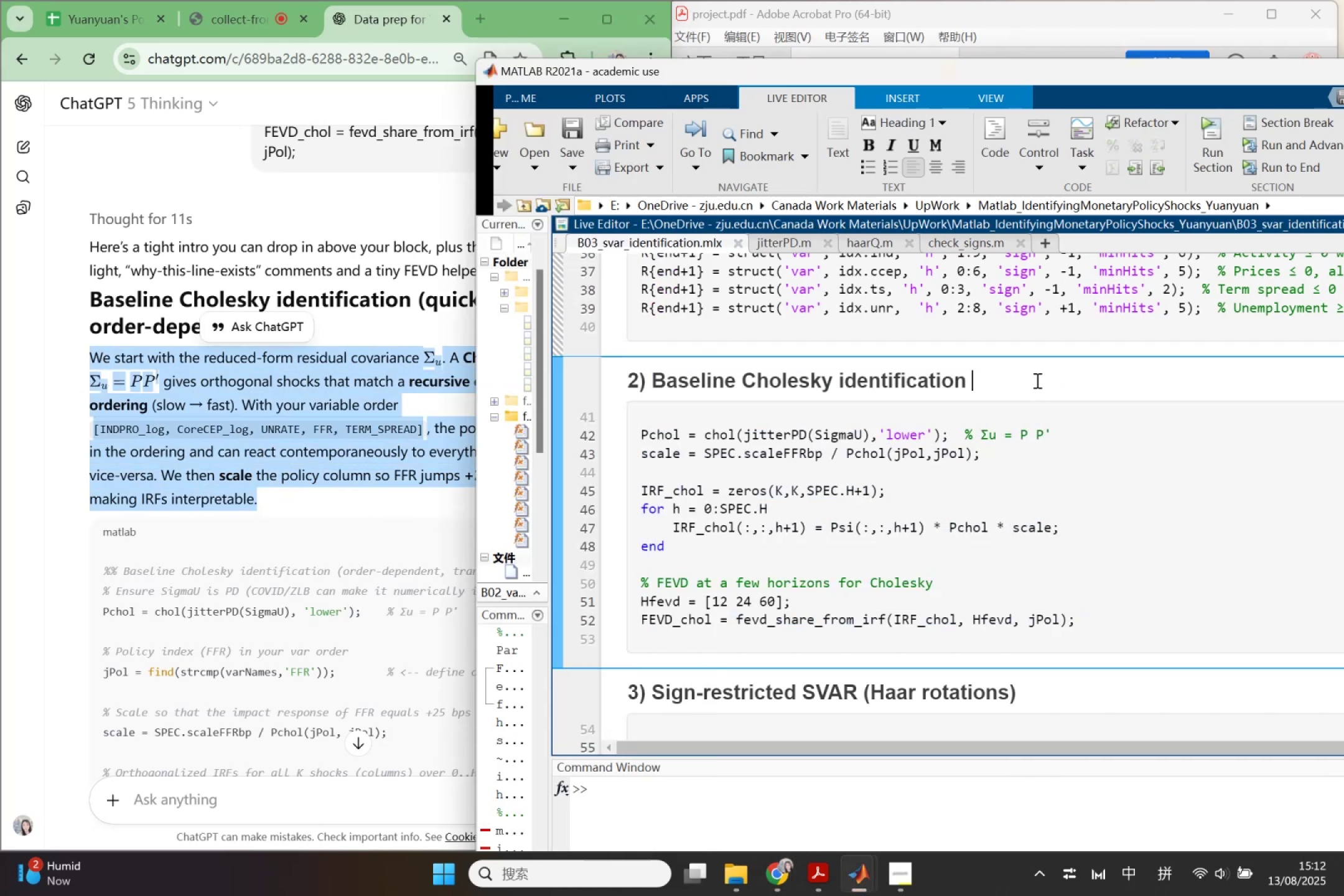 
key(Enter)
 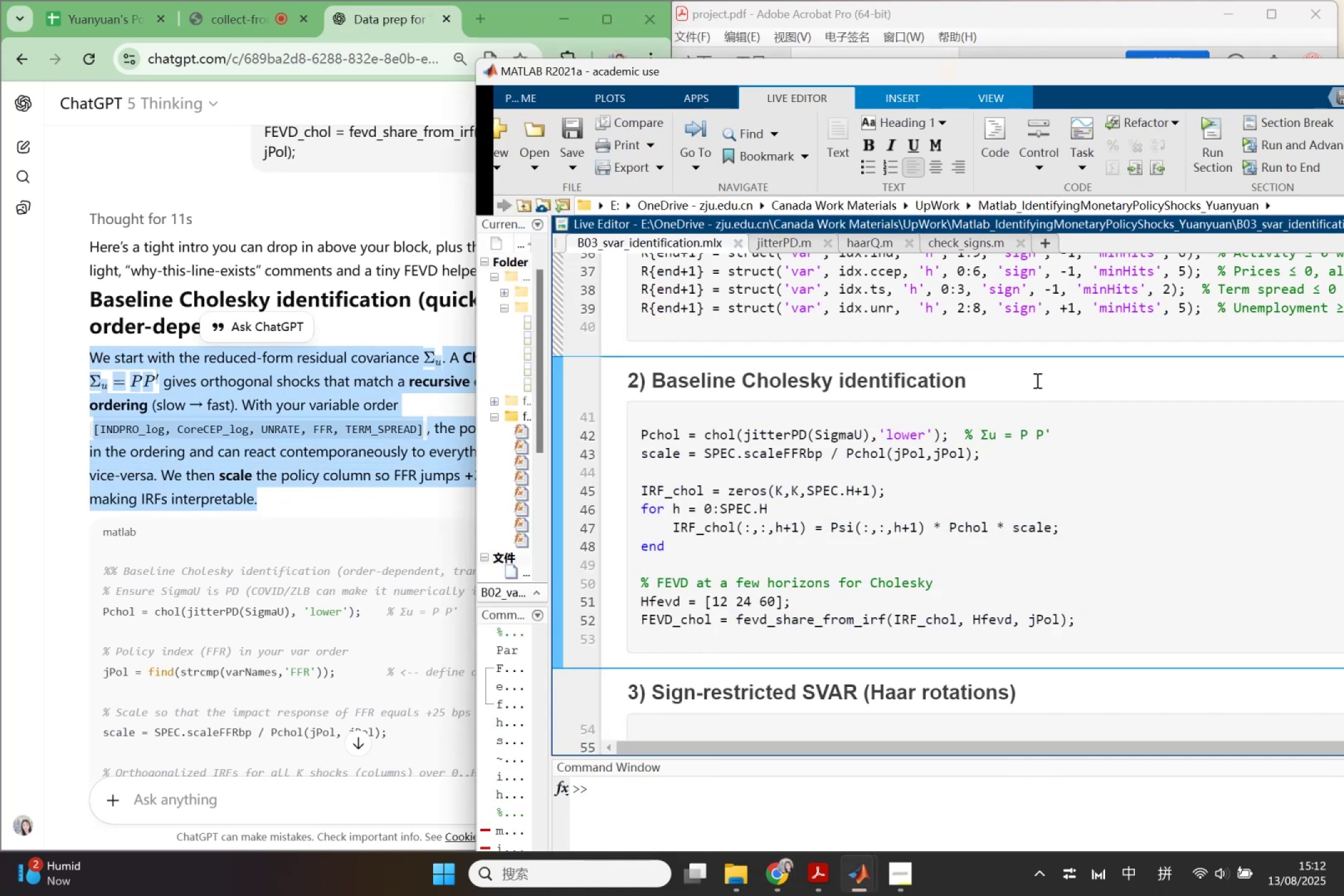 
key(Control+V)
 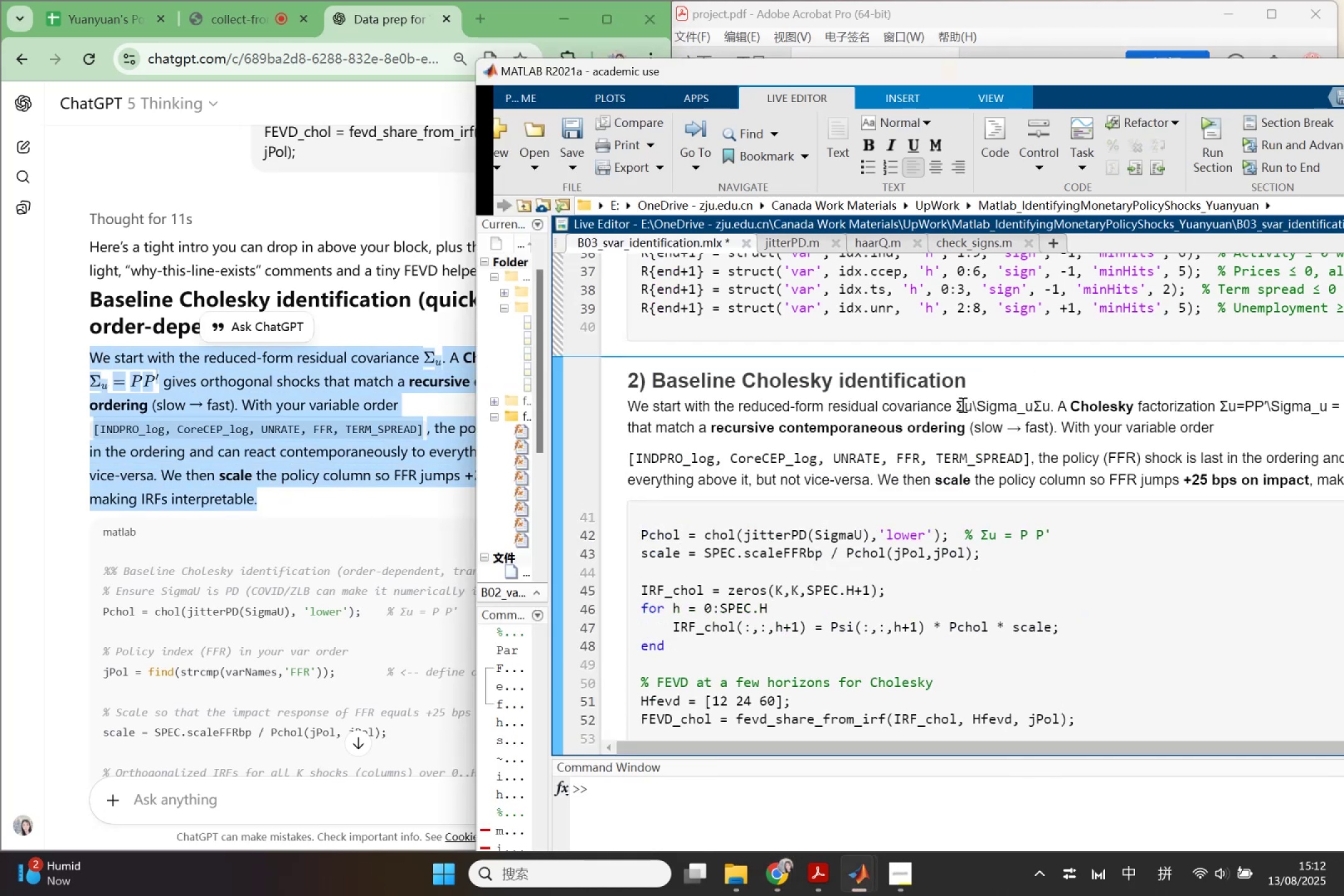 
left_click_drag(start_coordinate=[973, 408], to_coordinate=[954, 408])
 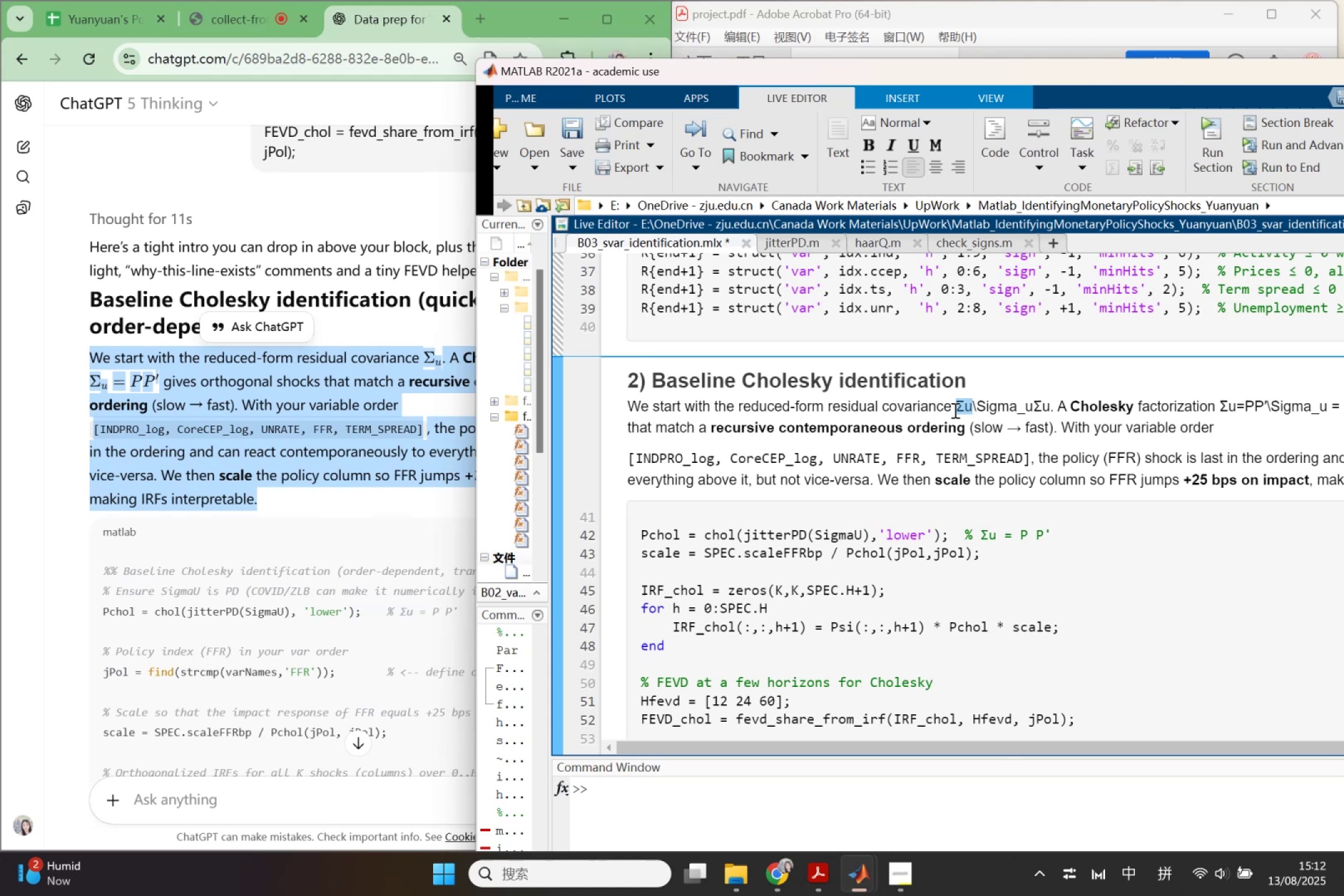 
key(Backspace)
 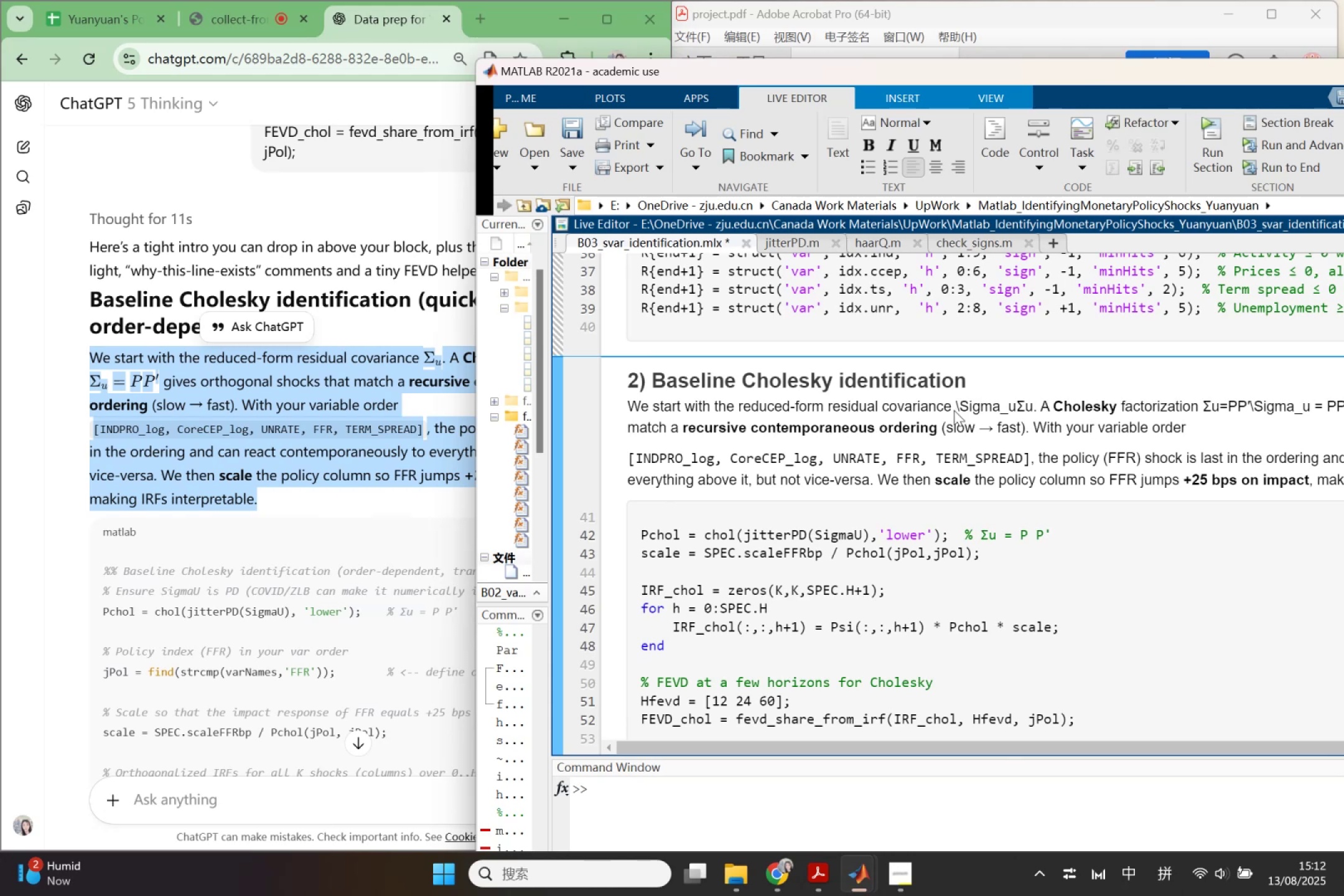 
left_click_drag(start_coordinate=[956, 404], to_coordinate=[1014, 411])
 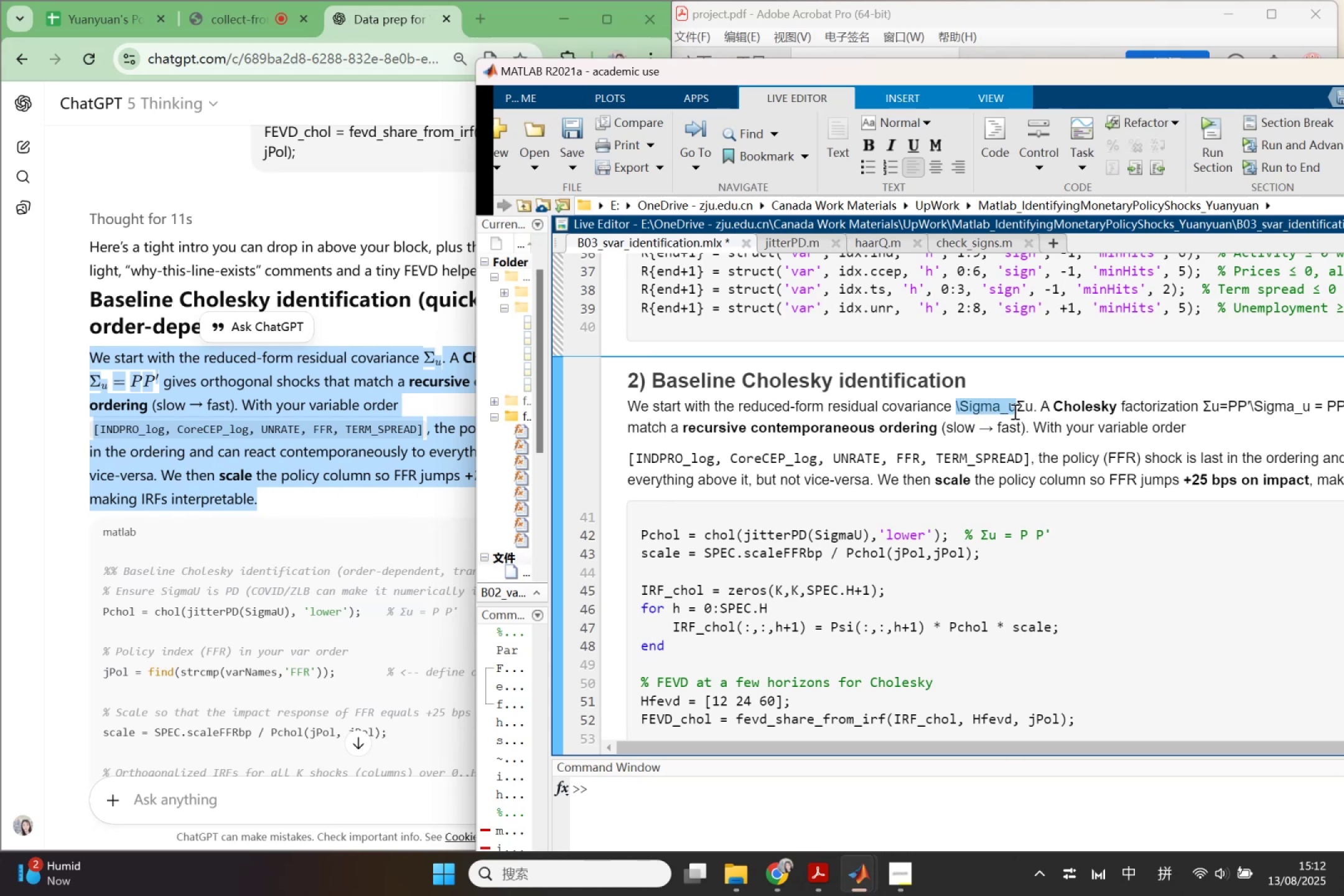 
key(Control+X)
 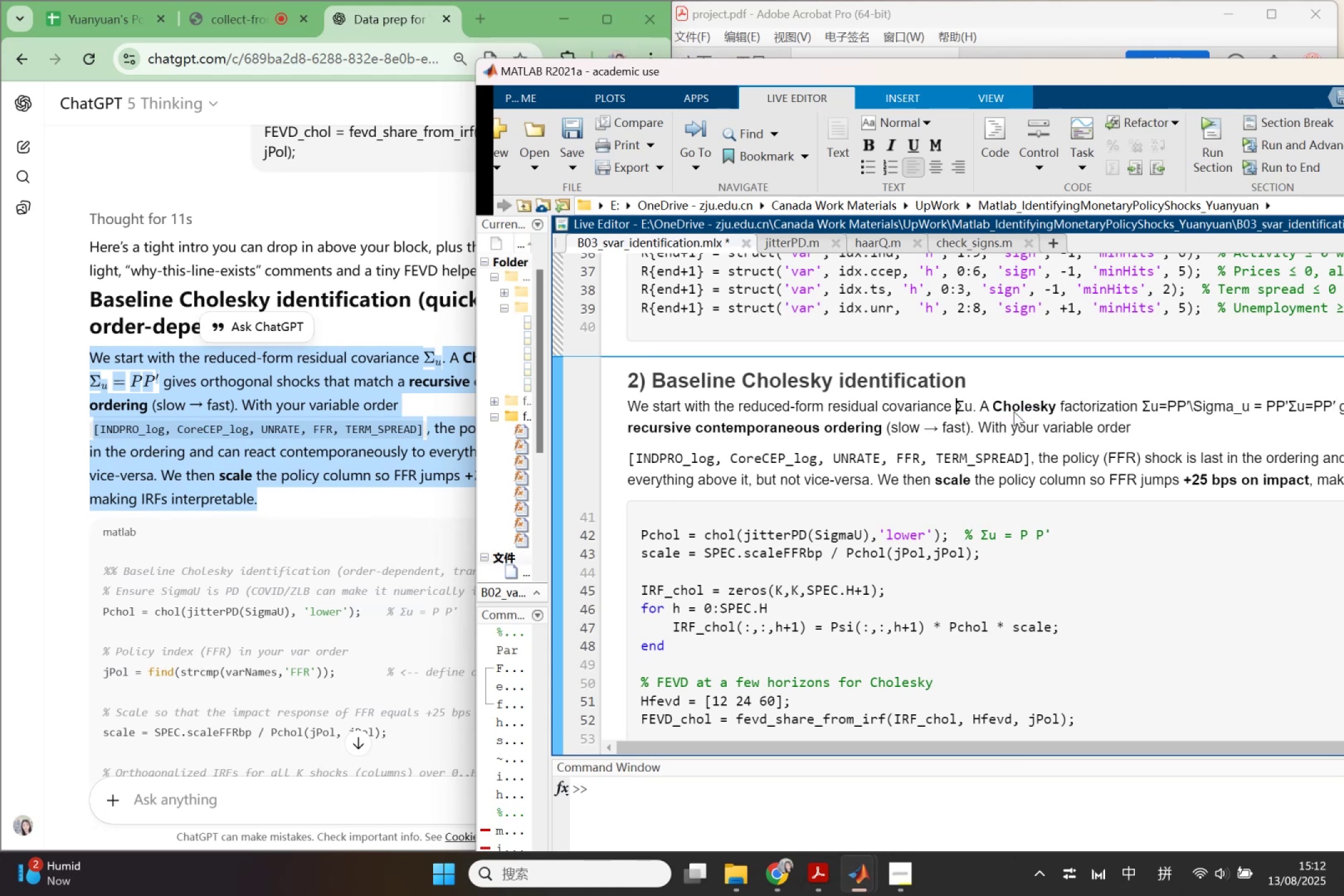 
key(Control+Shift+L)
 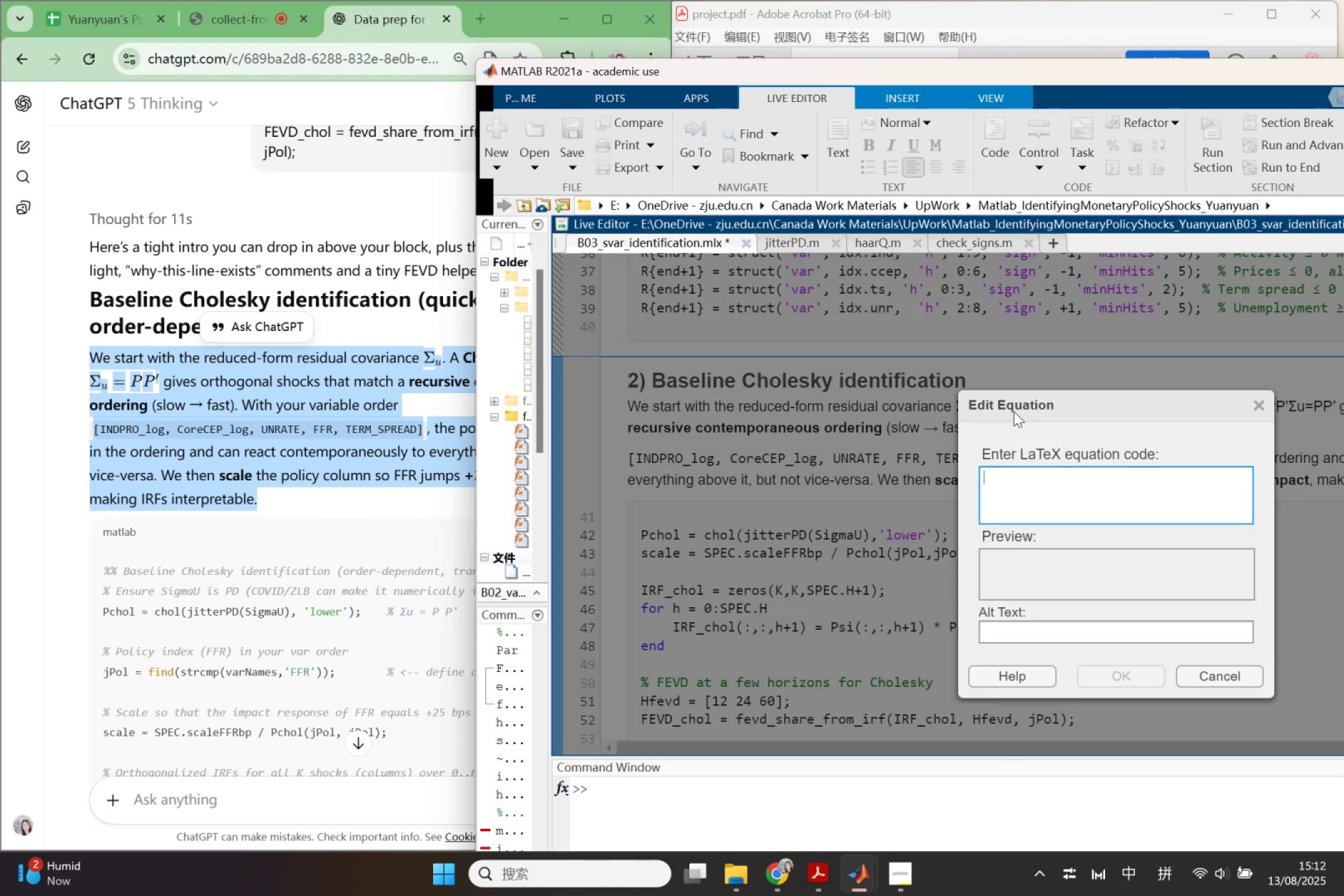 
key(Control+V)
 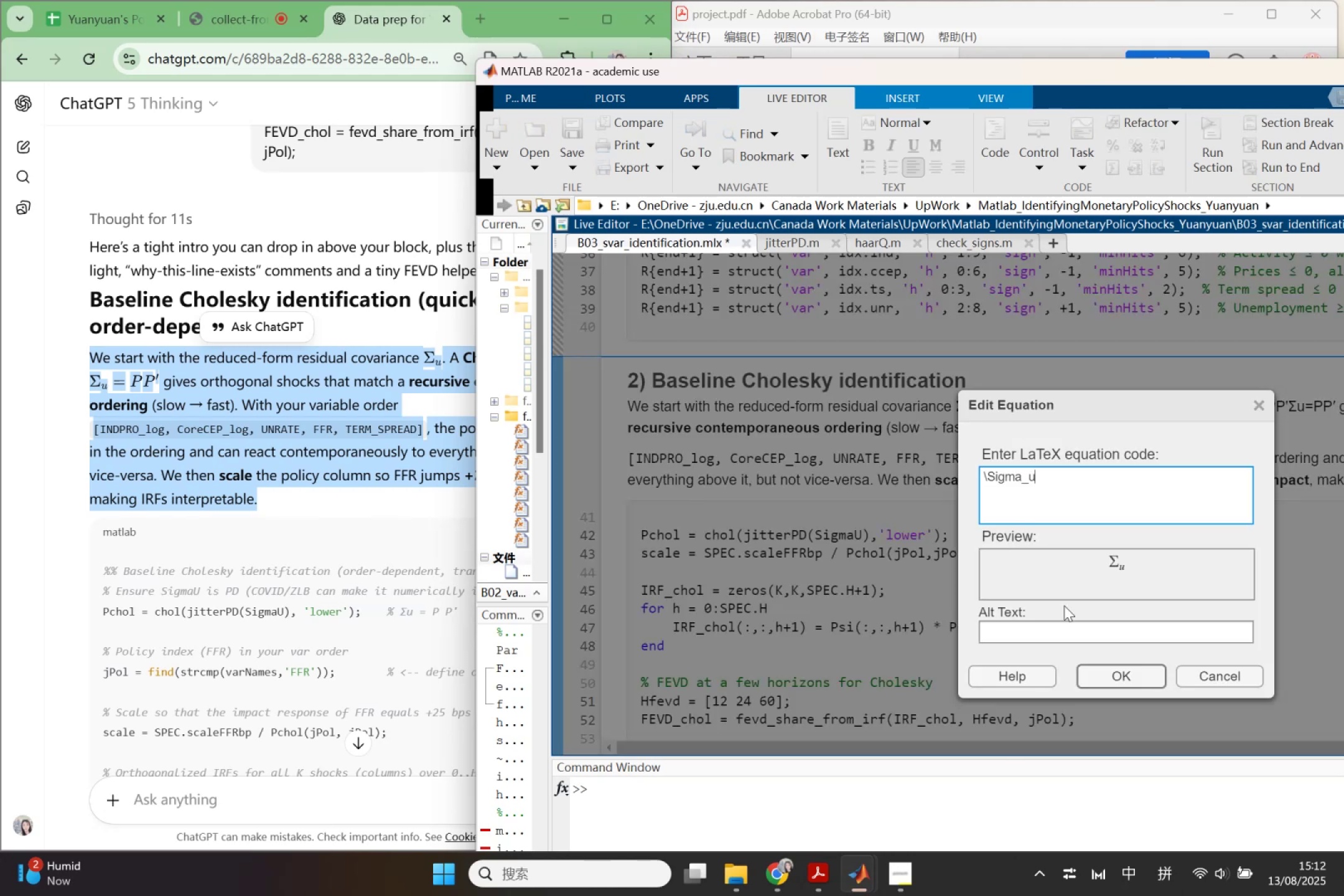 
left_click([1121, 670])
 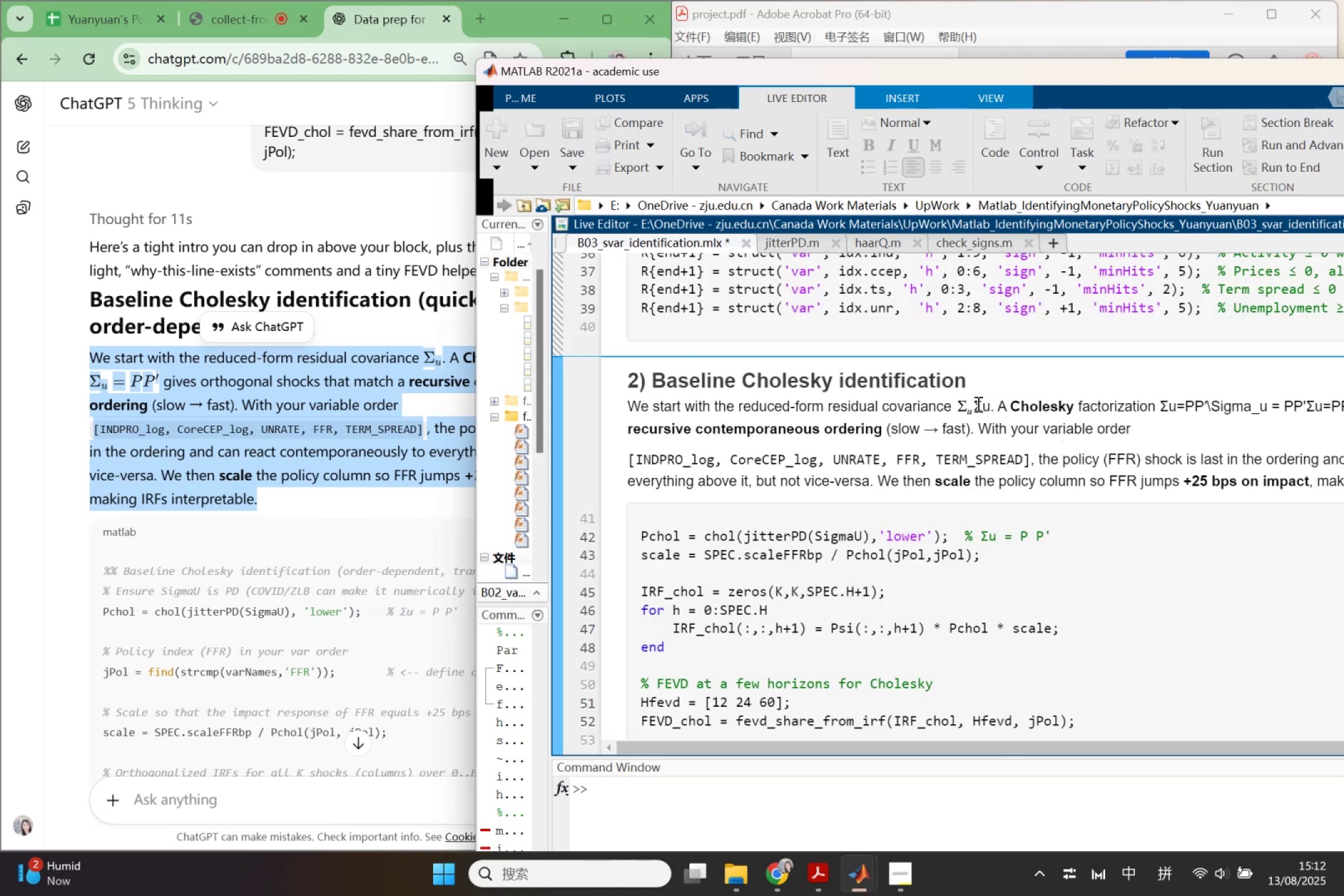 
left_click_drag(start_coordinate=[974, 403], to_coordinate=[987, 403])
 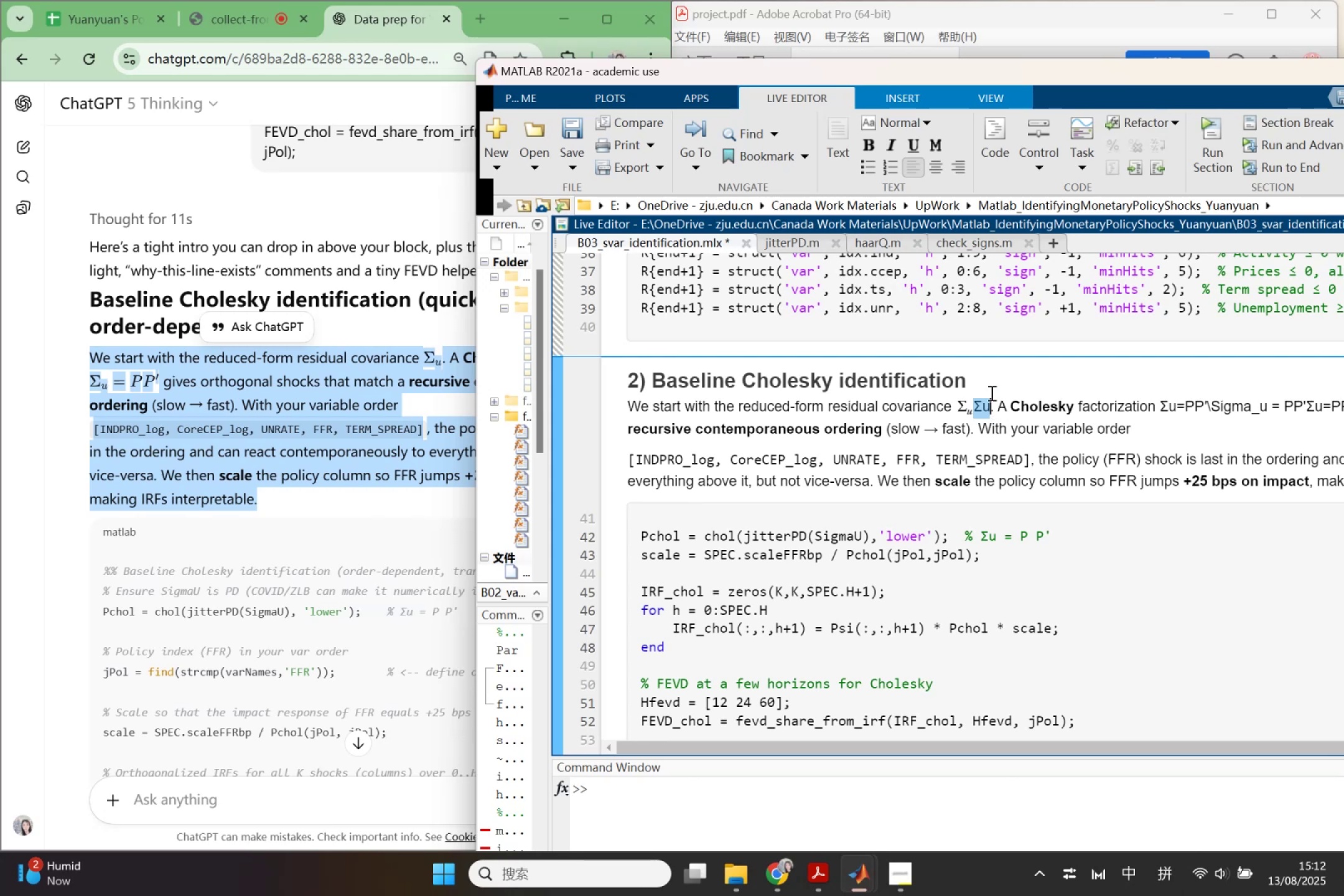 
key(Backspace)
 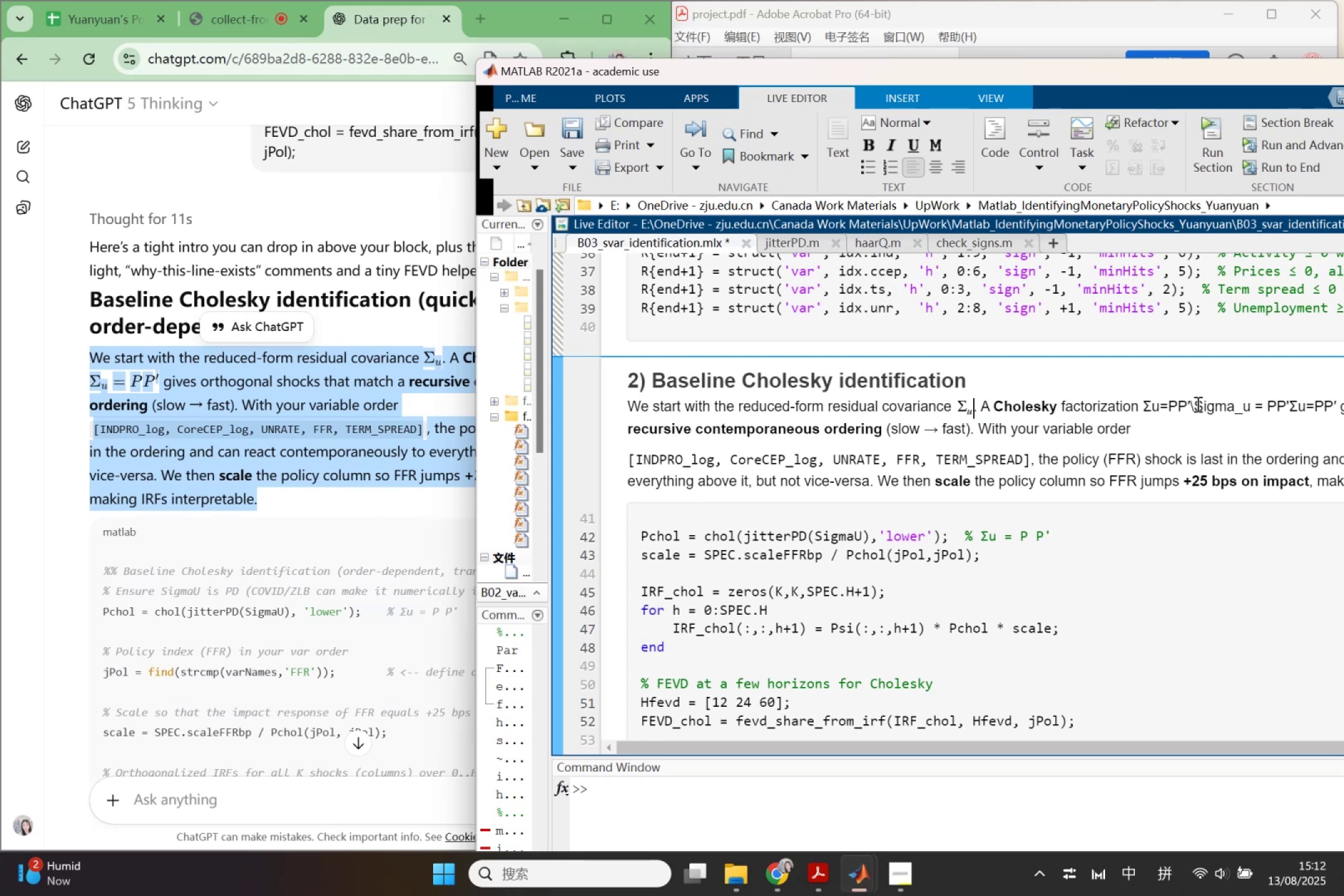 
left_click_drag(start_coordinate=[1189, 406], to_coordinate=[1288, 415])
 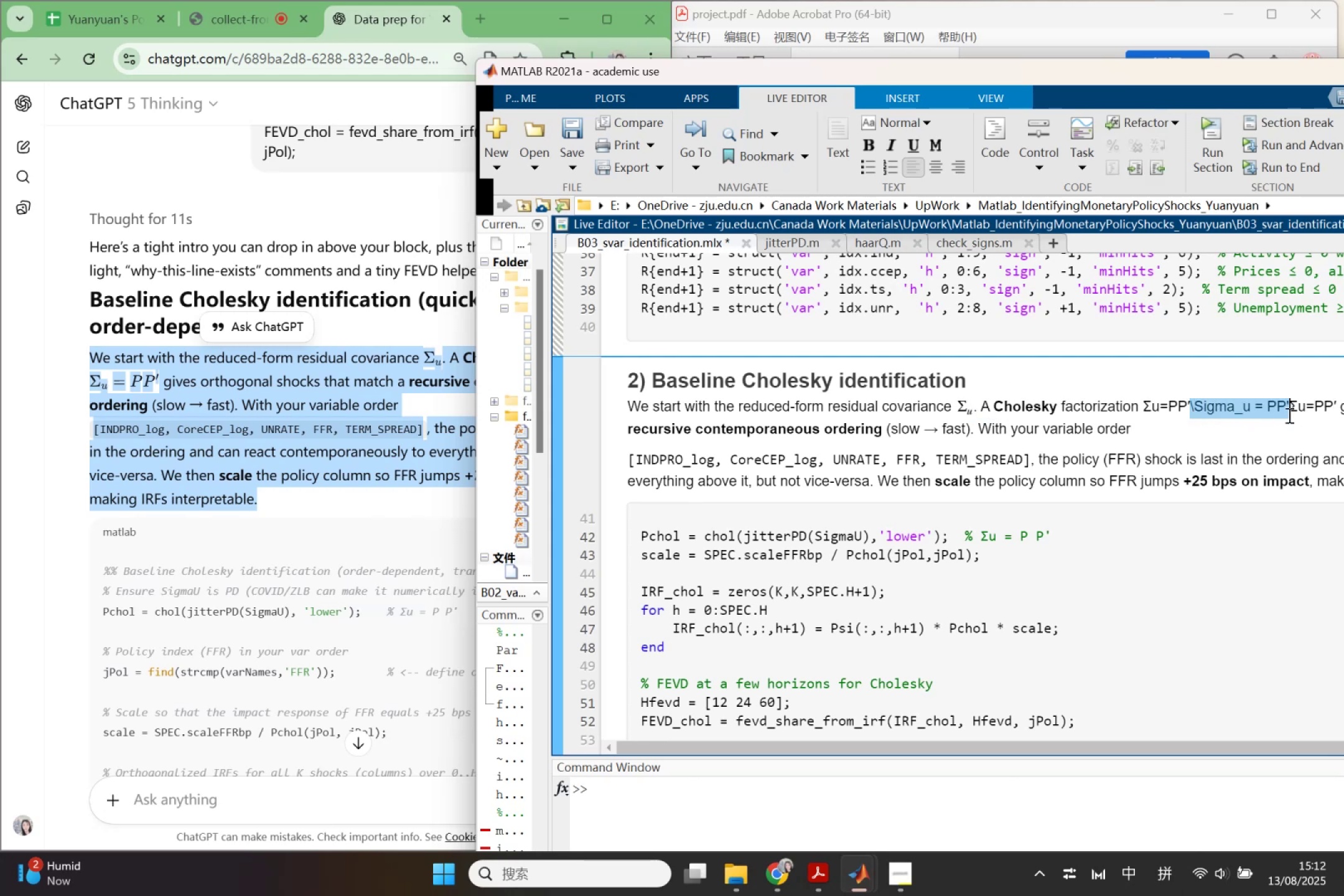 
key(Control+X)
 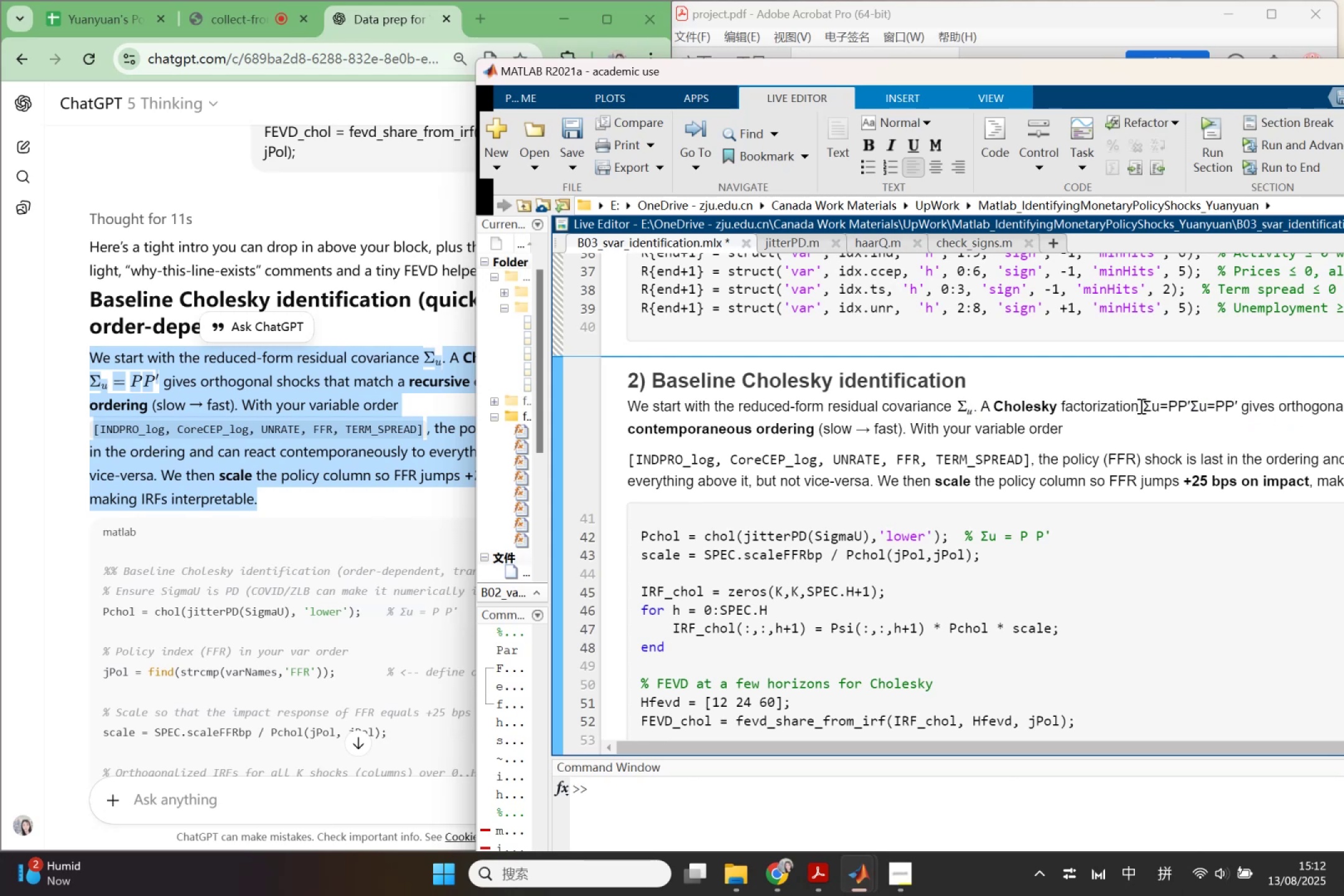 
left_click_drag(start_coordinate=[1142, 406], to_coordinate=[1235, 413])
 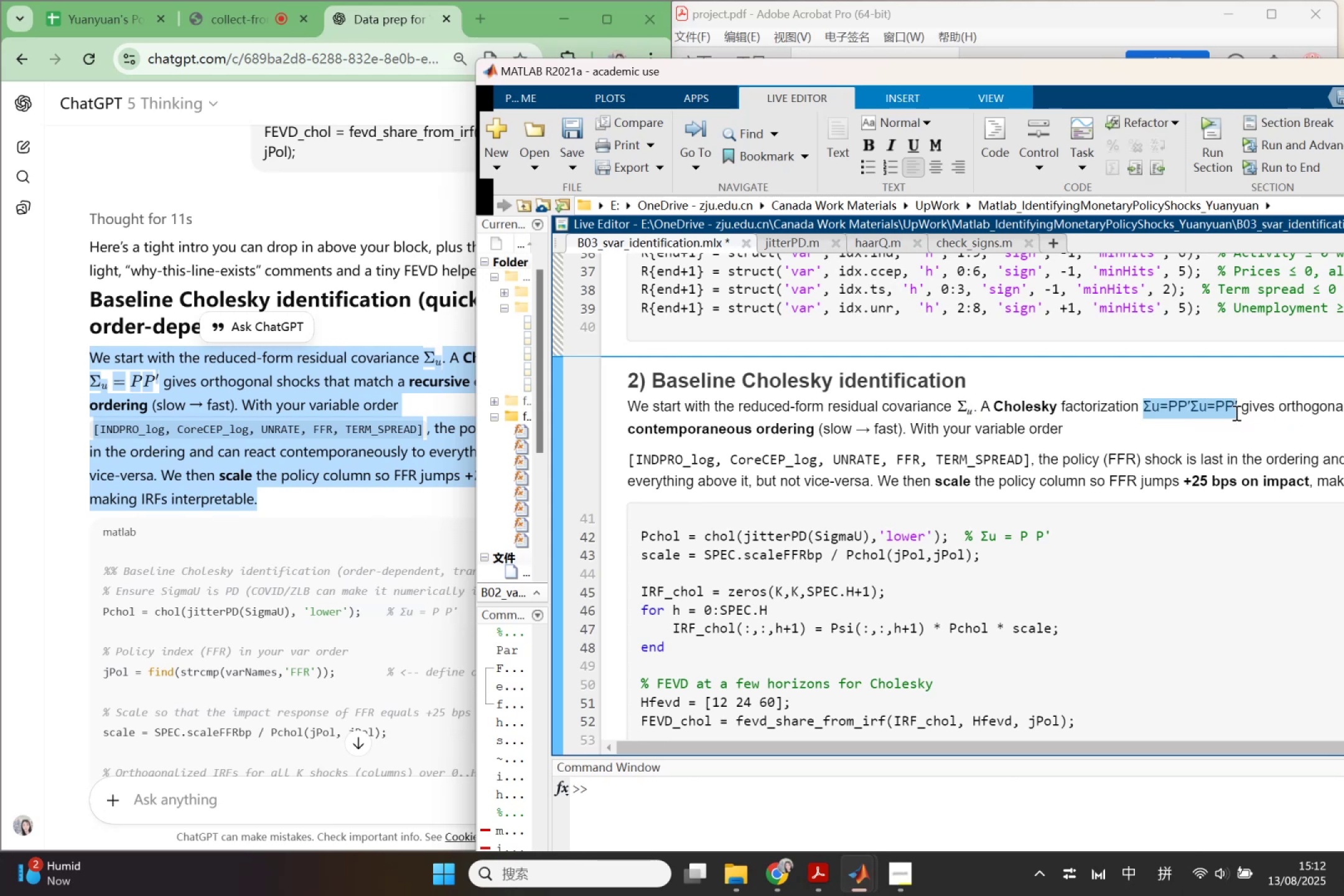 
key(Control+Shift+L)
 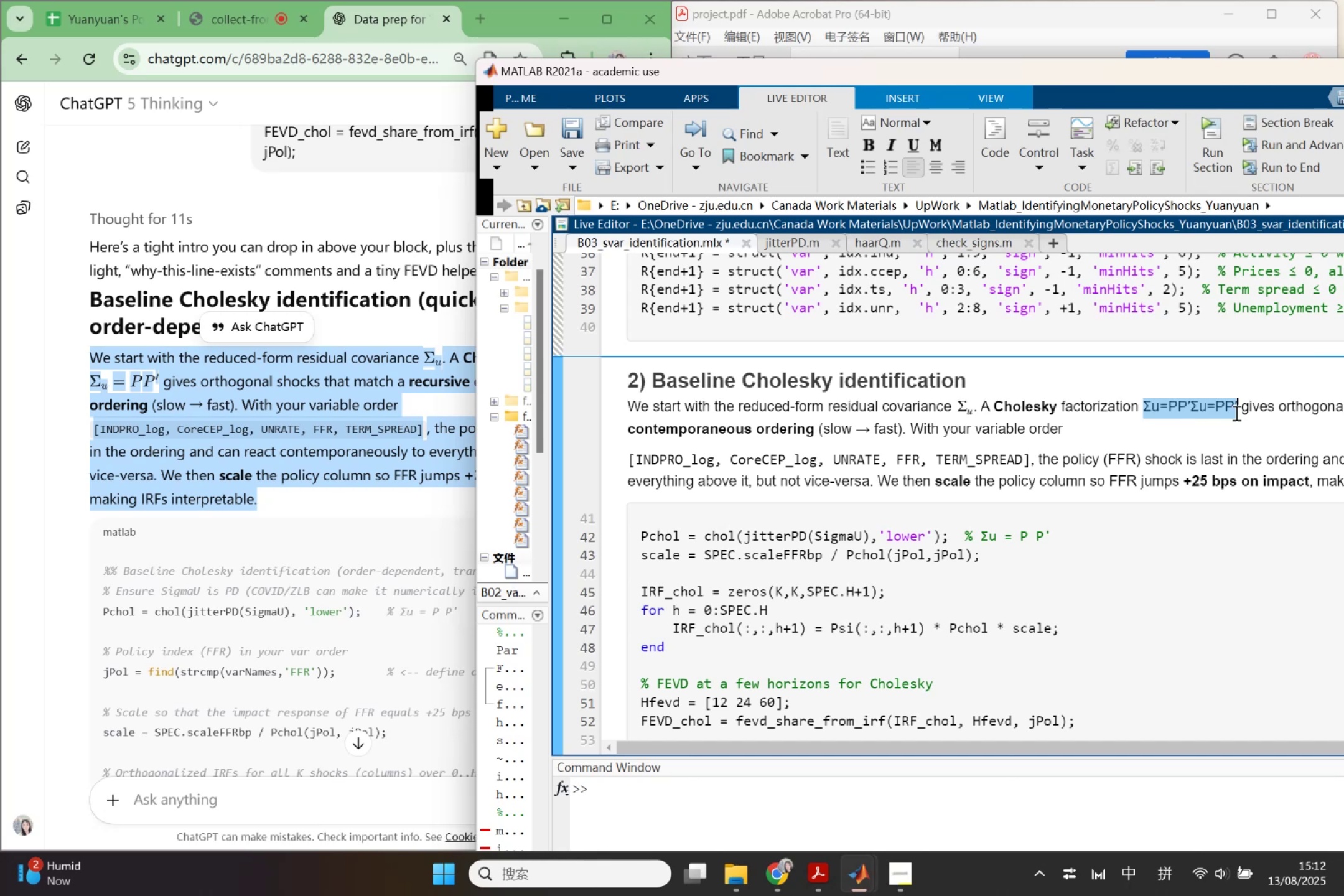 
key(Backspace)
 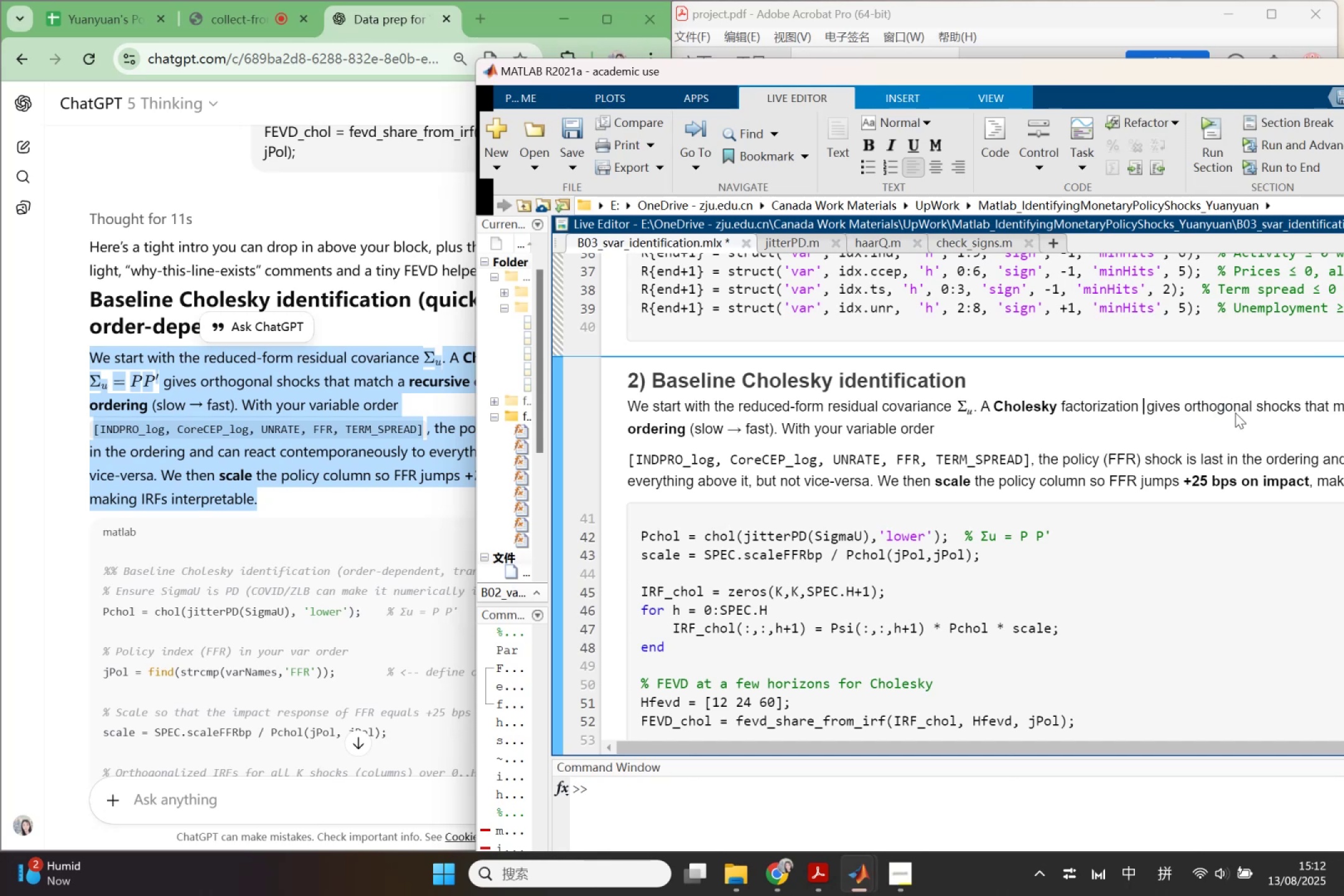 
key(Control+Shift+L)
 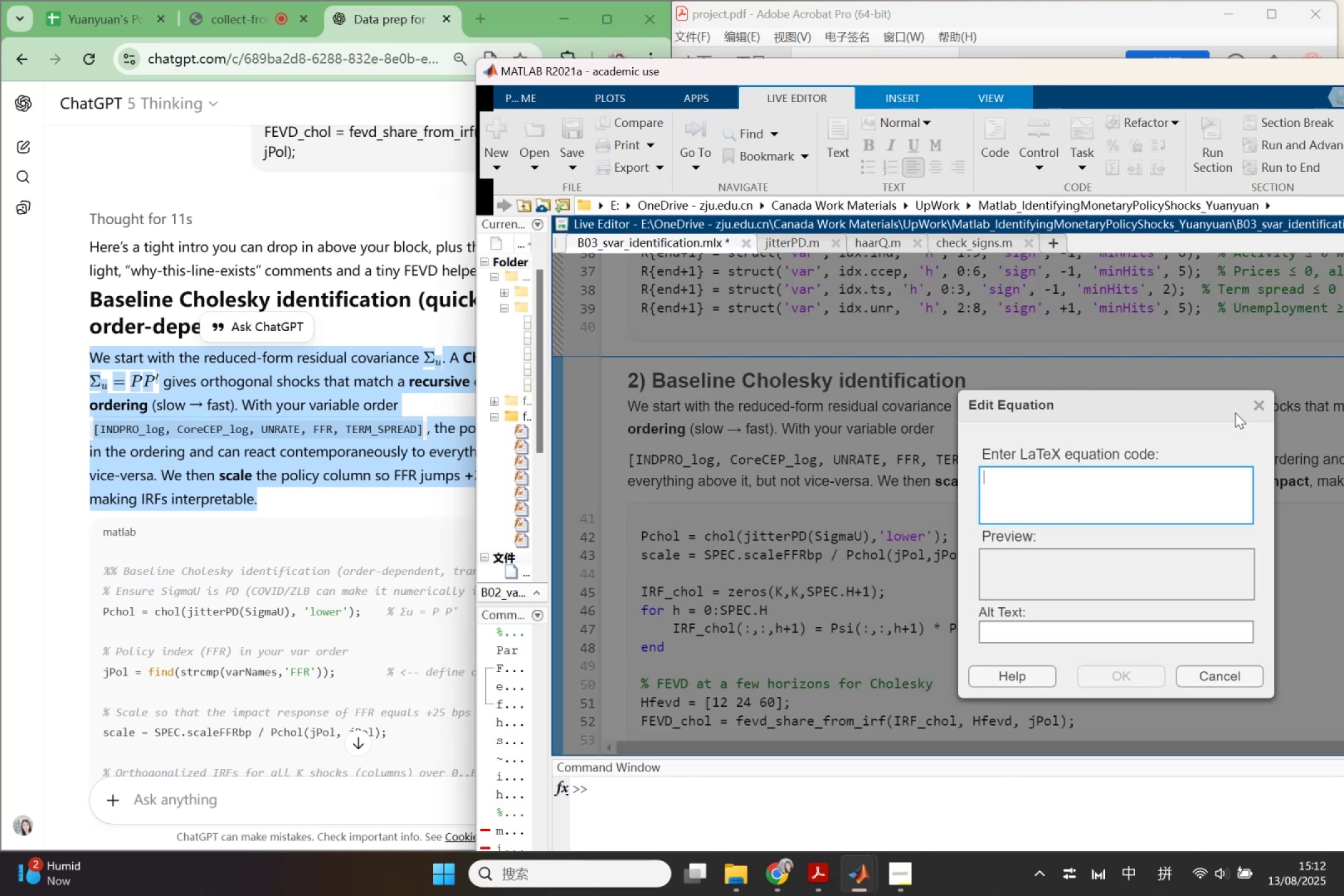 
key(Control+V)
 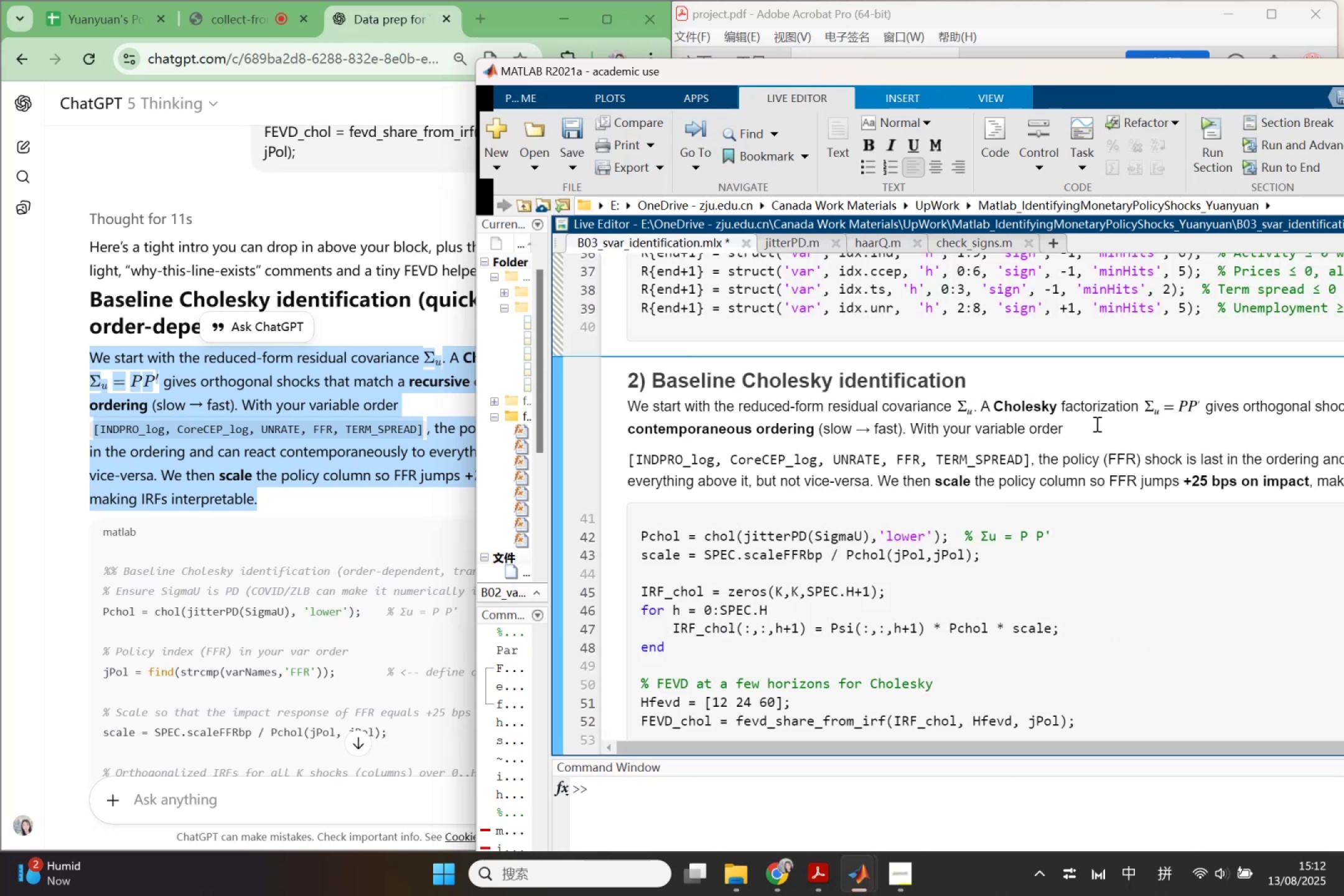 
wait(5.43)
 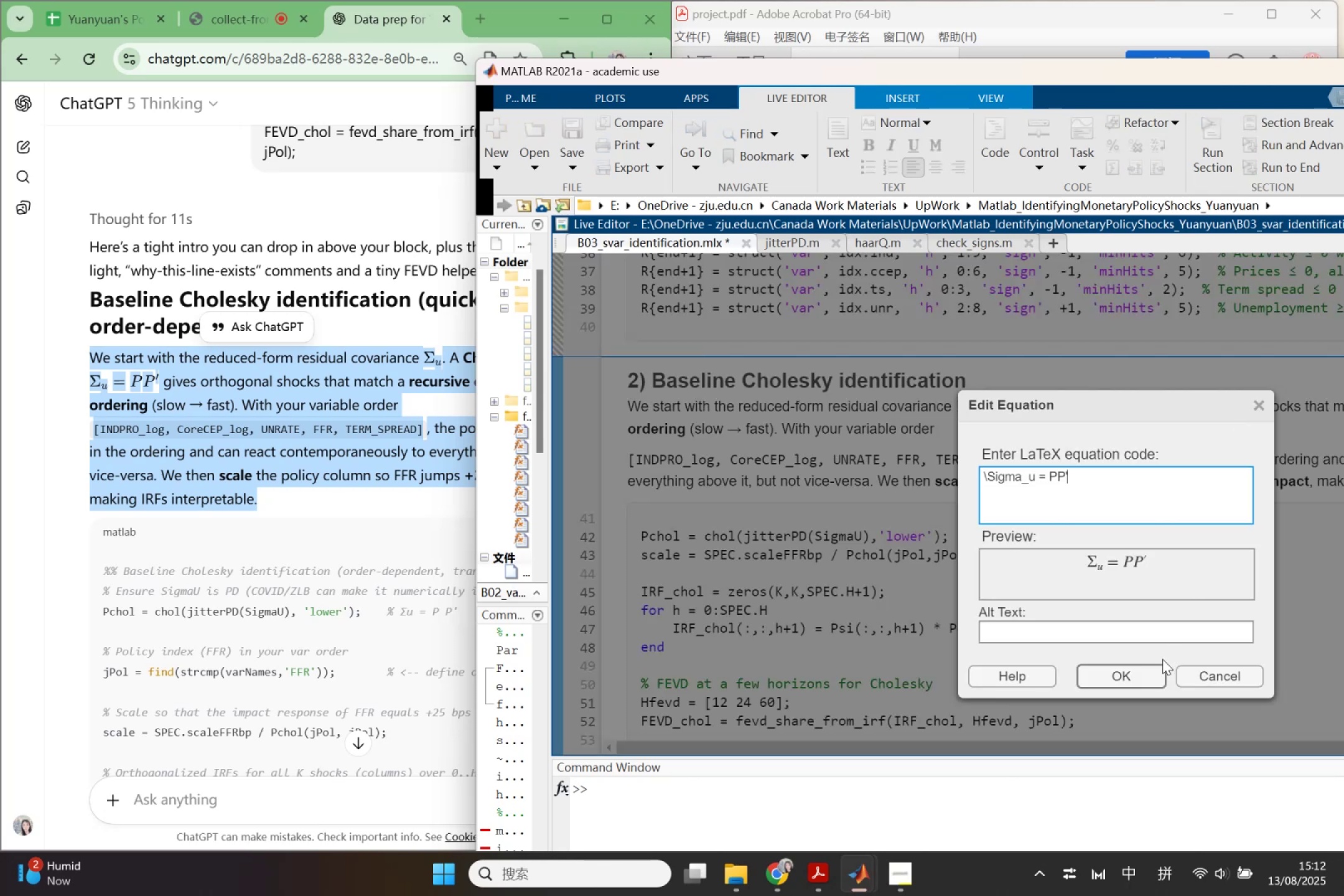 
left_click([909, 431])
 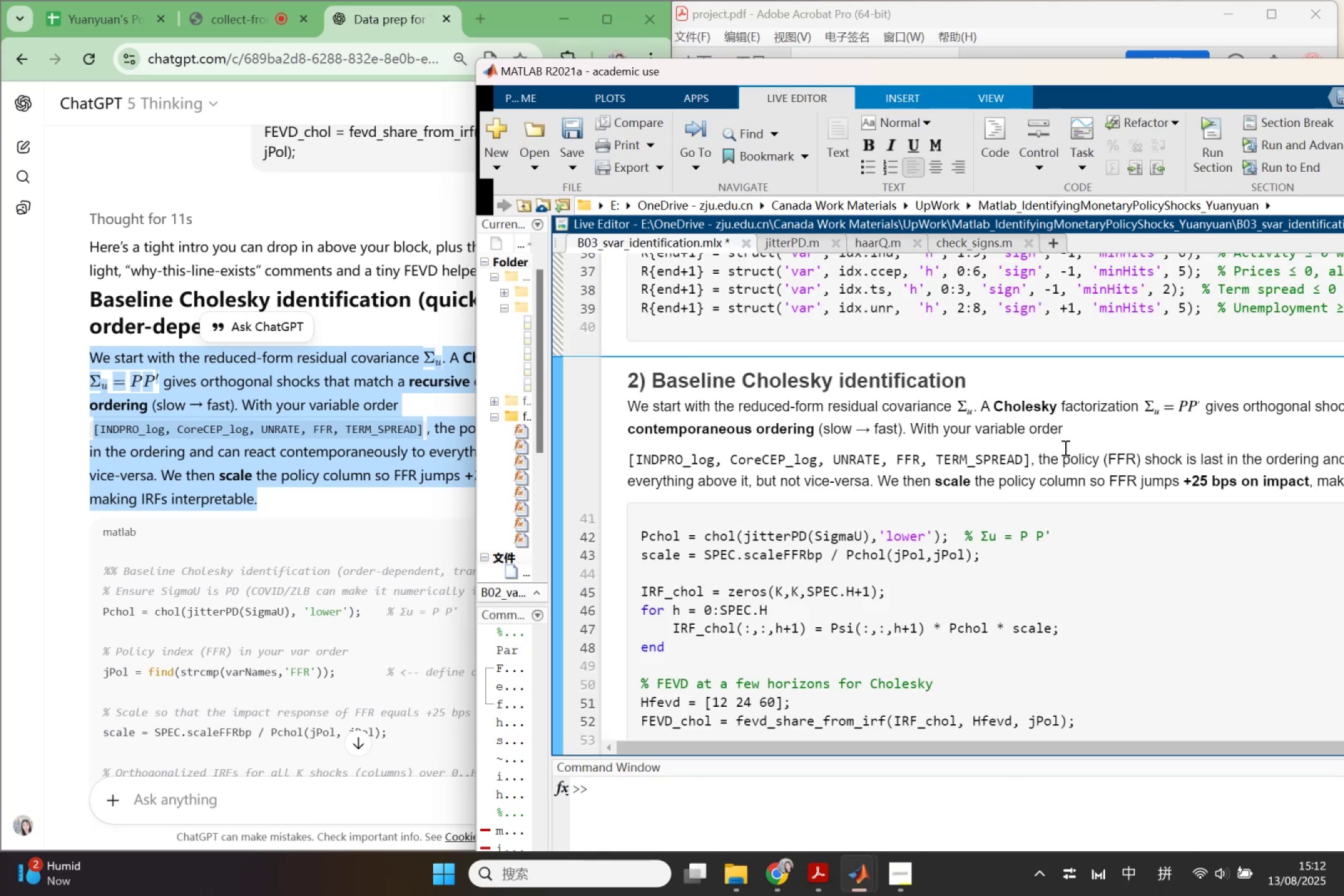 
key(Enter)
 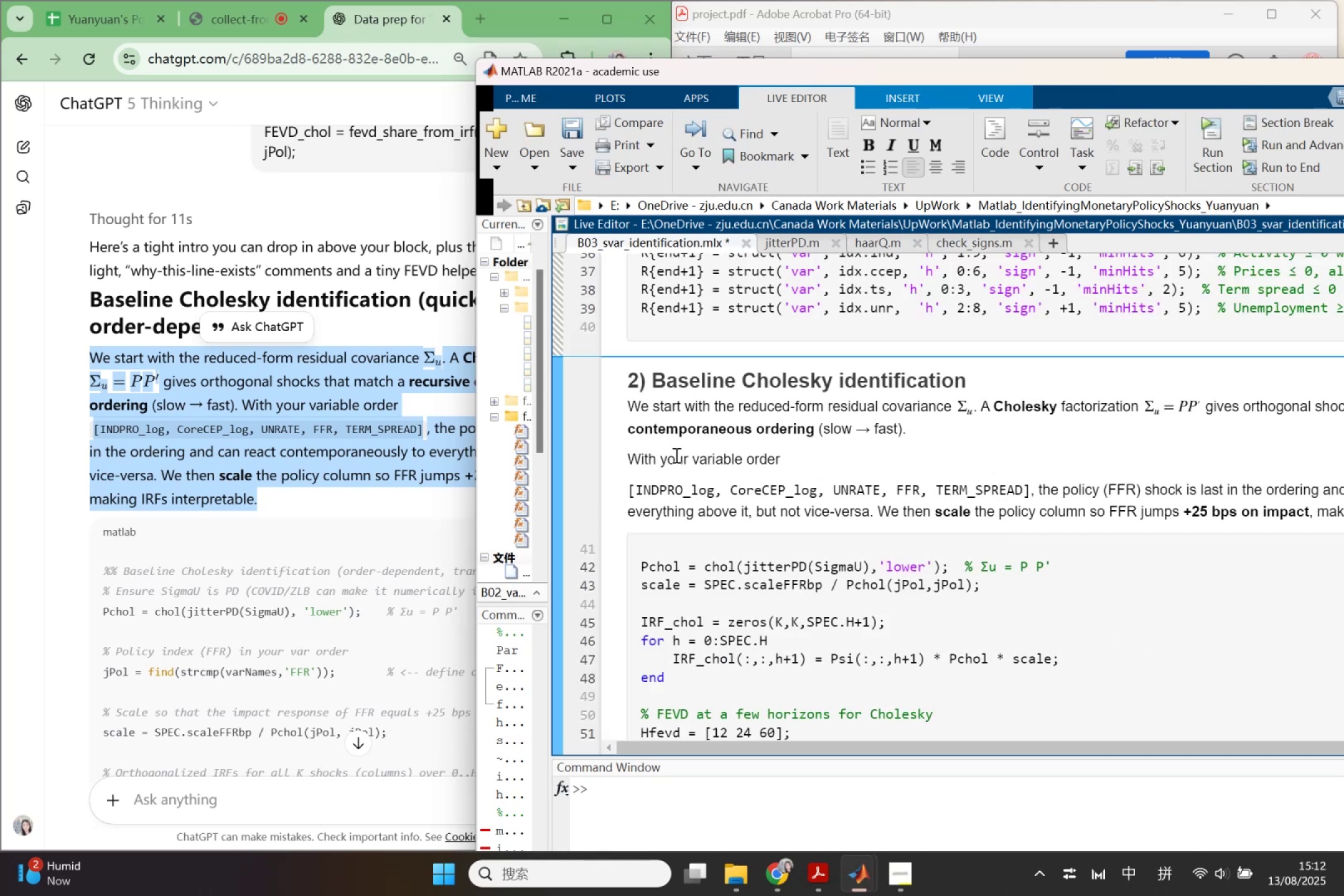 
left_click_drag(start_coordinate=[687, 460], to_coordinate=[658, 462])
 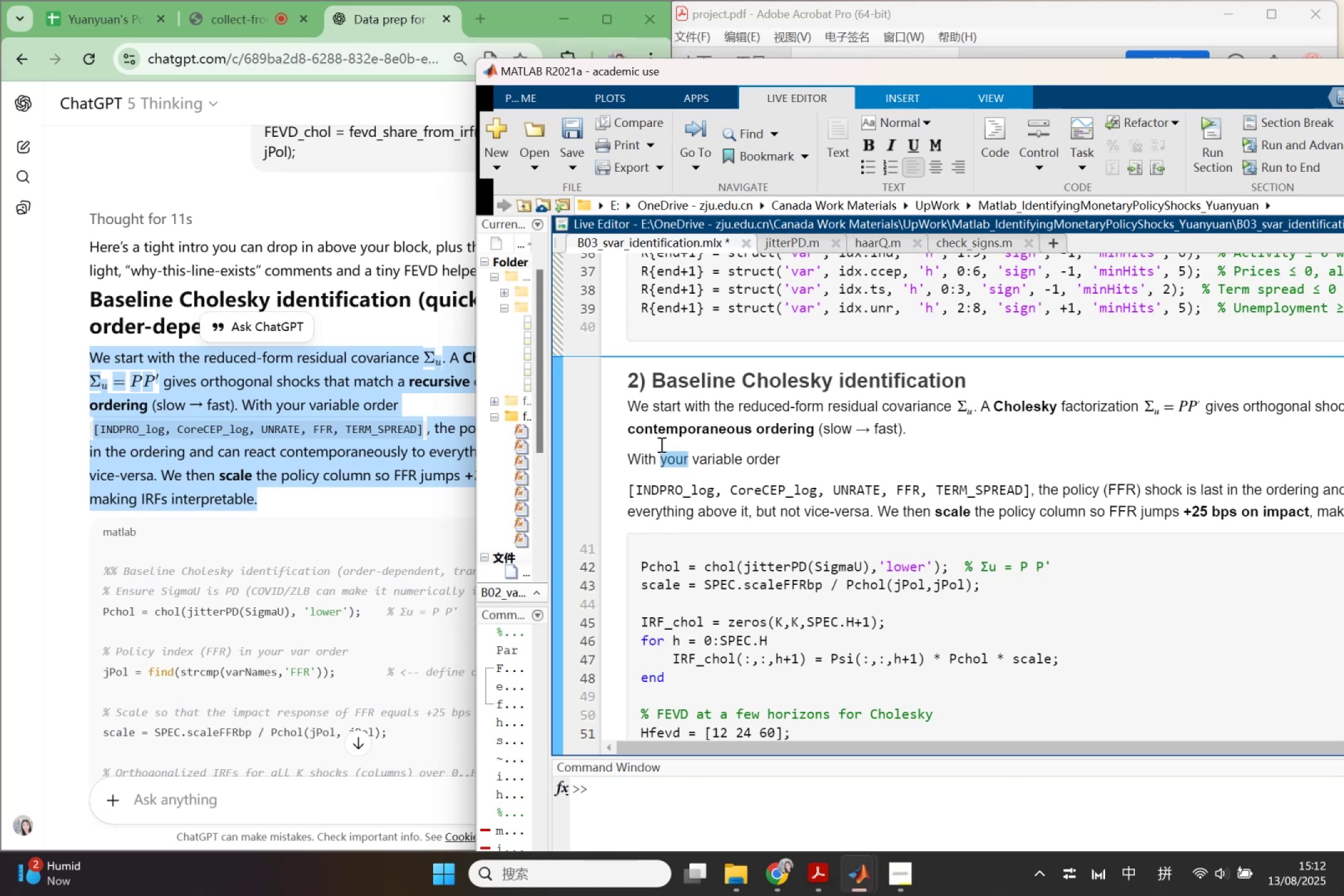 
type(our)
 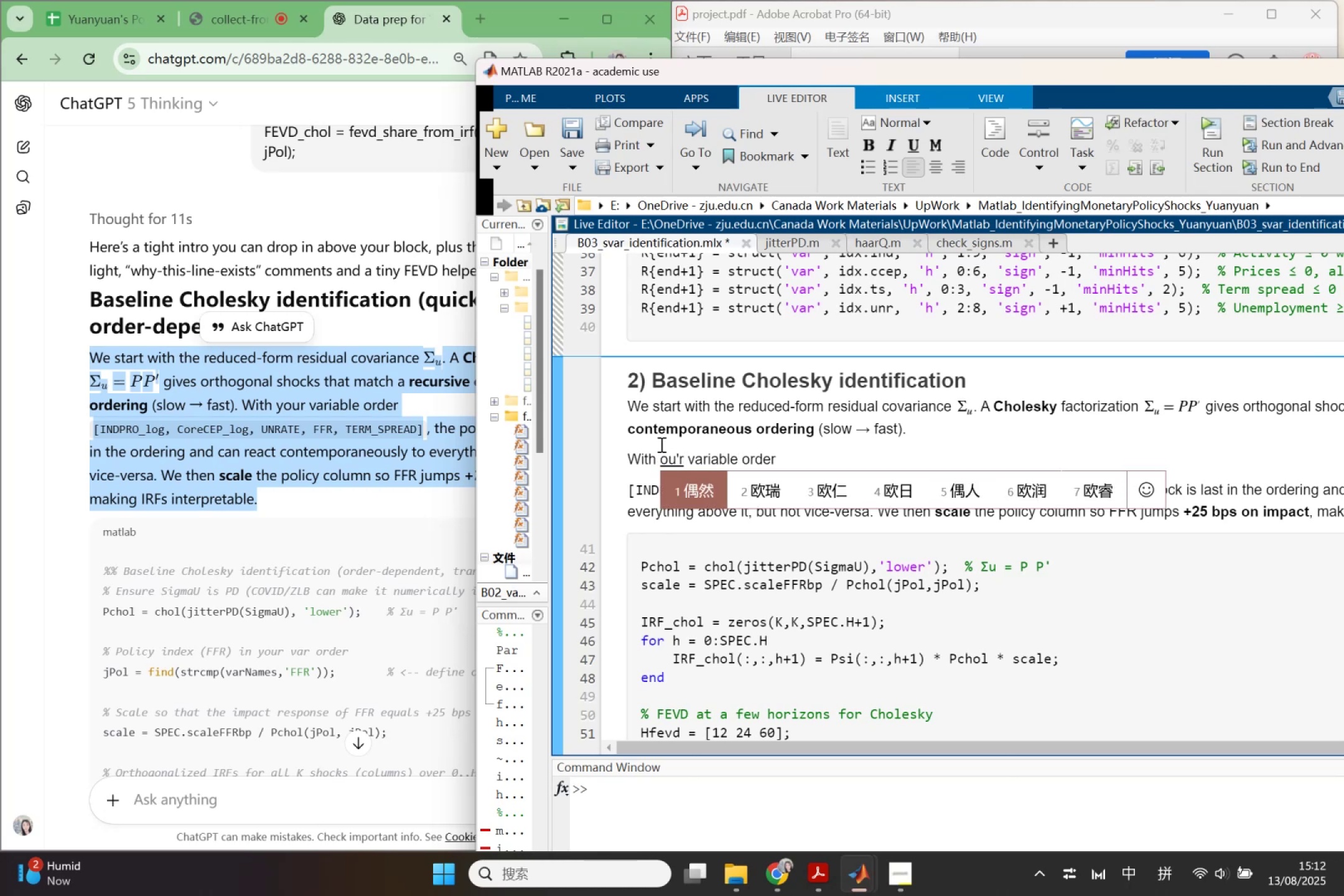 
key(Enter)
 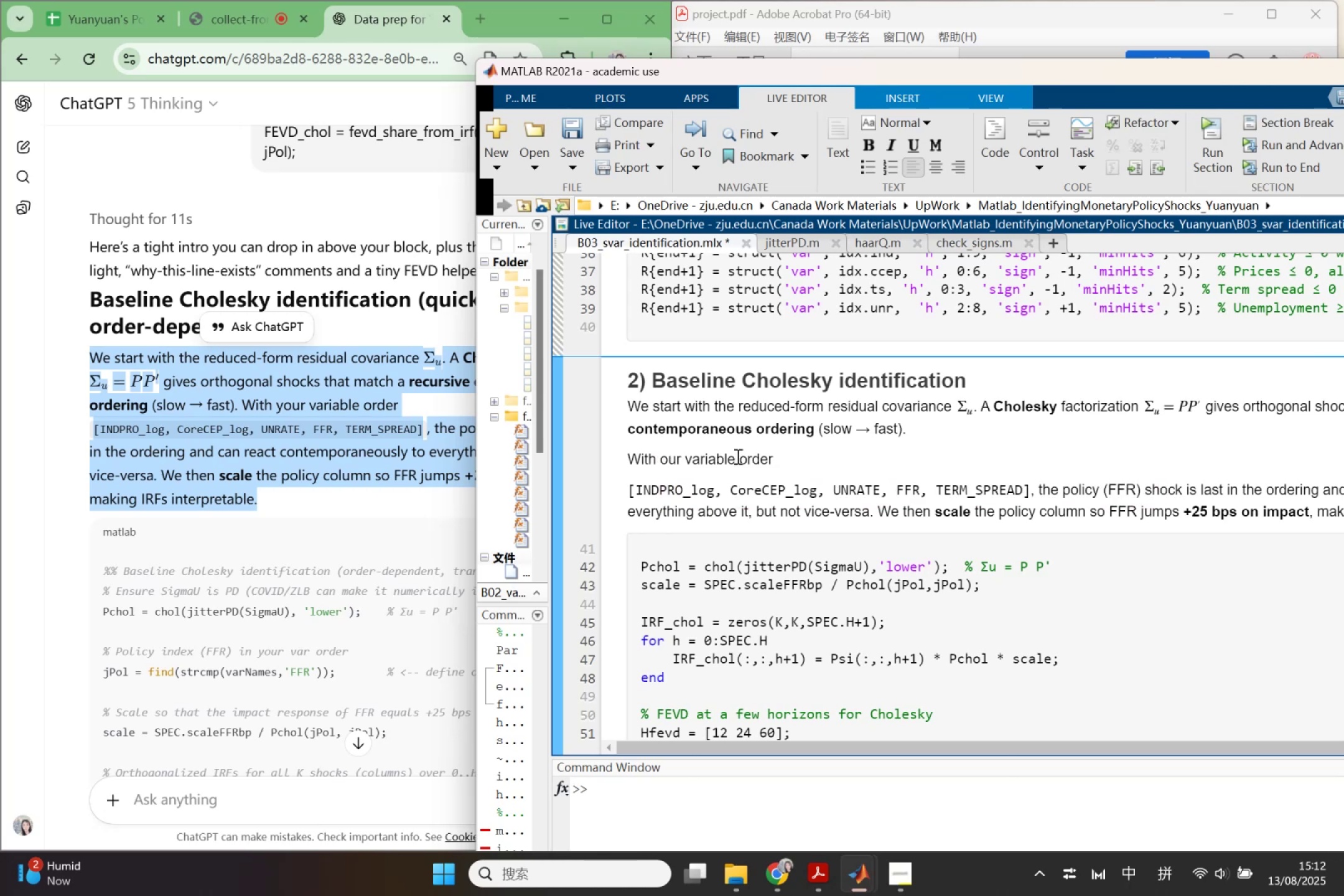 
left_click([746, 460])
 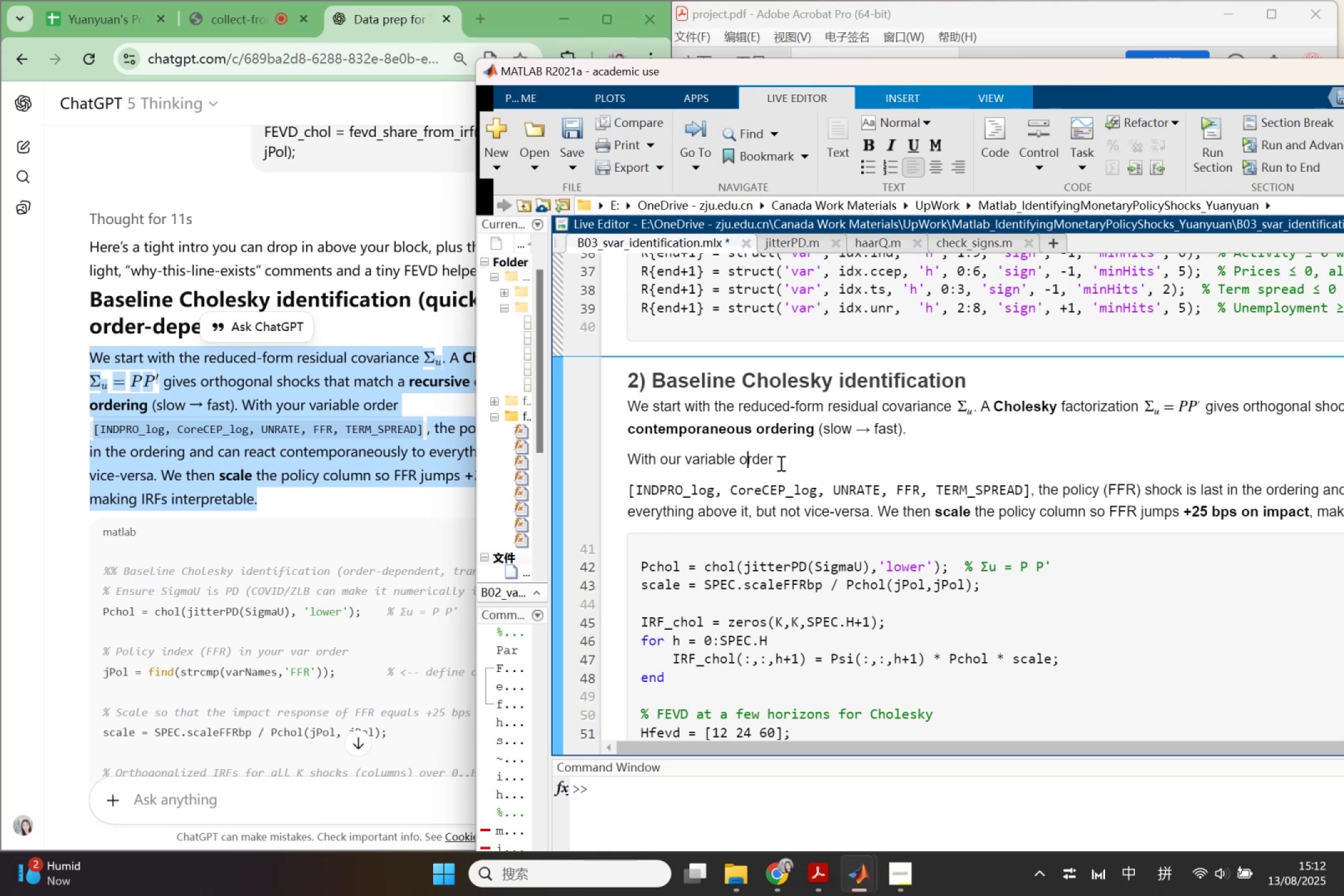 
left_click([780, 463])
 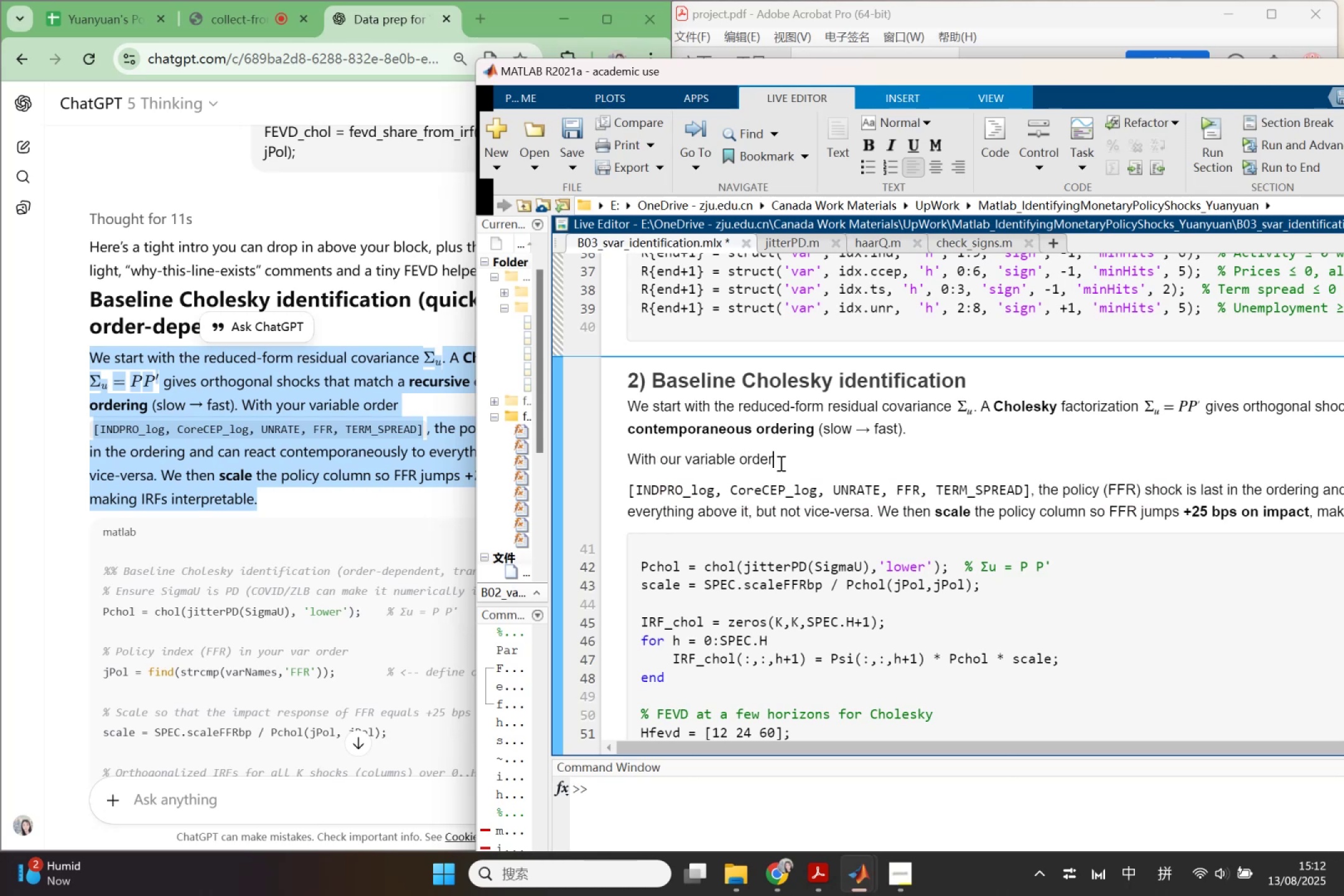 
key(Shift+Semicolon)
 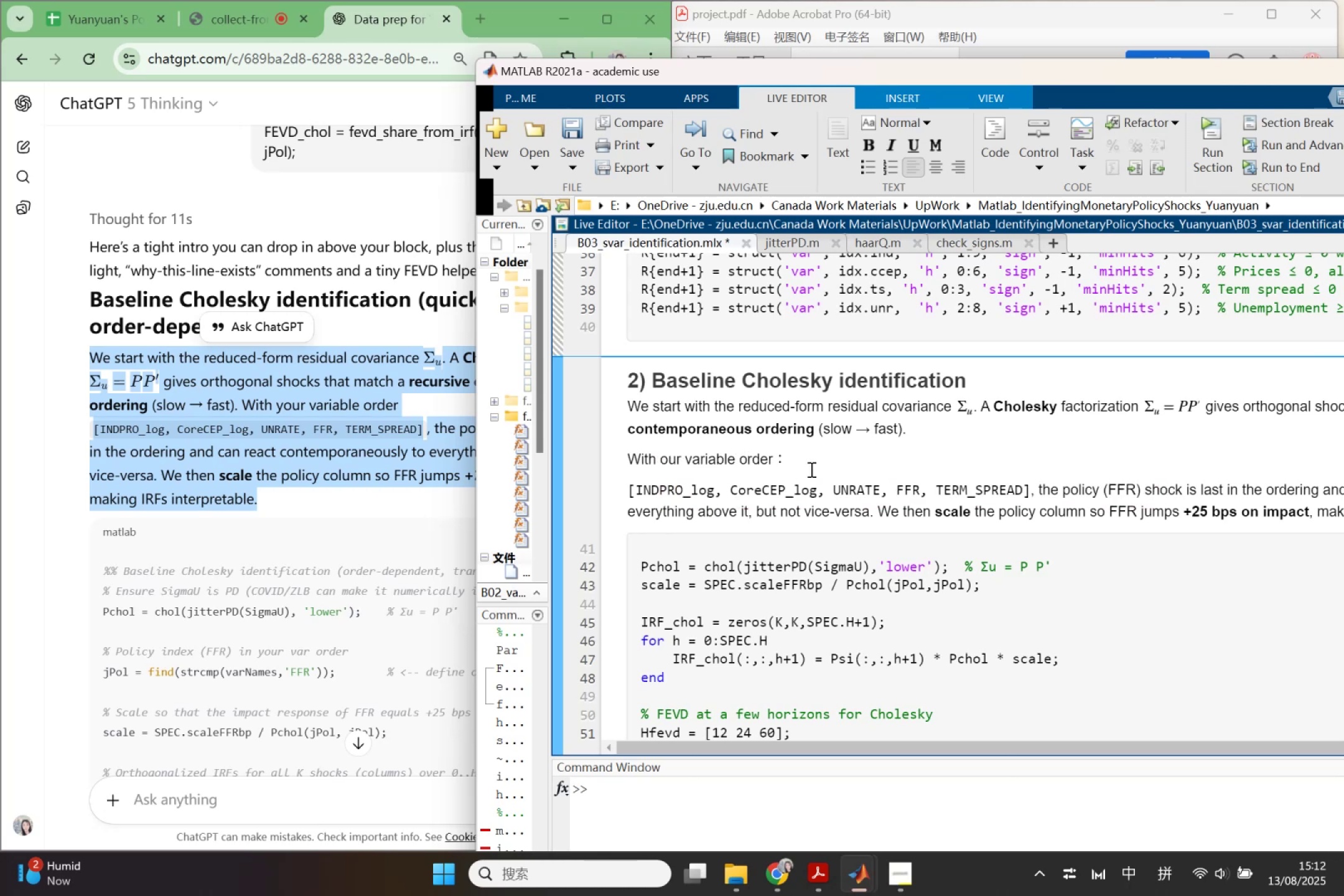 
key(Backspace)
 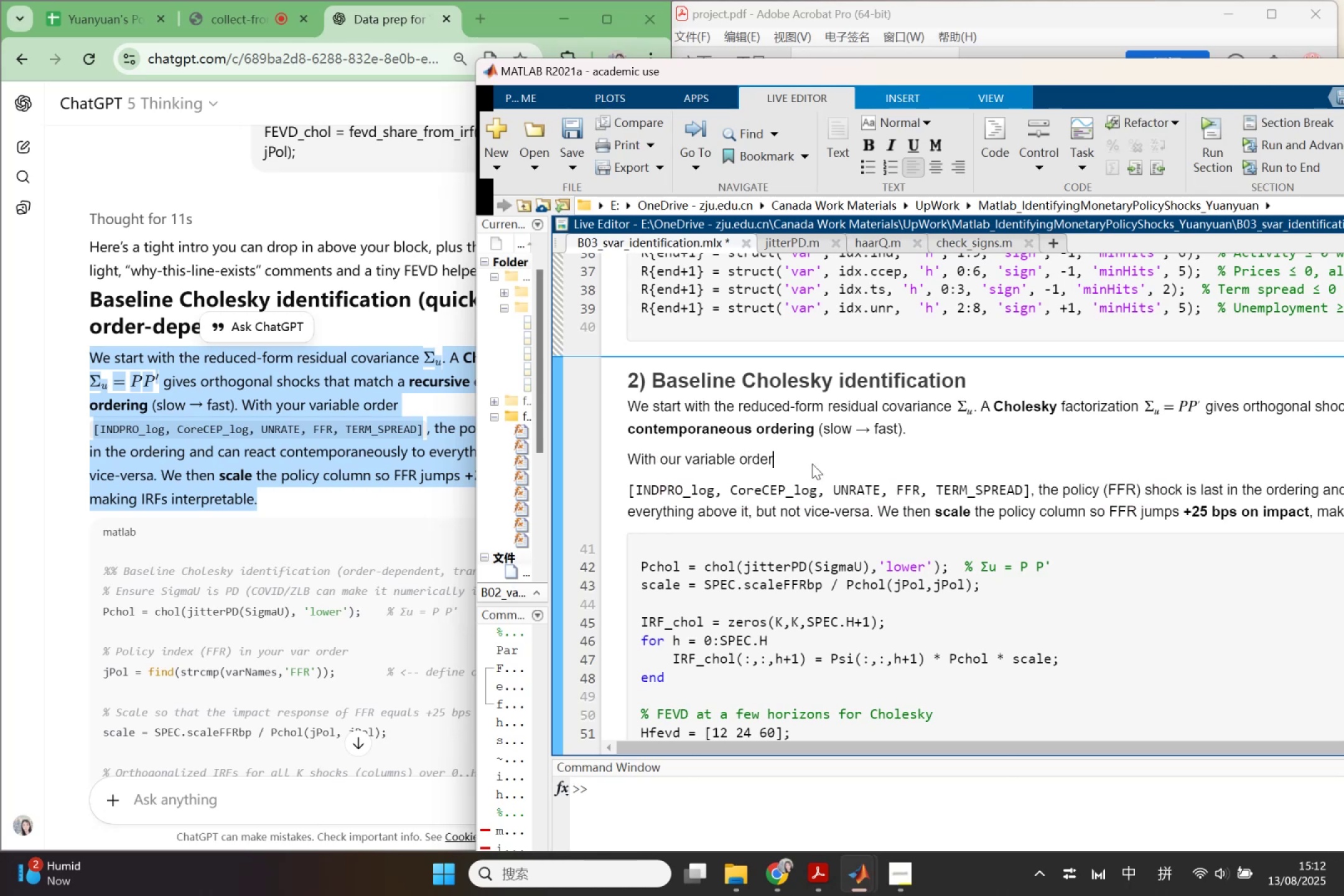 
key(Shift+ShiftLeft)
 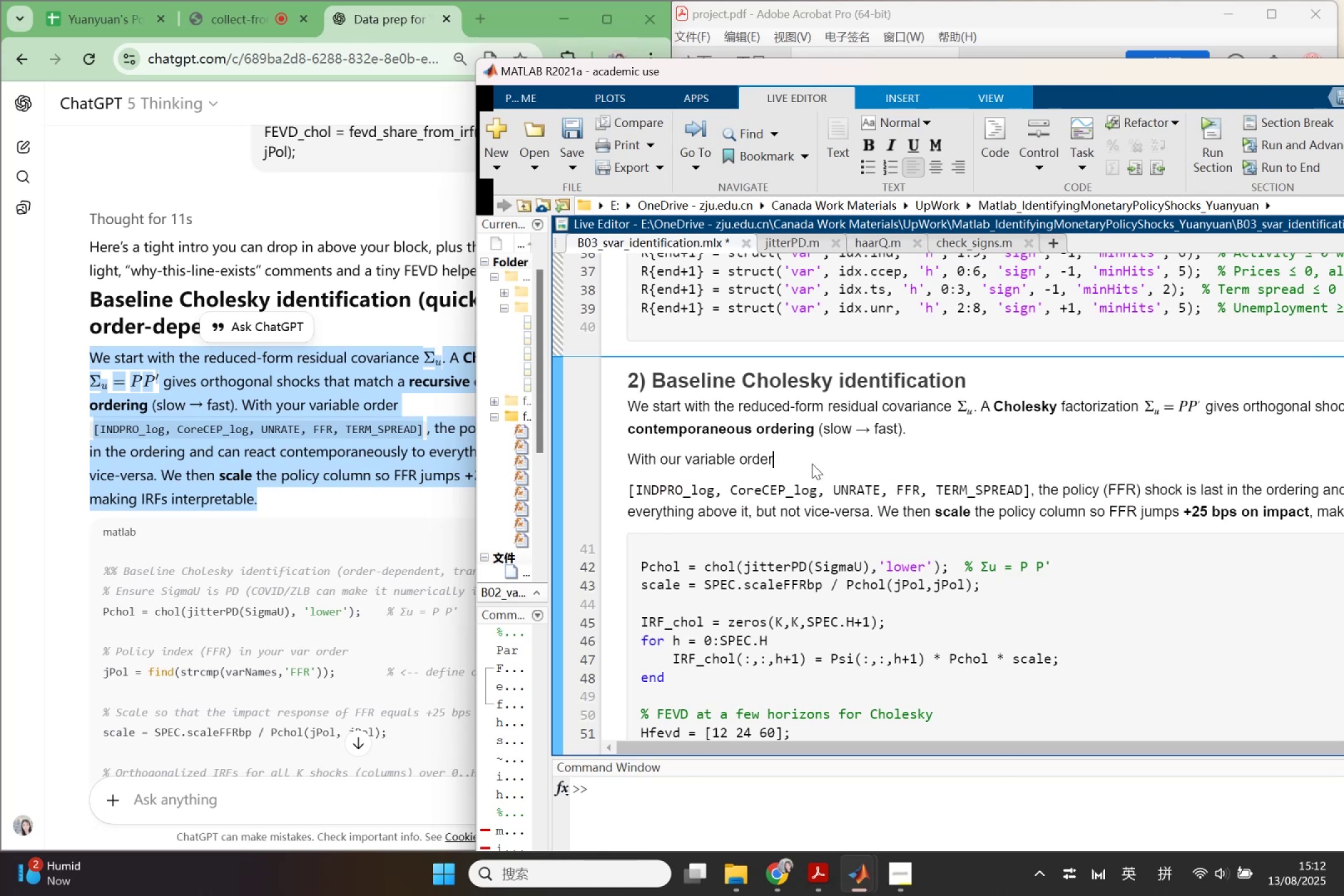 
key(Shift+ShiftLeft)
 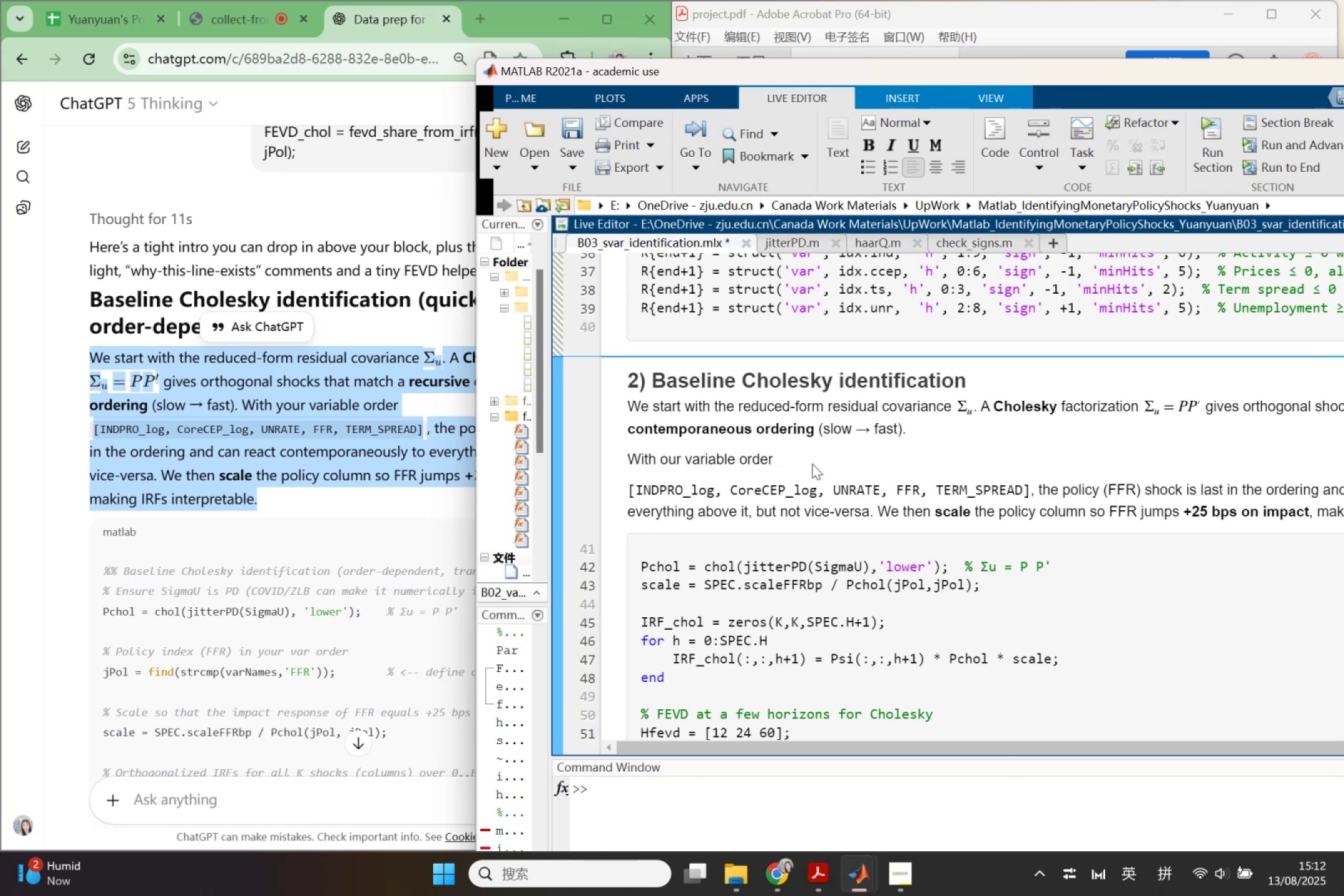 
key(Shift+Semicolon)
 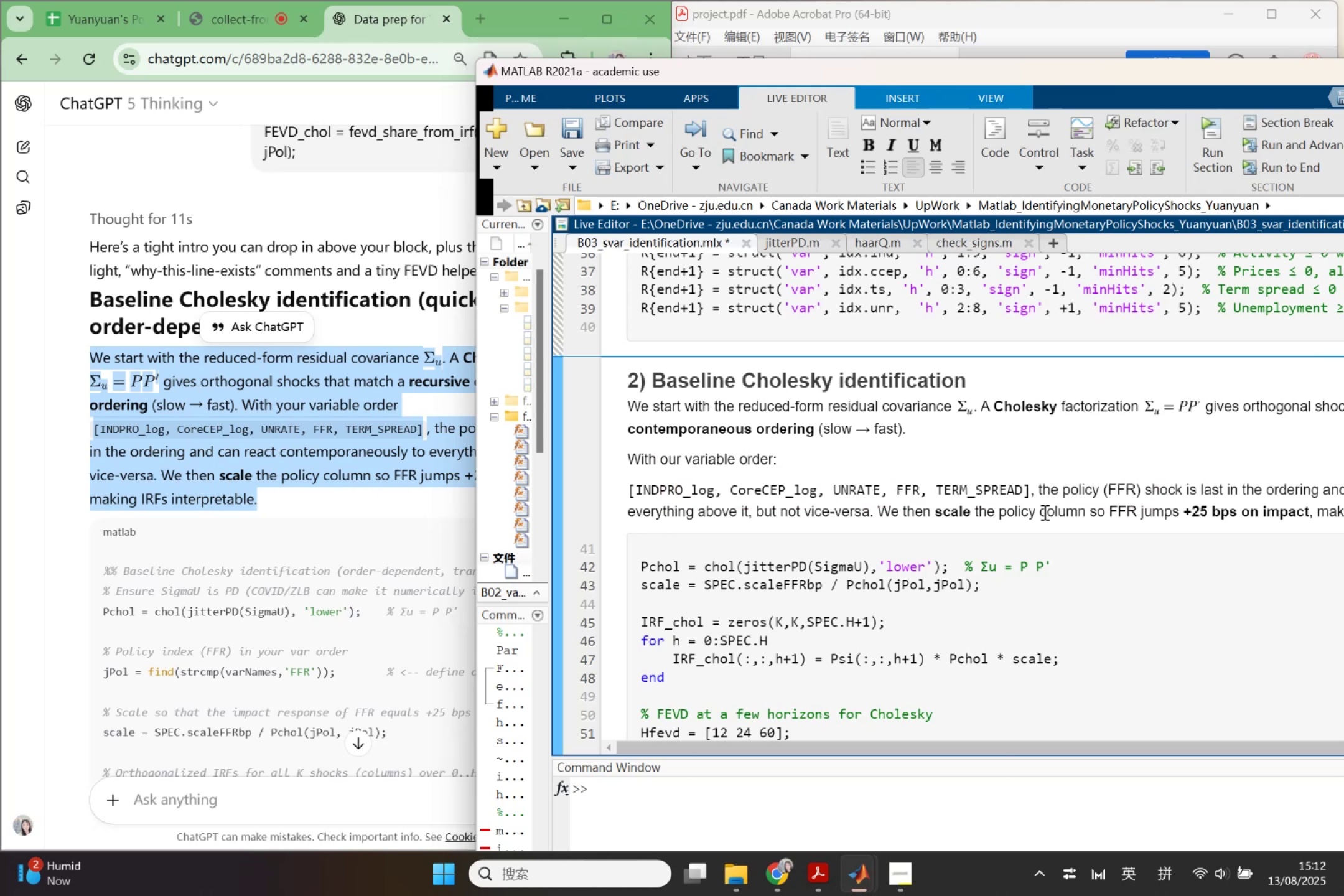 
left_click_drag(start_coordinate=[1084, 754], to_coordinate=[1147, 752])
 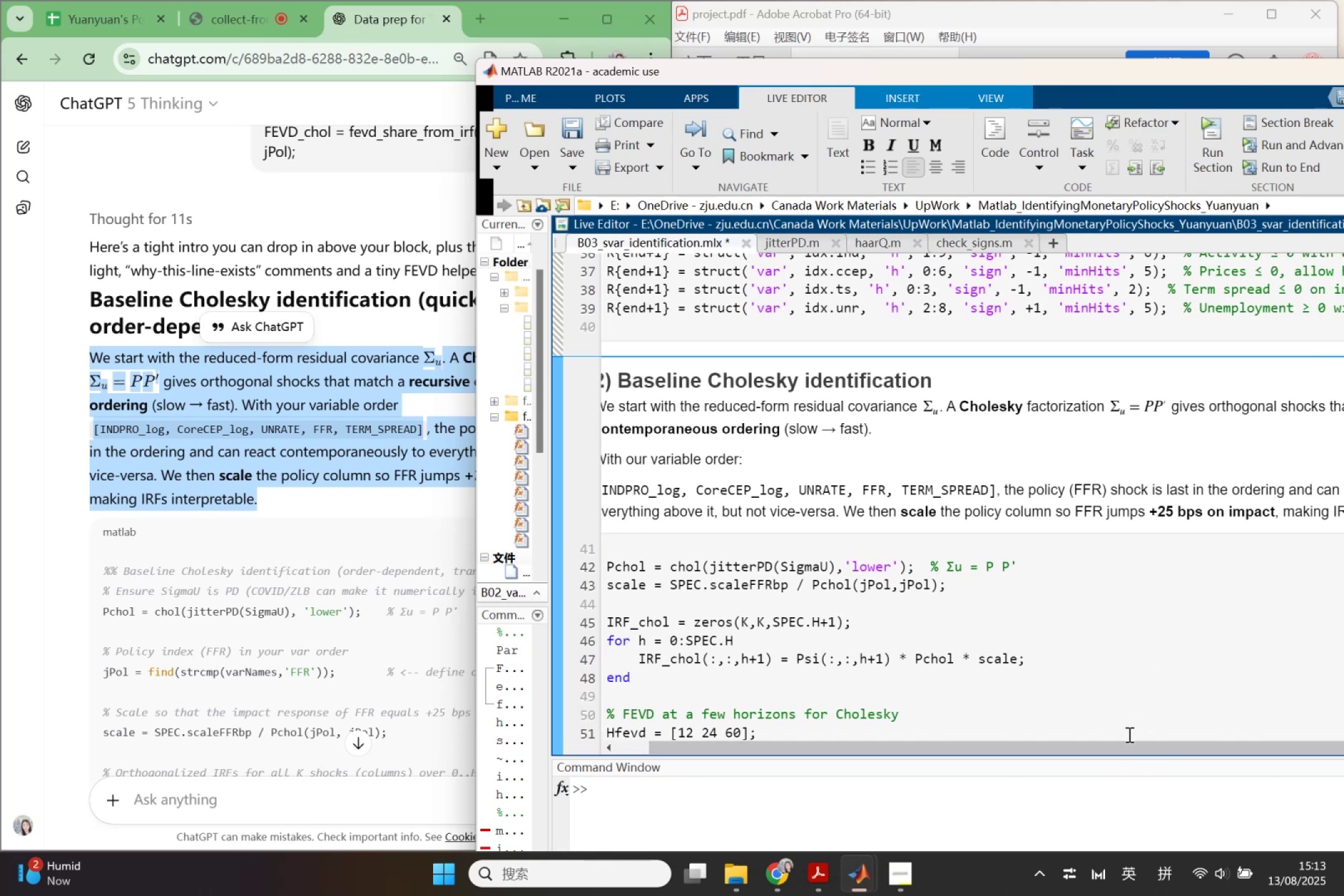 
left_click_drag(start_coordinate=[1132, 747], to_coordinate=[1245, 751])
 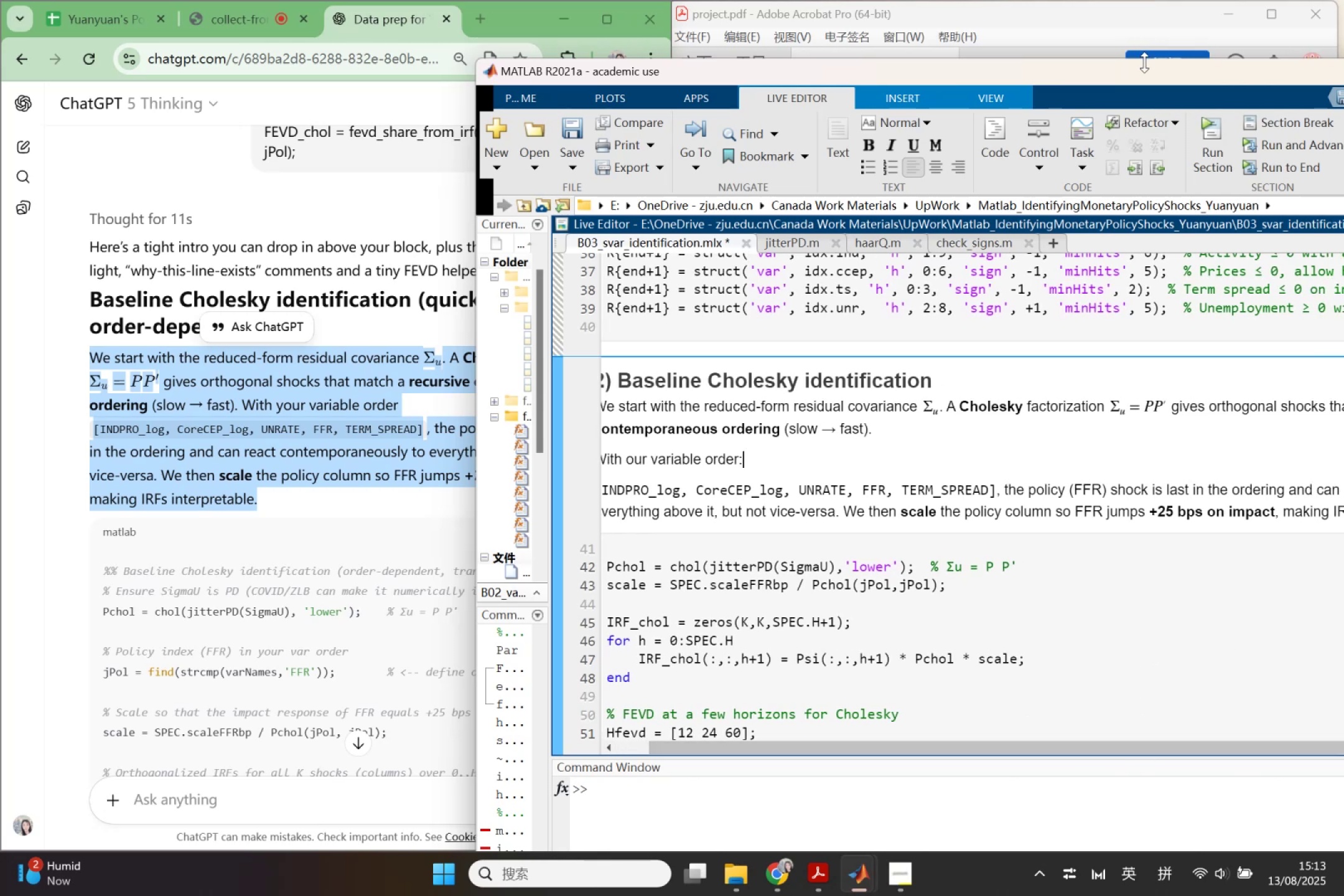 
left_click_drag(start_coordinate=[1135, 72], to_coordinate=[917, 67])
 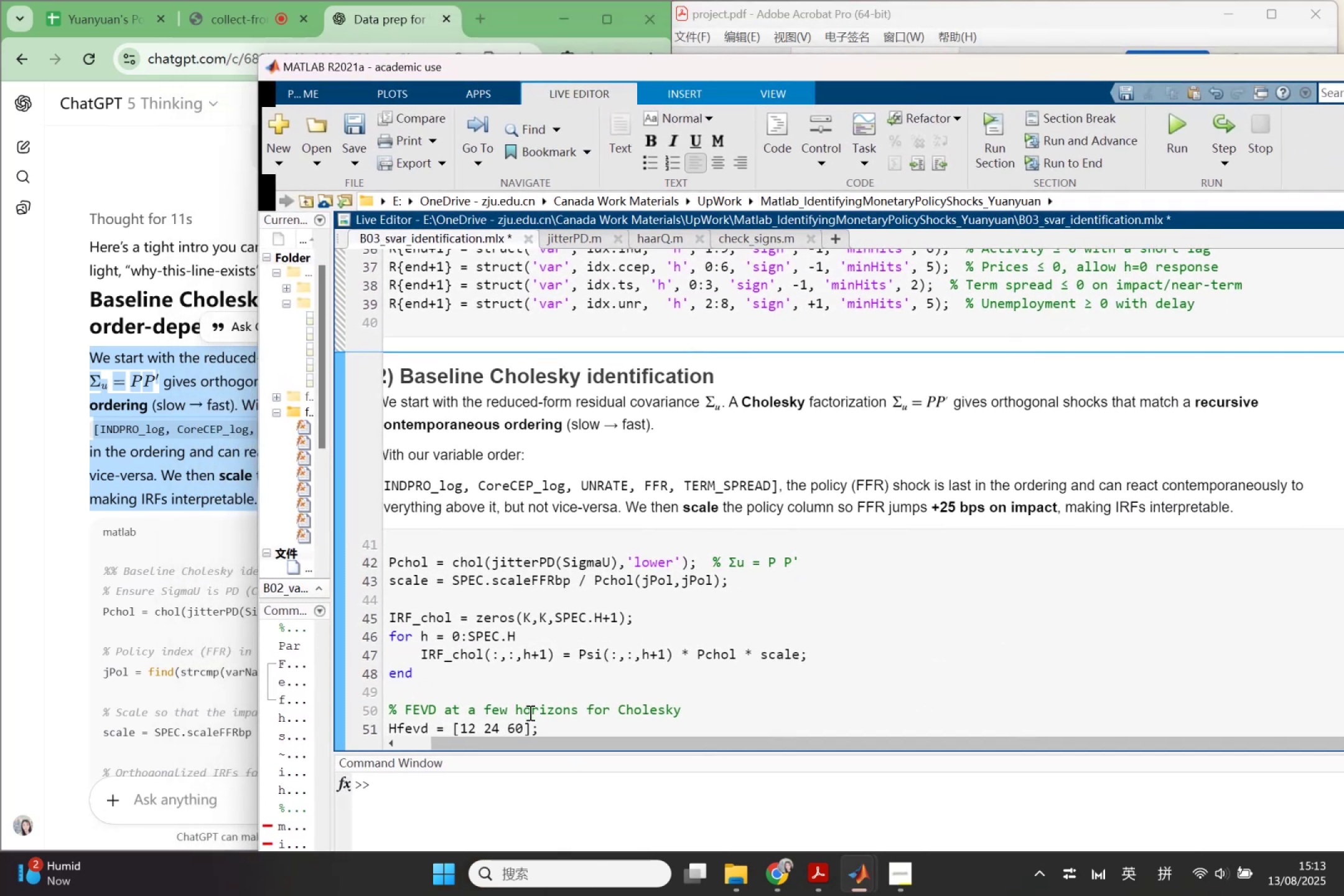 
left_click_drag(start_coordinate=[530, 739], to_coordinate=[567, 728])
 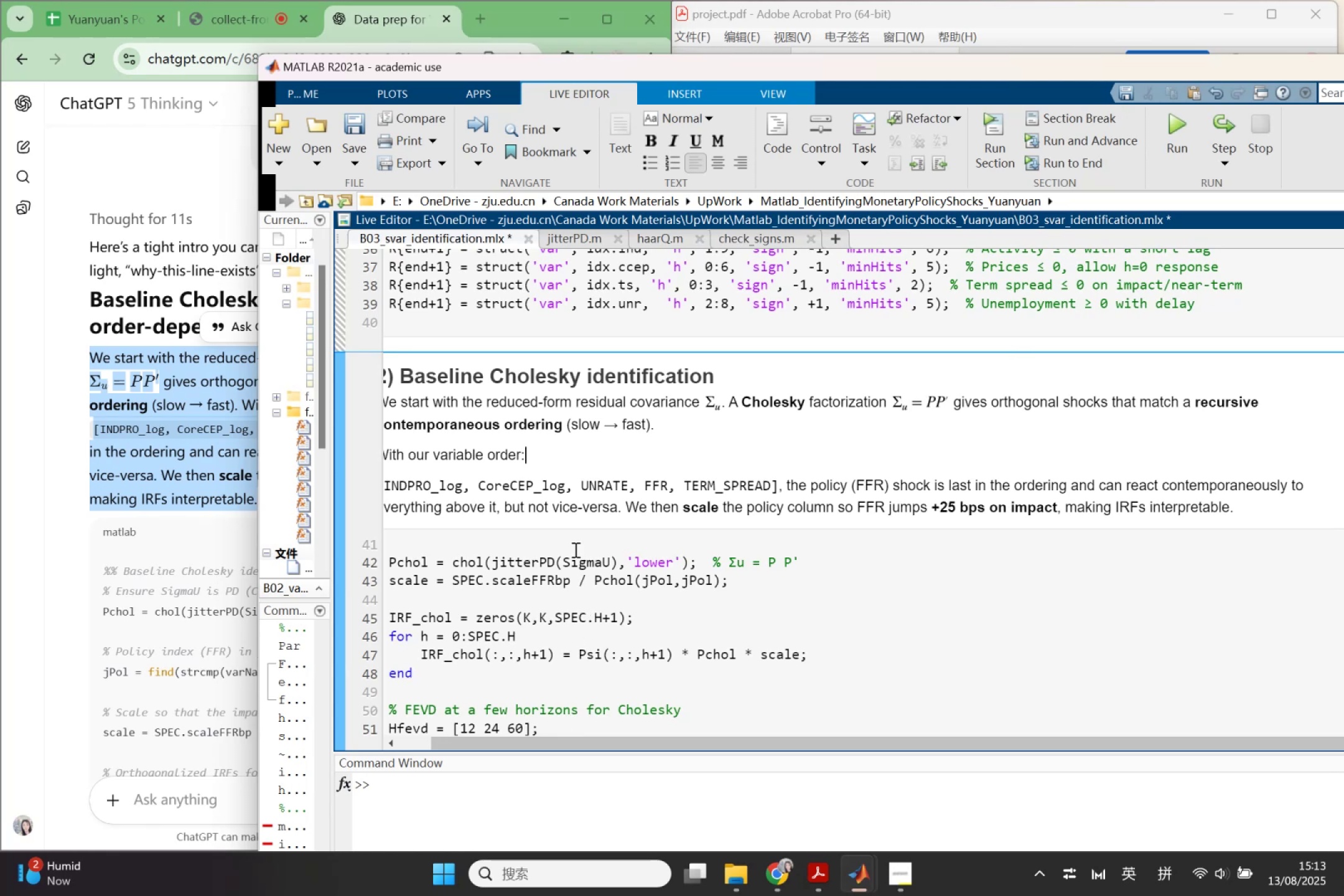 
scroll: coordinate [581, 530], scroll_direction: down, amount: 1.0
 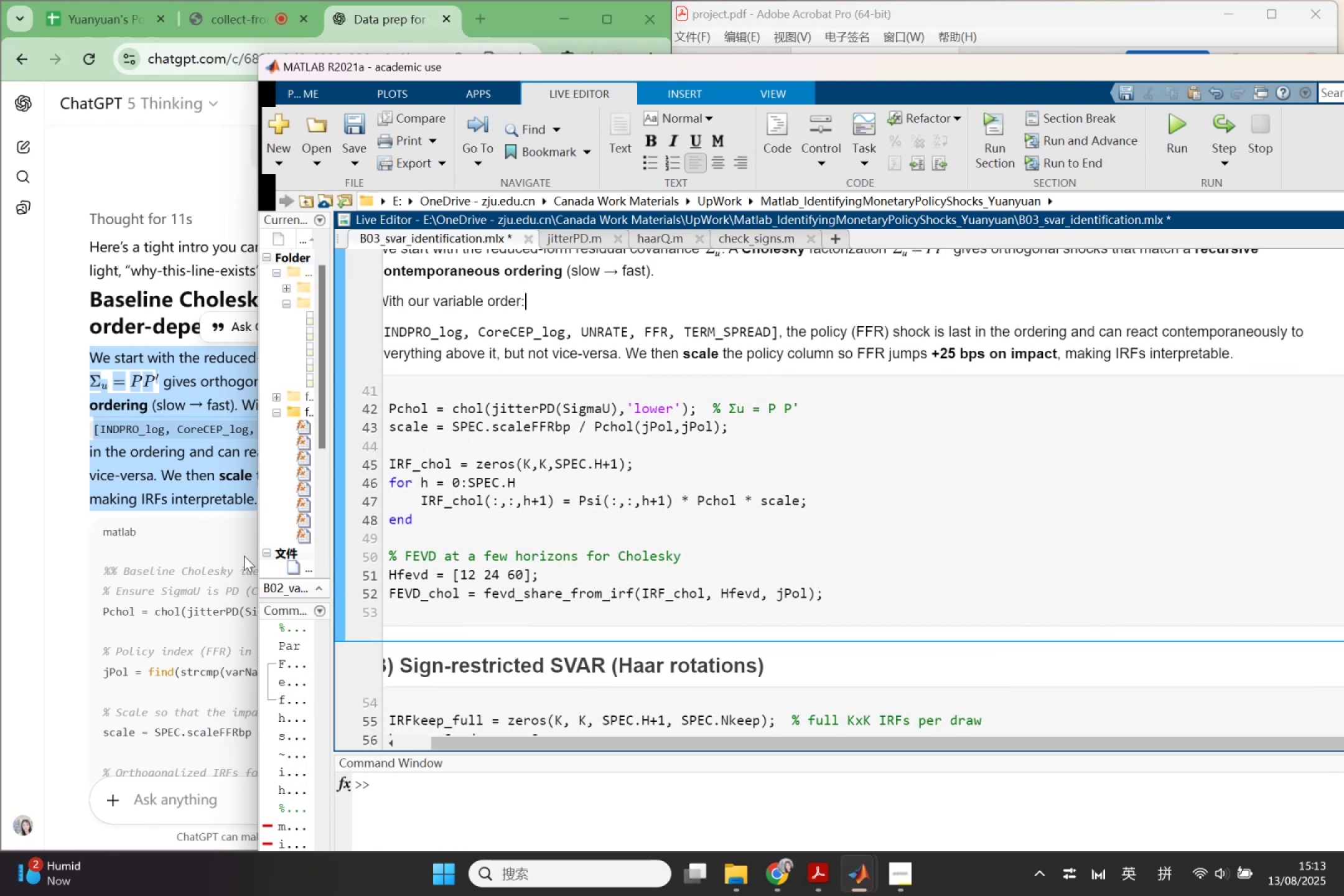 
left_click_drag(start_coordinate=[193, 555], to_coordinate=[190, 555])
 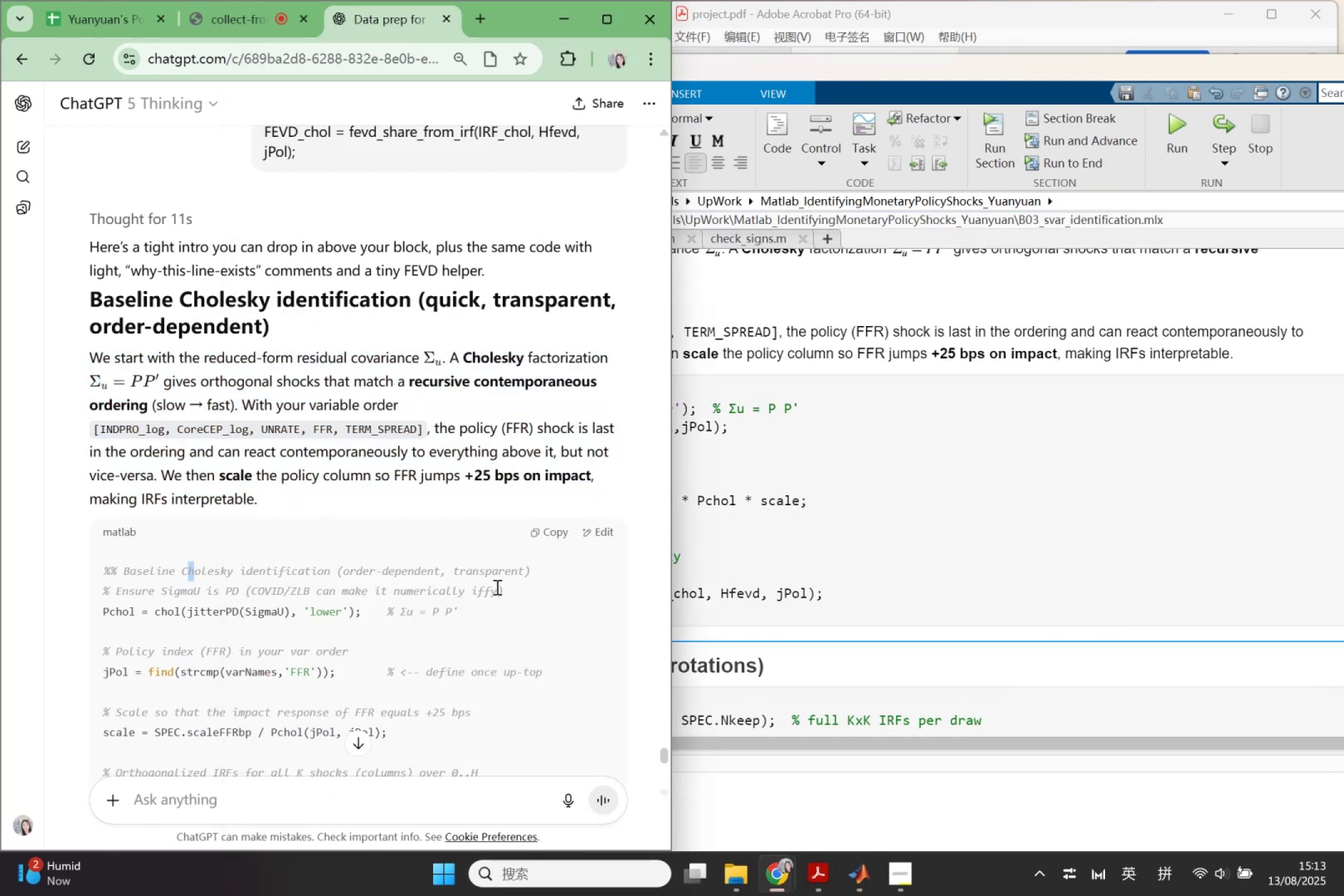 
scroll: coordinate [497, 586], scroll_direction: down, amount: 1.0
 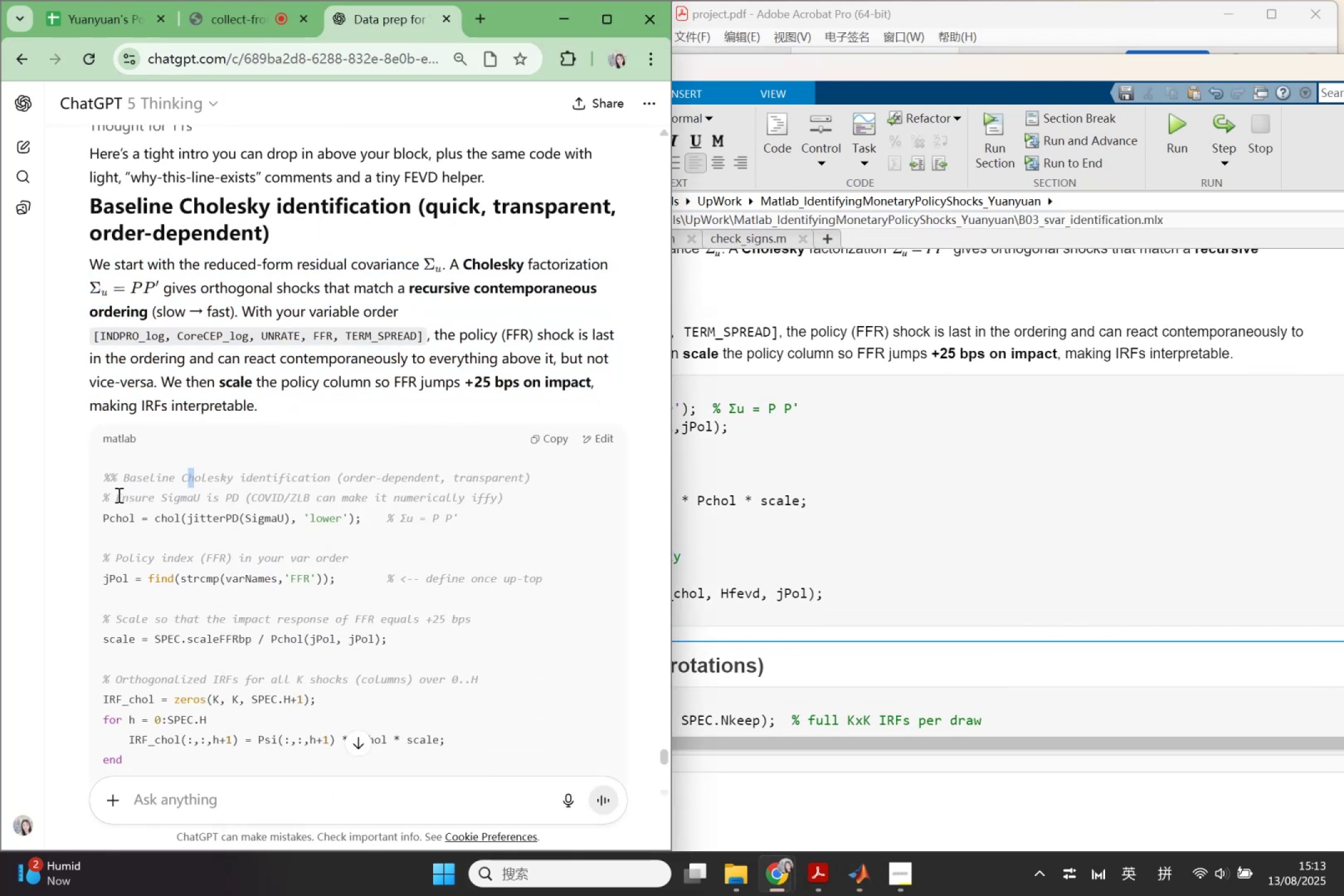 
left_click_drag(start_coordinate=[105, 495], to_coordinate=[507, 504])
 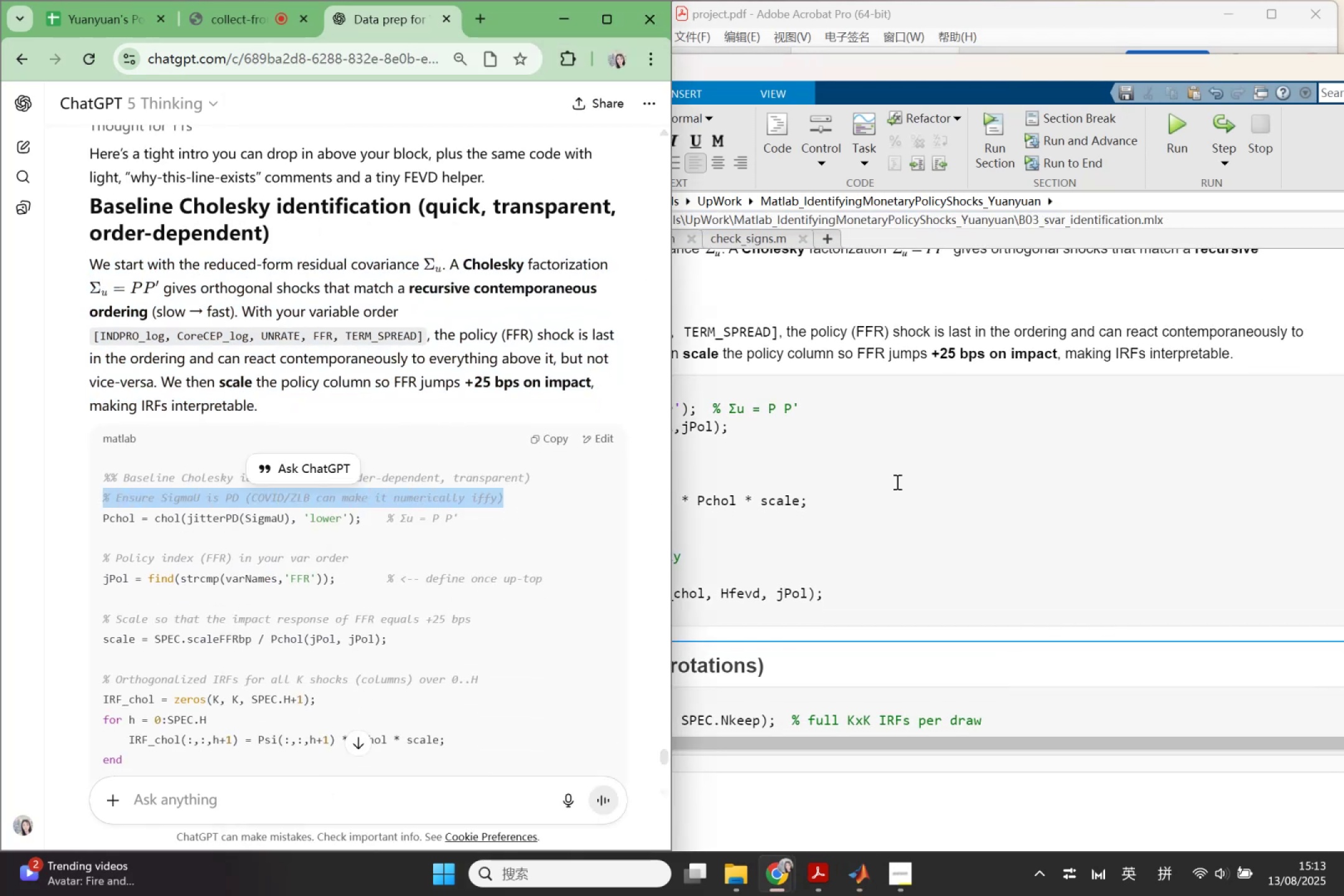 
key(Control+ControlLeft)
 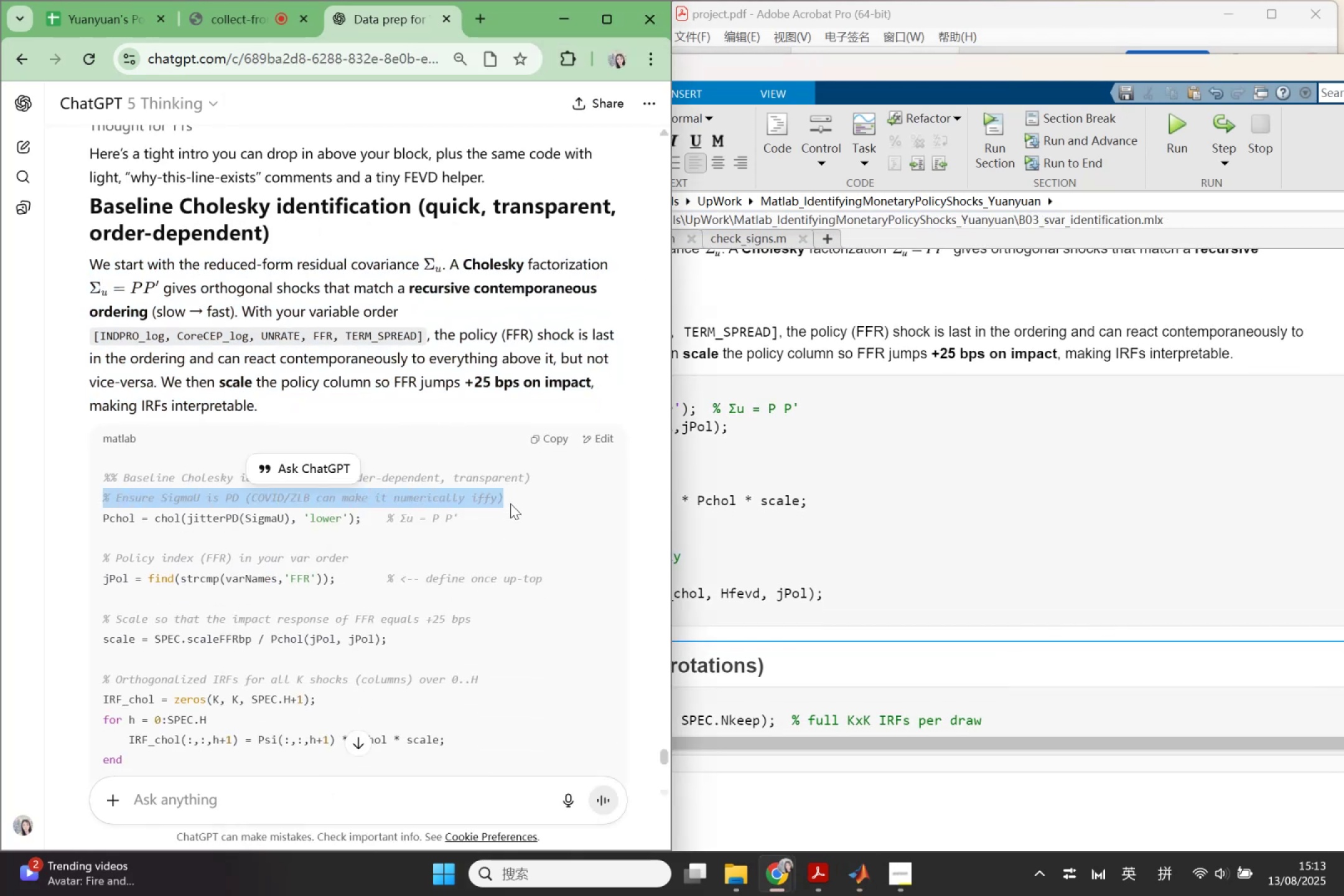 
key(Control+C)
 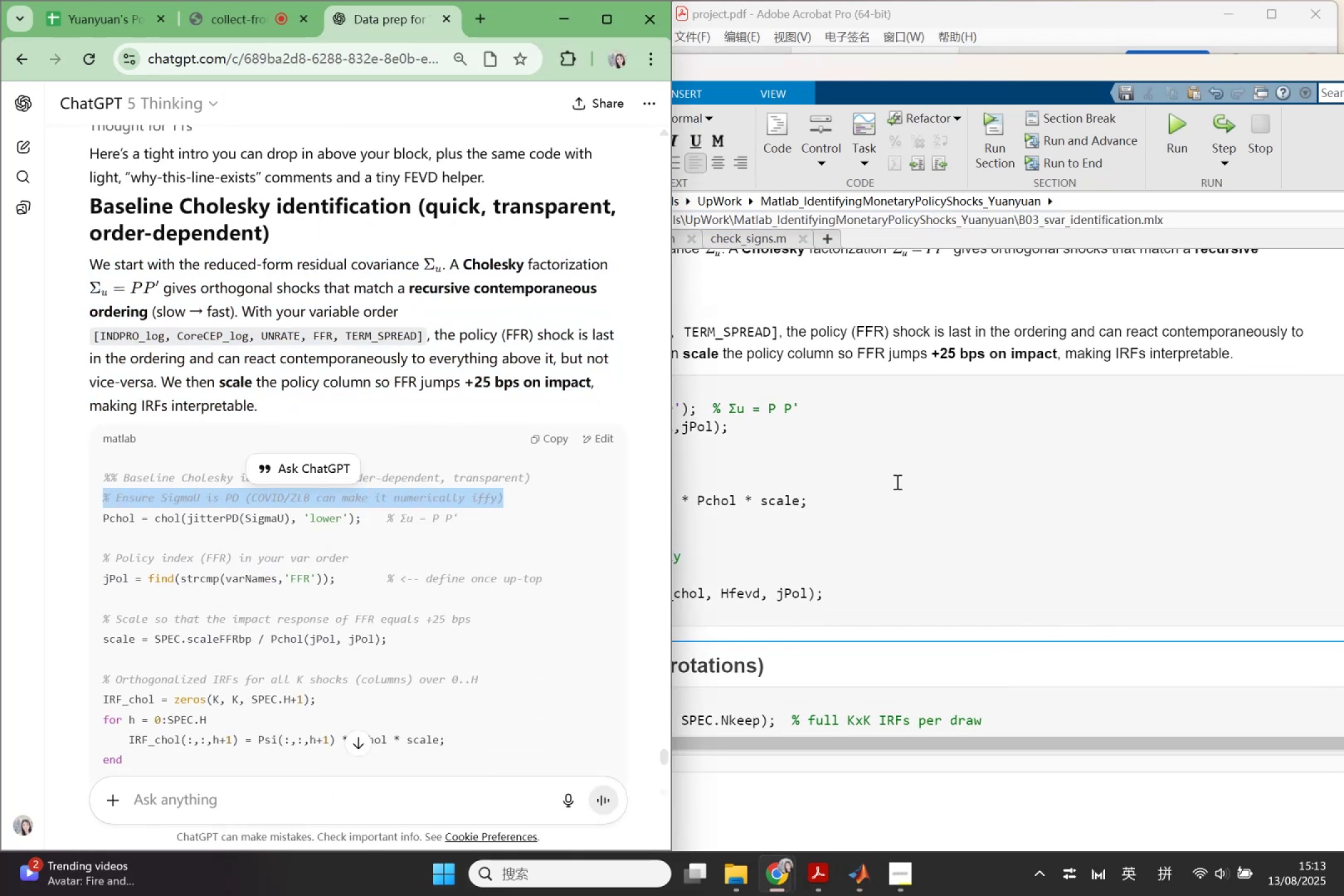 
left_click([896, 482])
 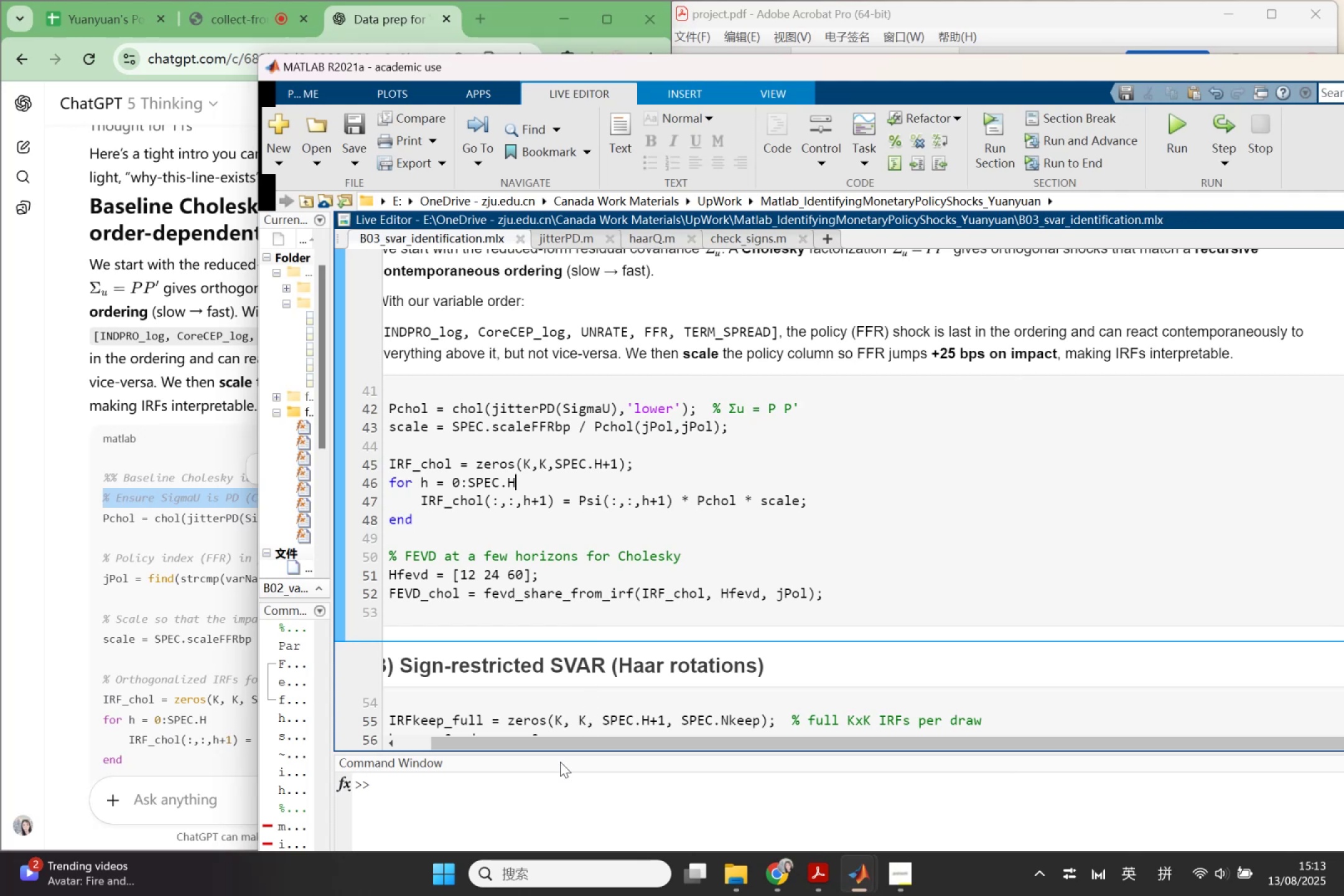 
left_click_drag(start_coordinate=[558, 744], to_coordinate=[406, 718])
 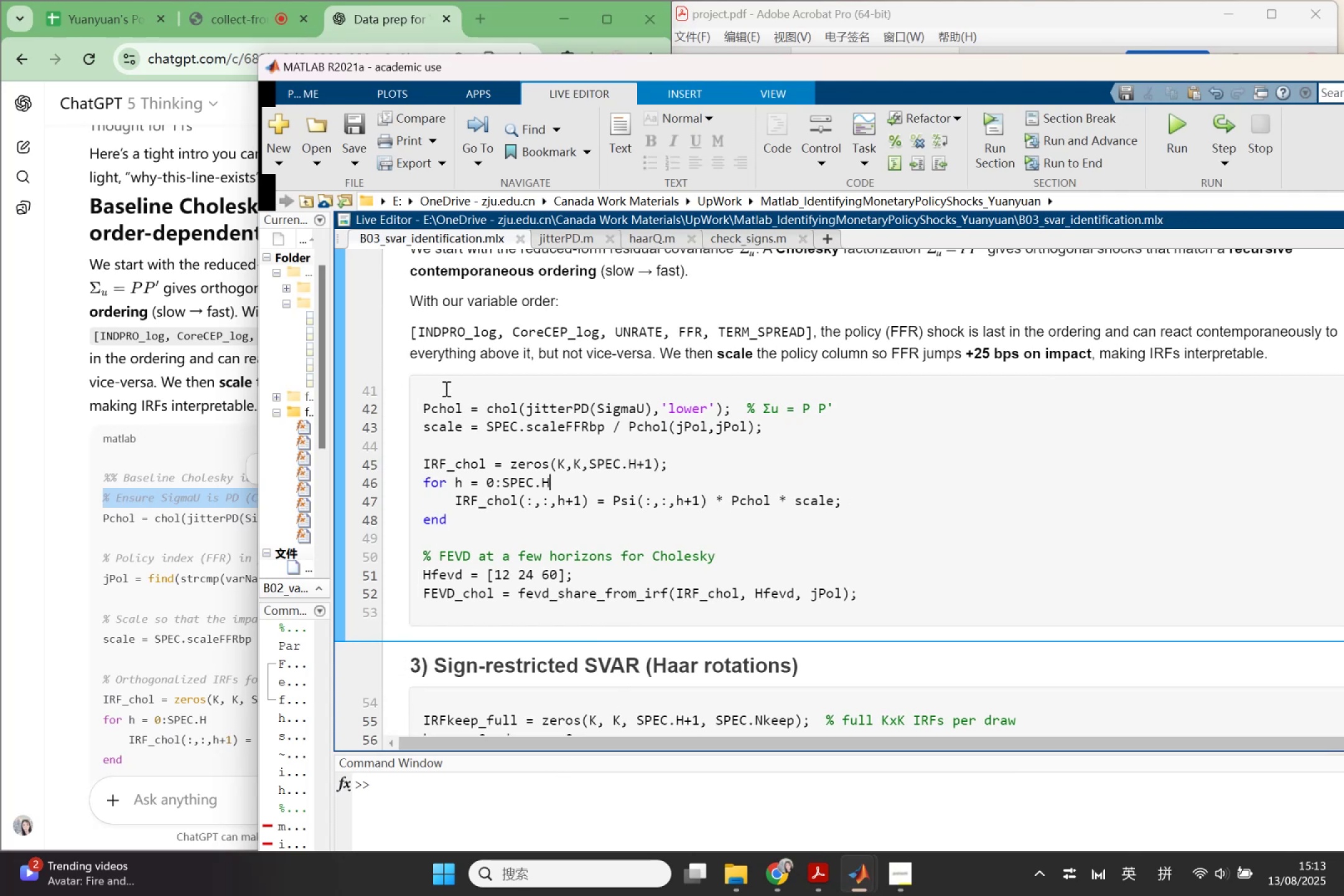 
left_click([442, 381])
 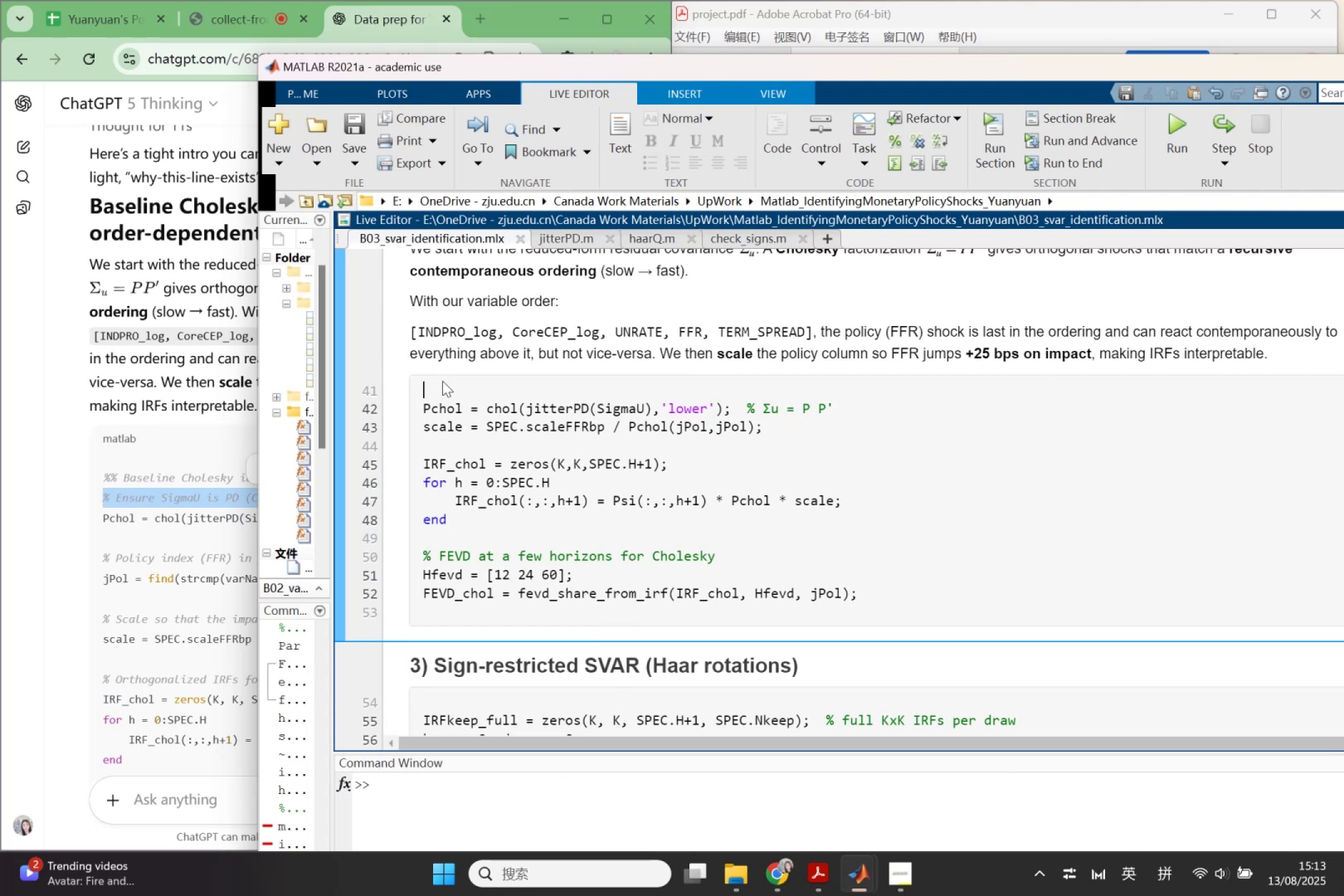 
key(Control+ControlLeft)
 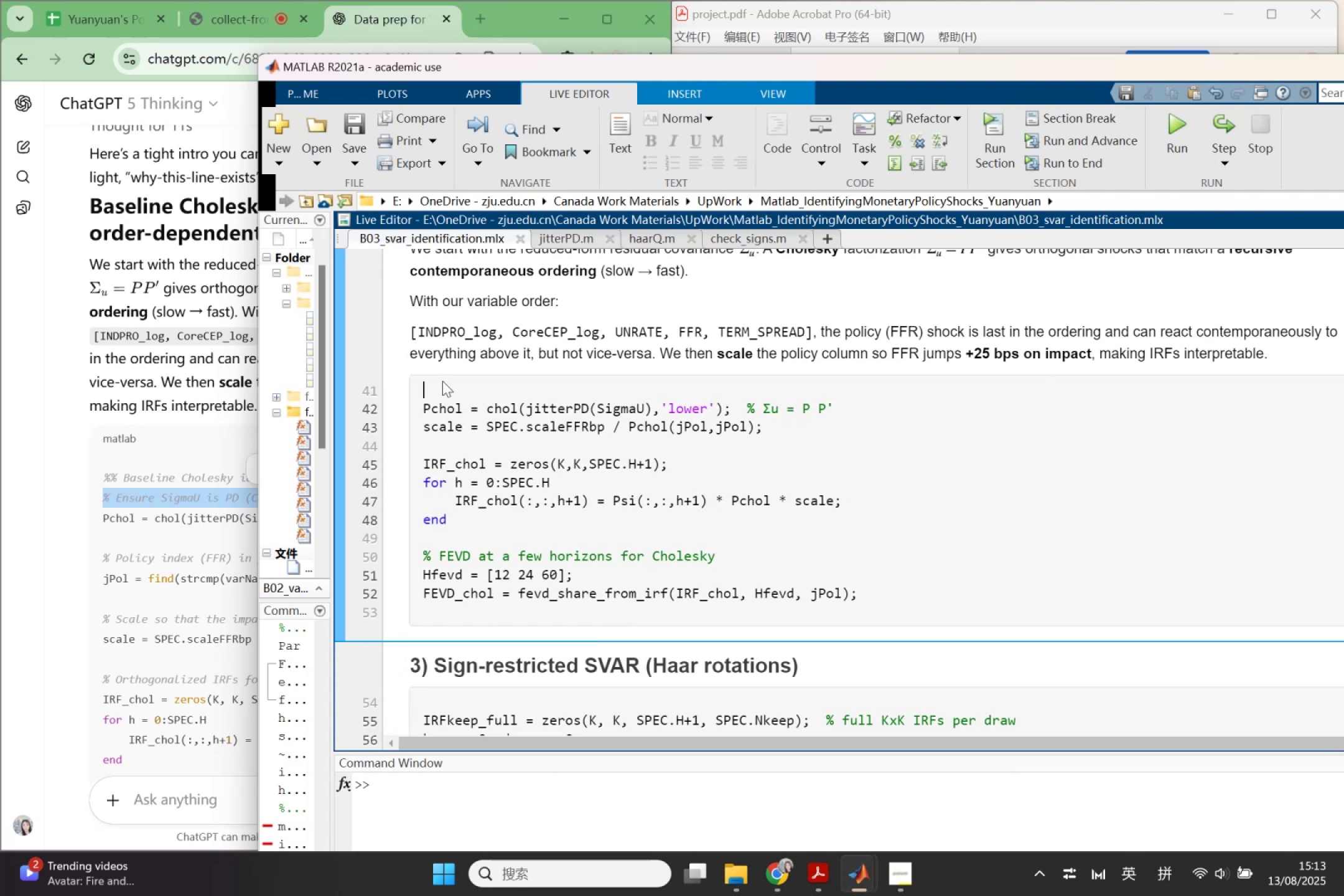 
key(Control+V)
 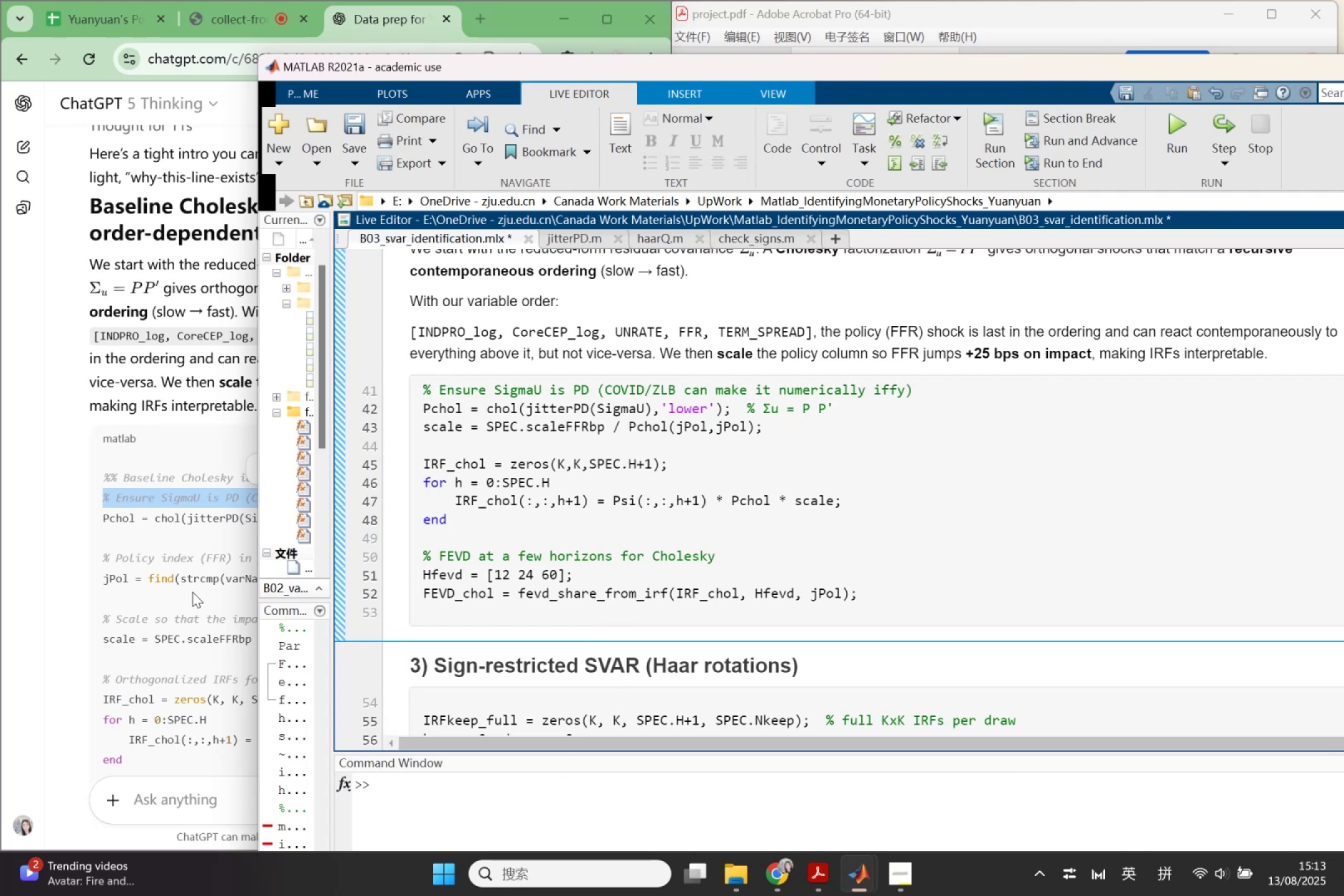 
left_click([192, 592])
 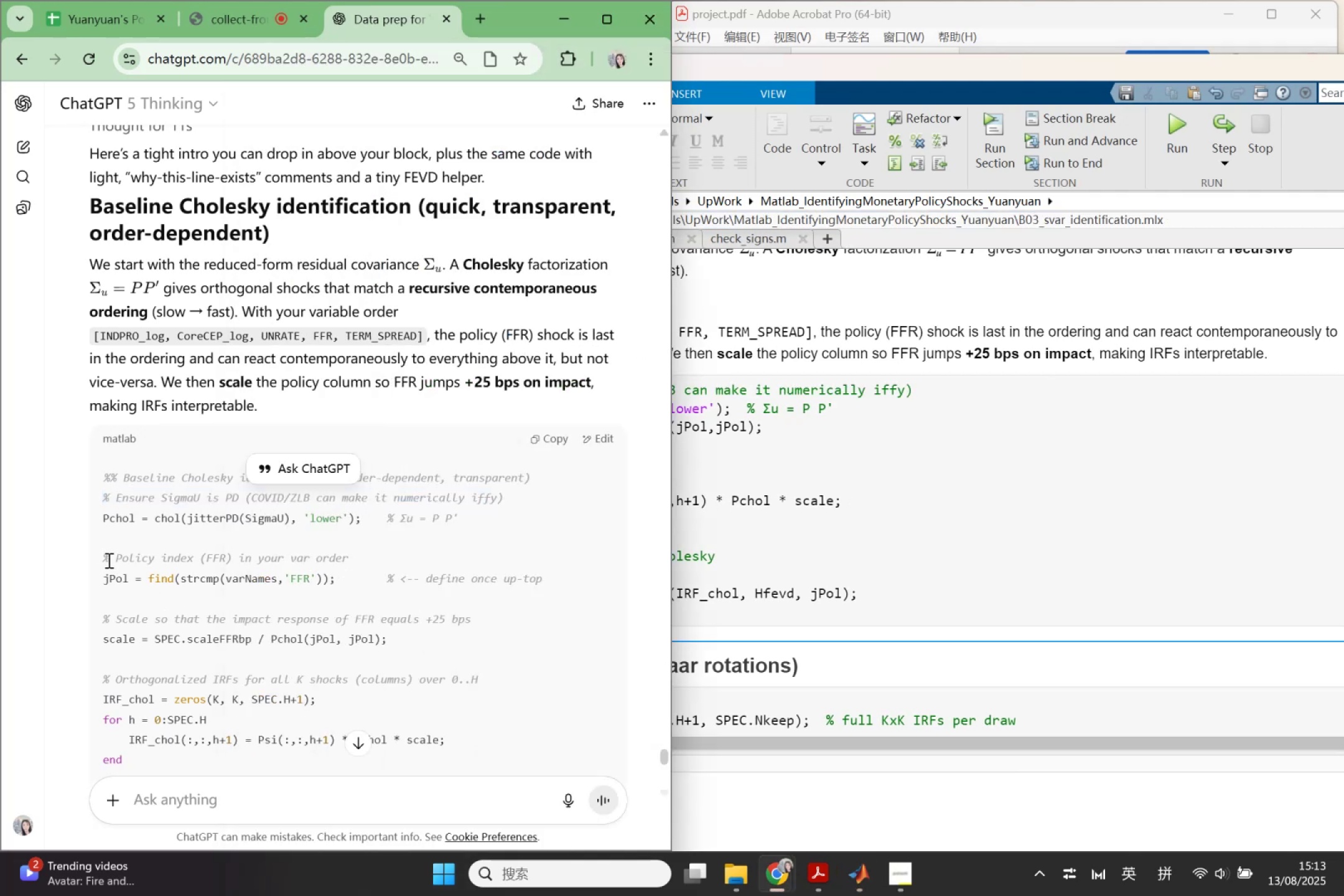 
left_click_drag(start_coordinate=[102, 557], to_coordinate=[366, 553])
 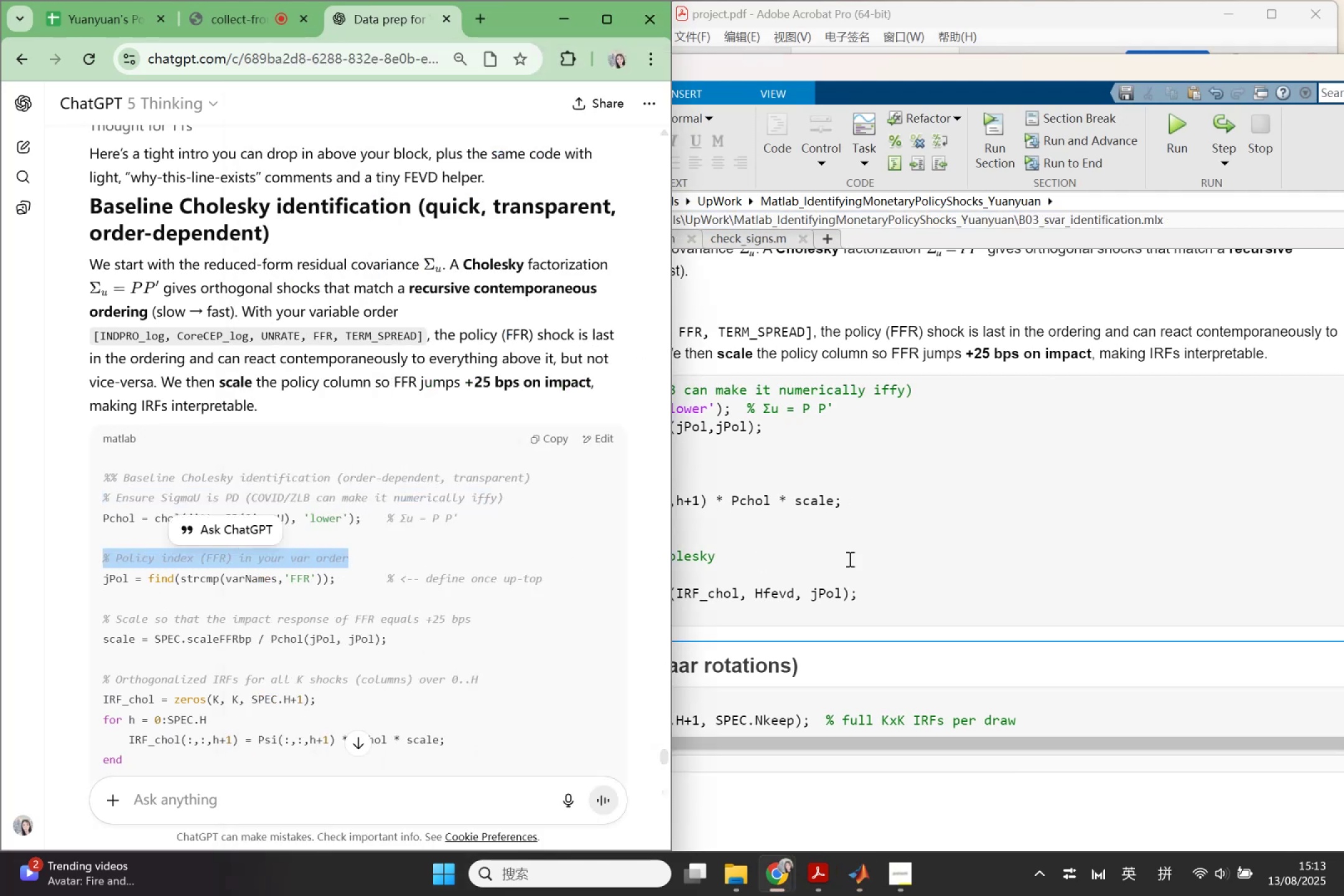 
left_click([891, 554])
 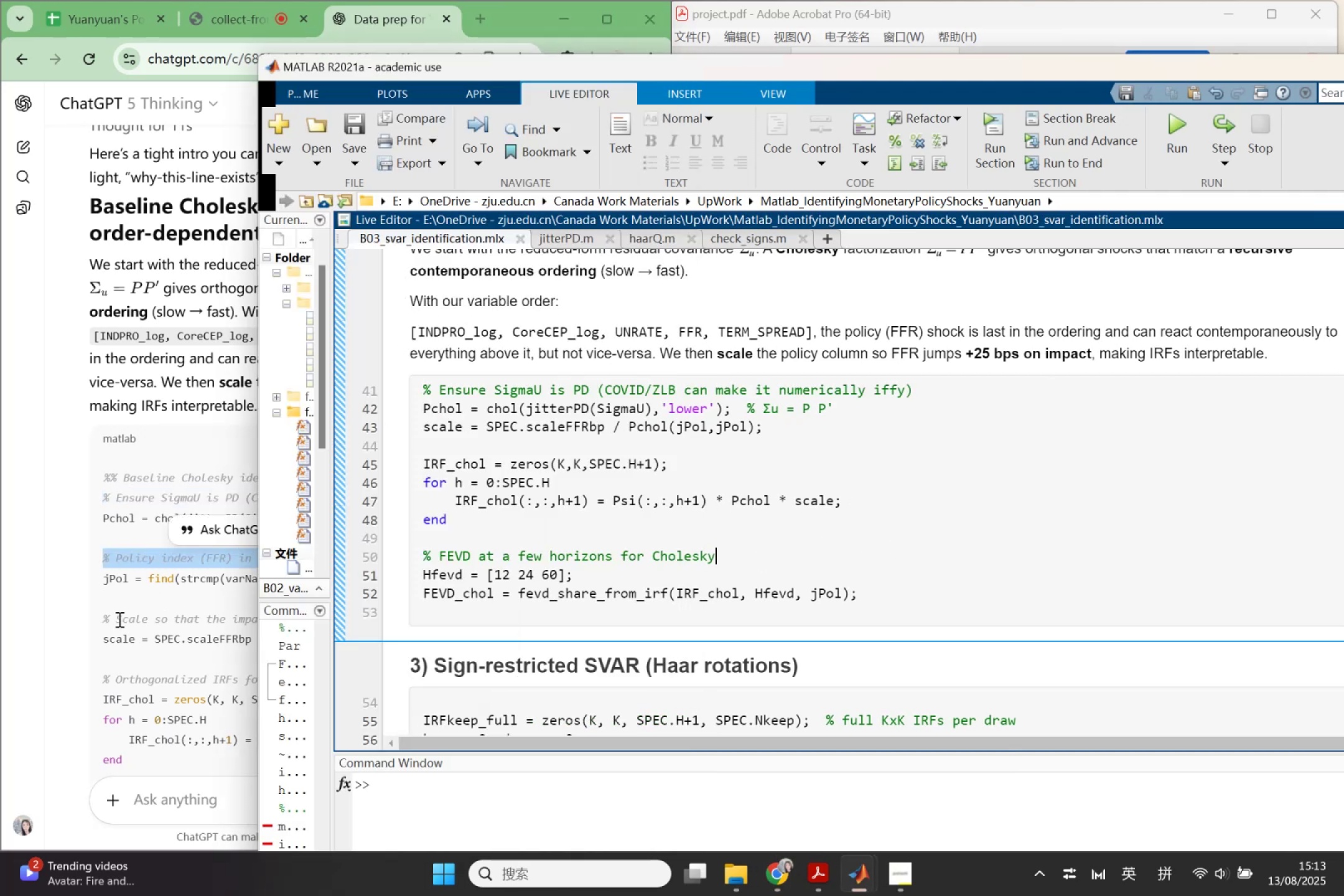 
left_click([147, 620])
 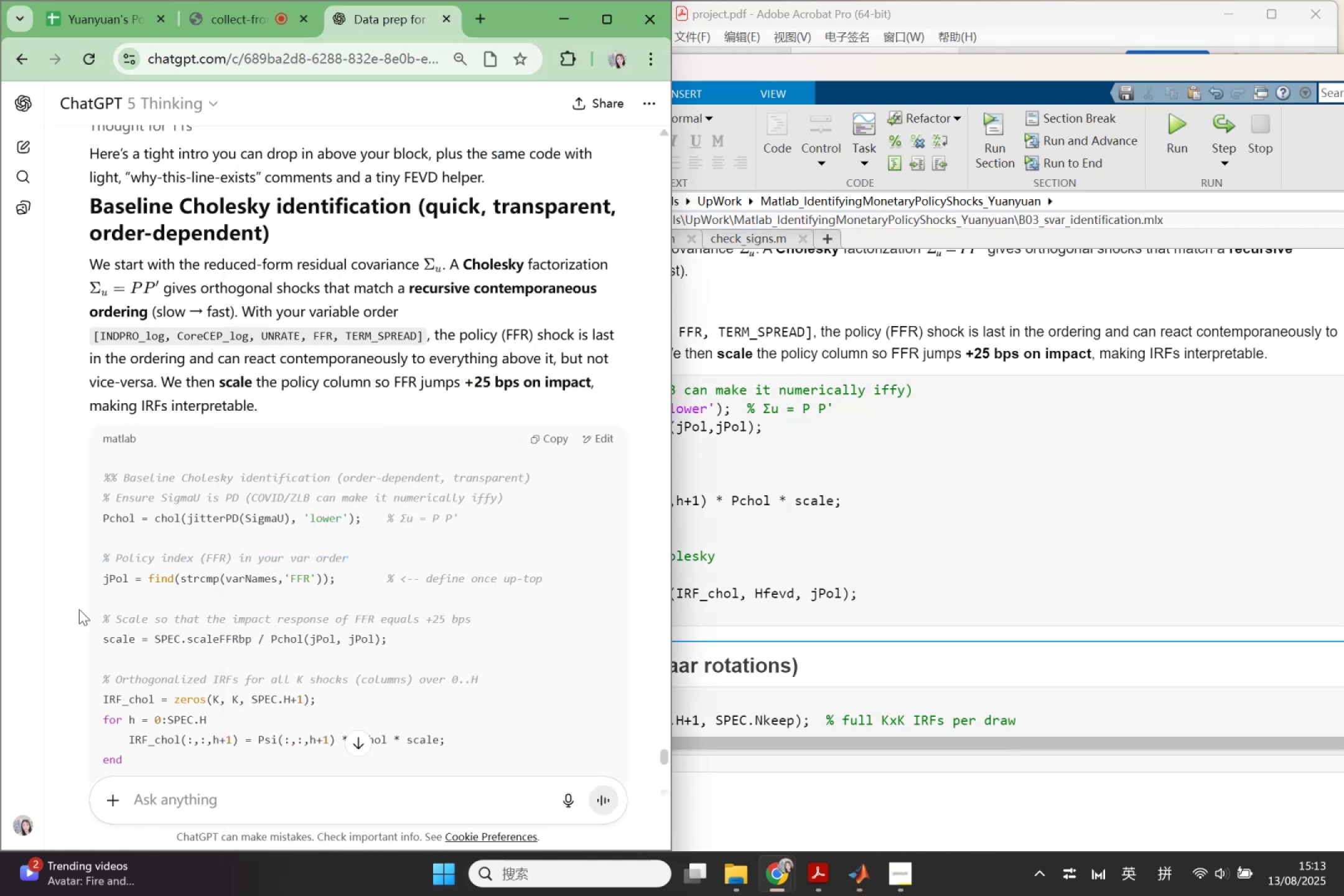 
left_click_drag(start_coordinate=[99, 615], to_coordinate=[538, 622])
 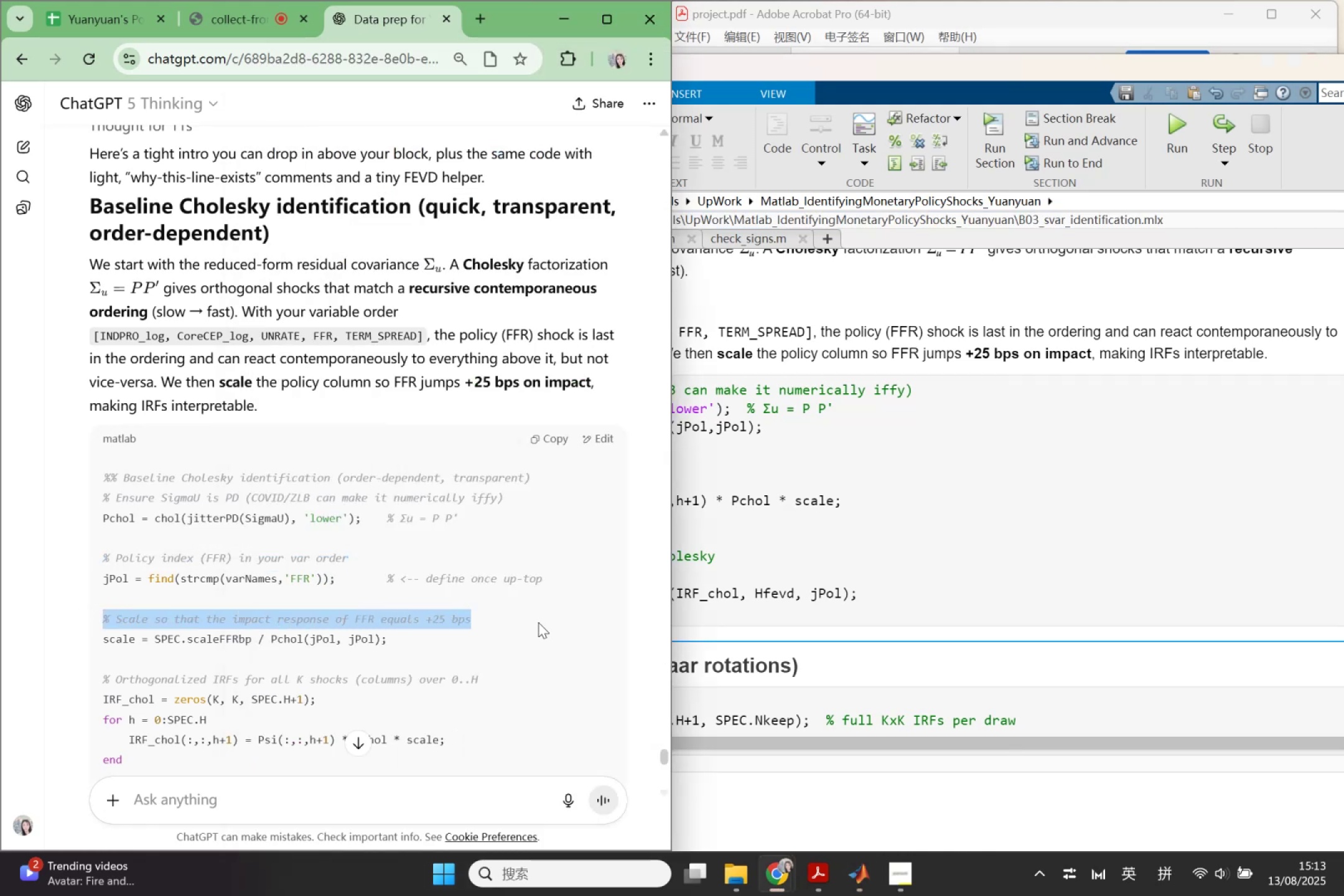 
key(Control+ControlLeft)
 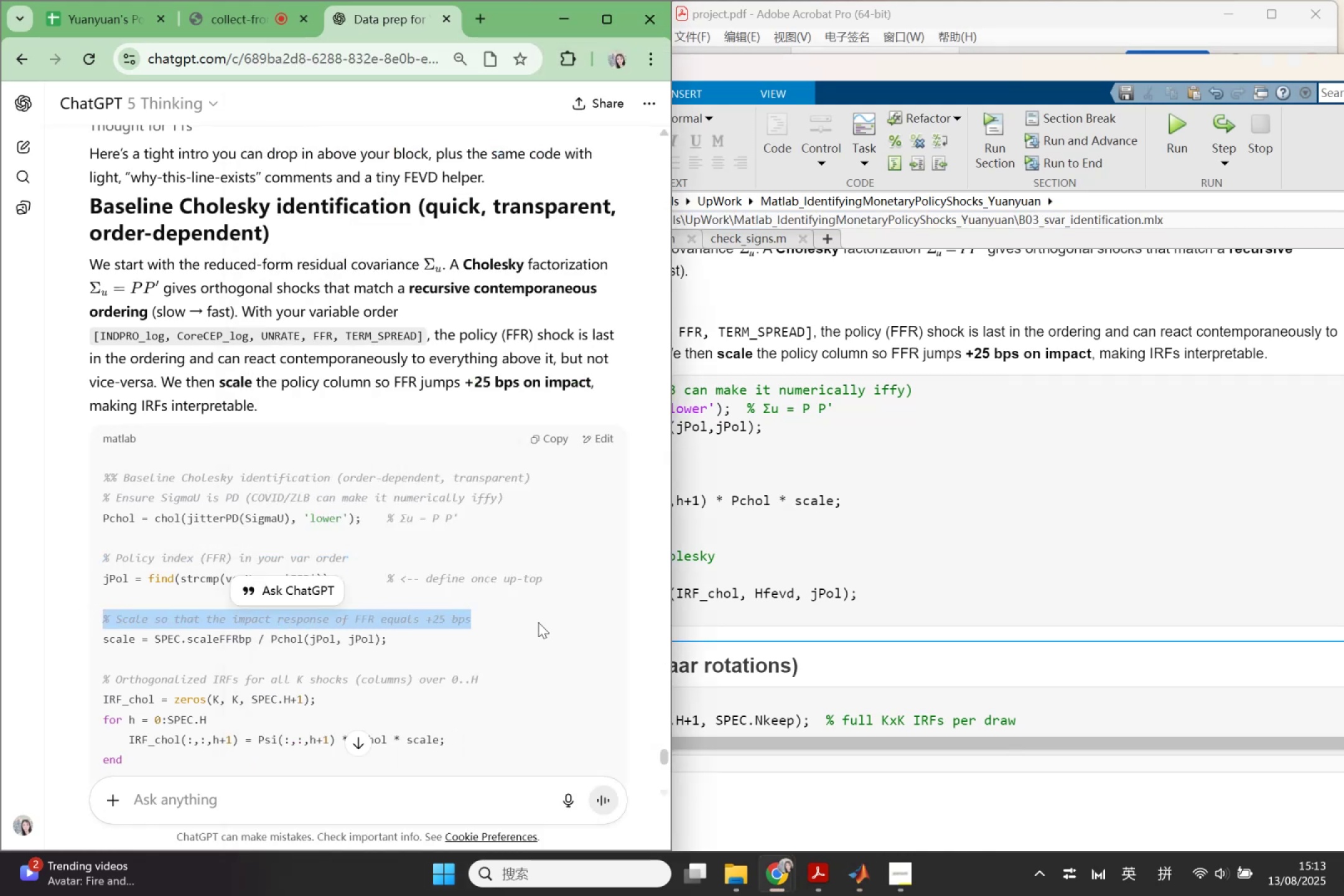 
key(Control+C)
 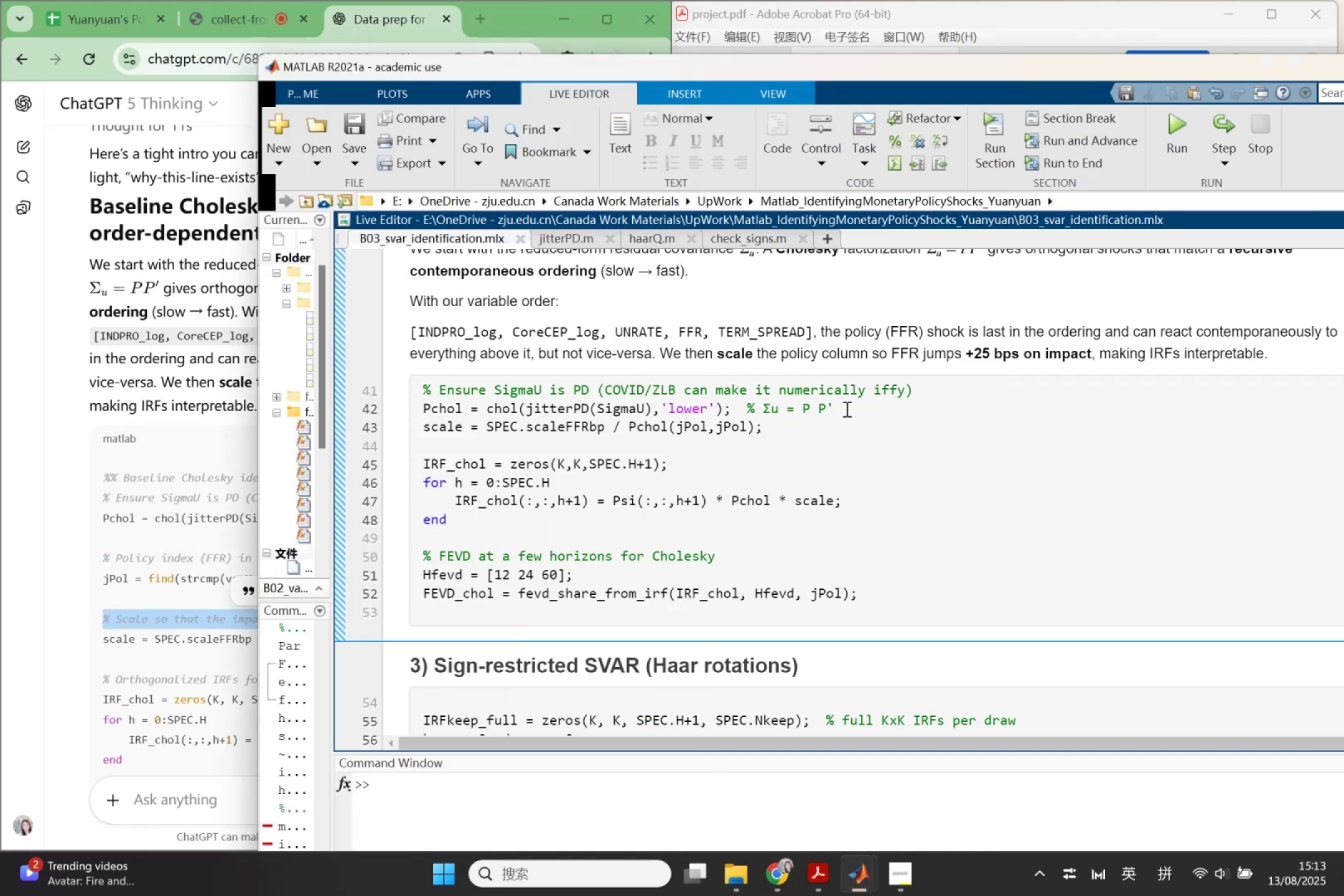 
left_click([855, 414])
 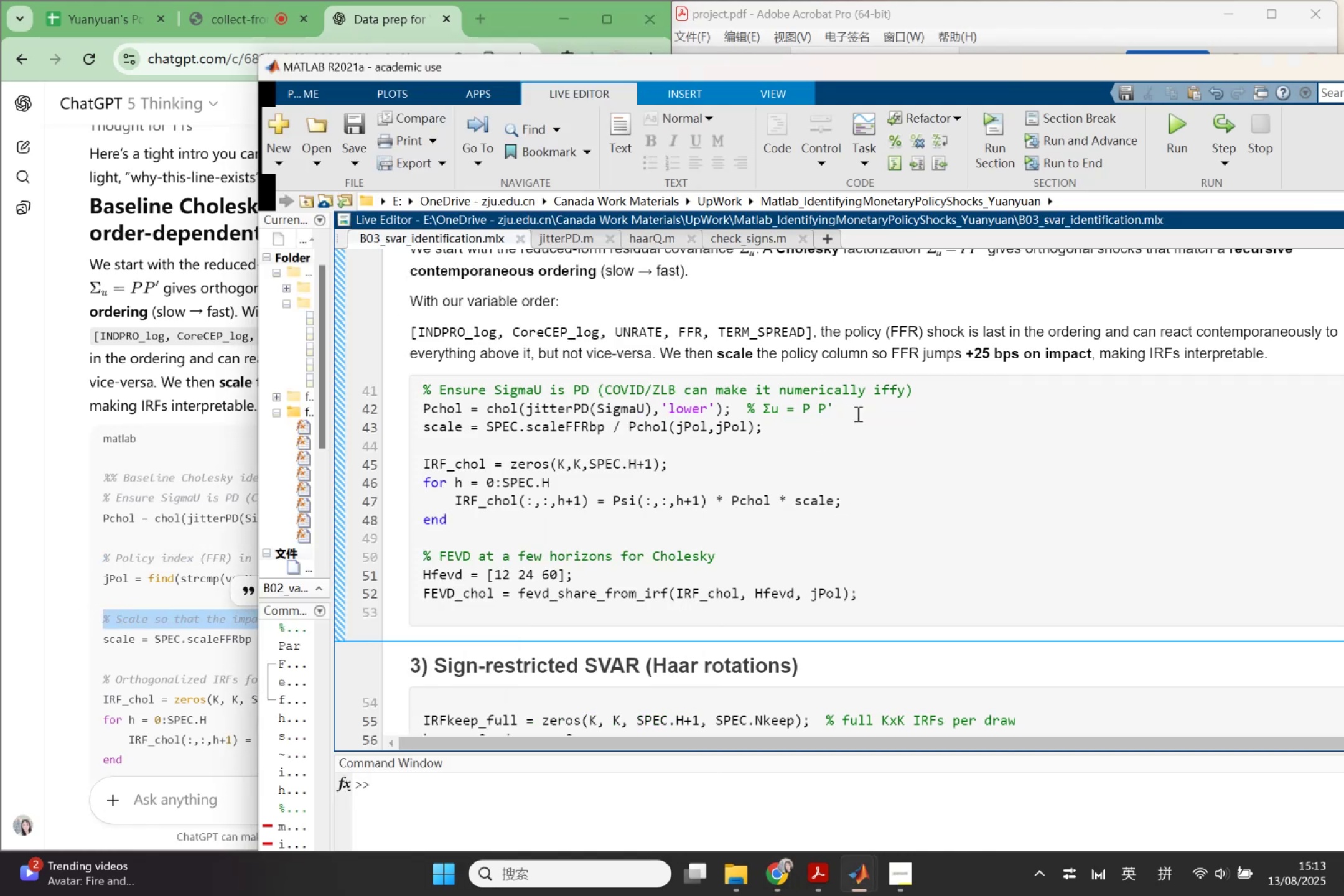 
key(Enter)
 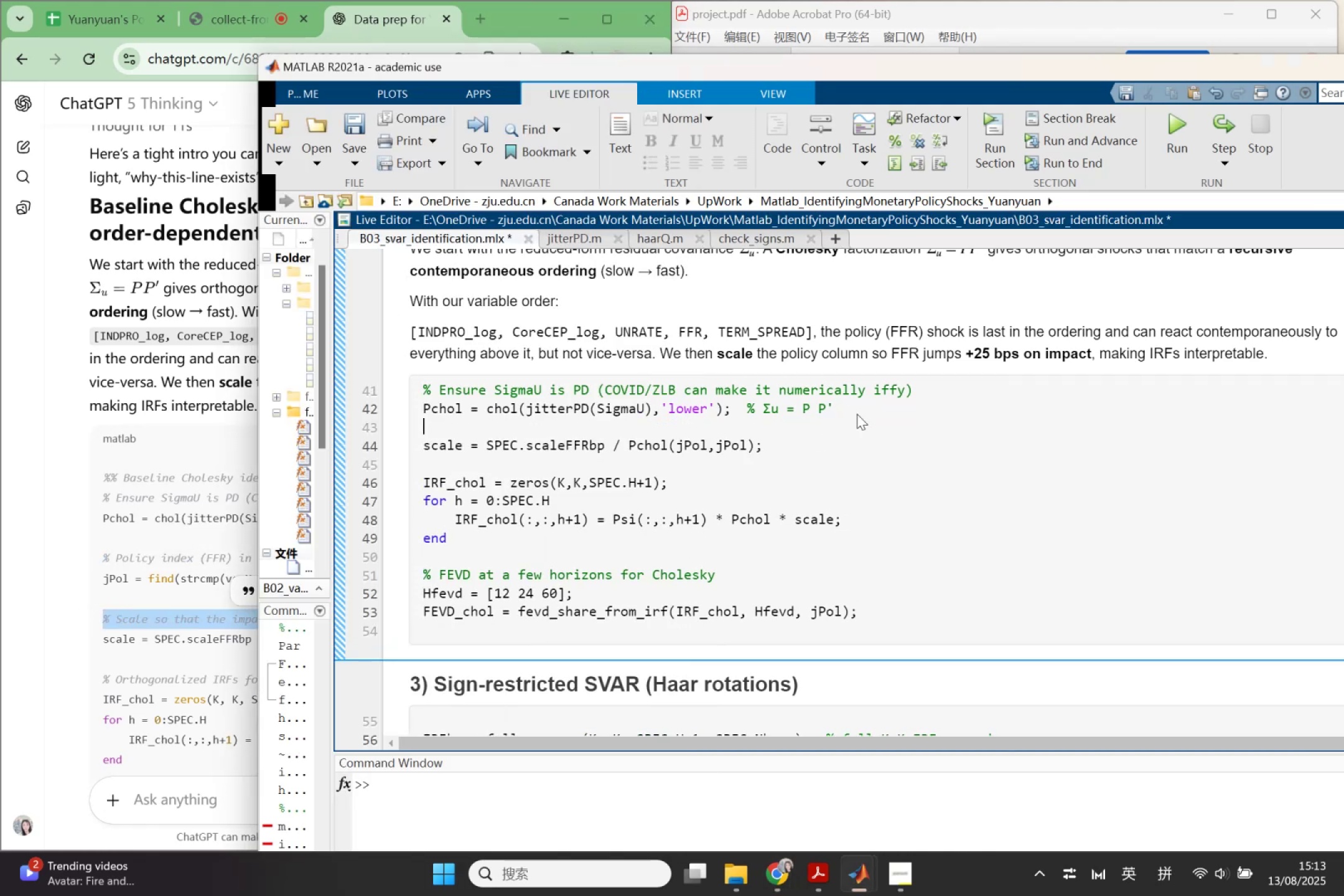 
key(Enter)
 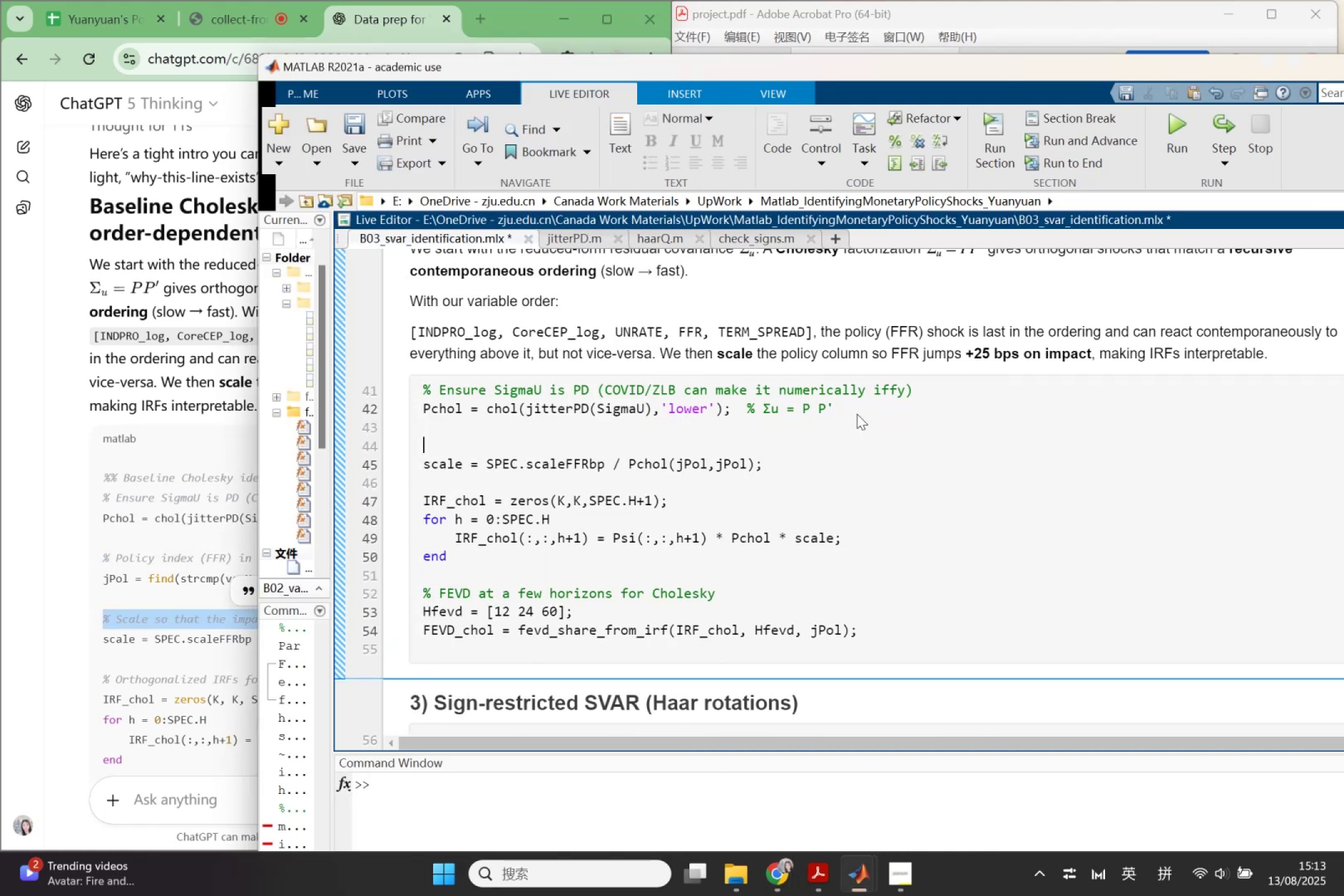 
key(Control+ControlLeft)
 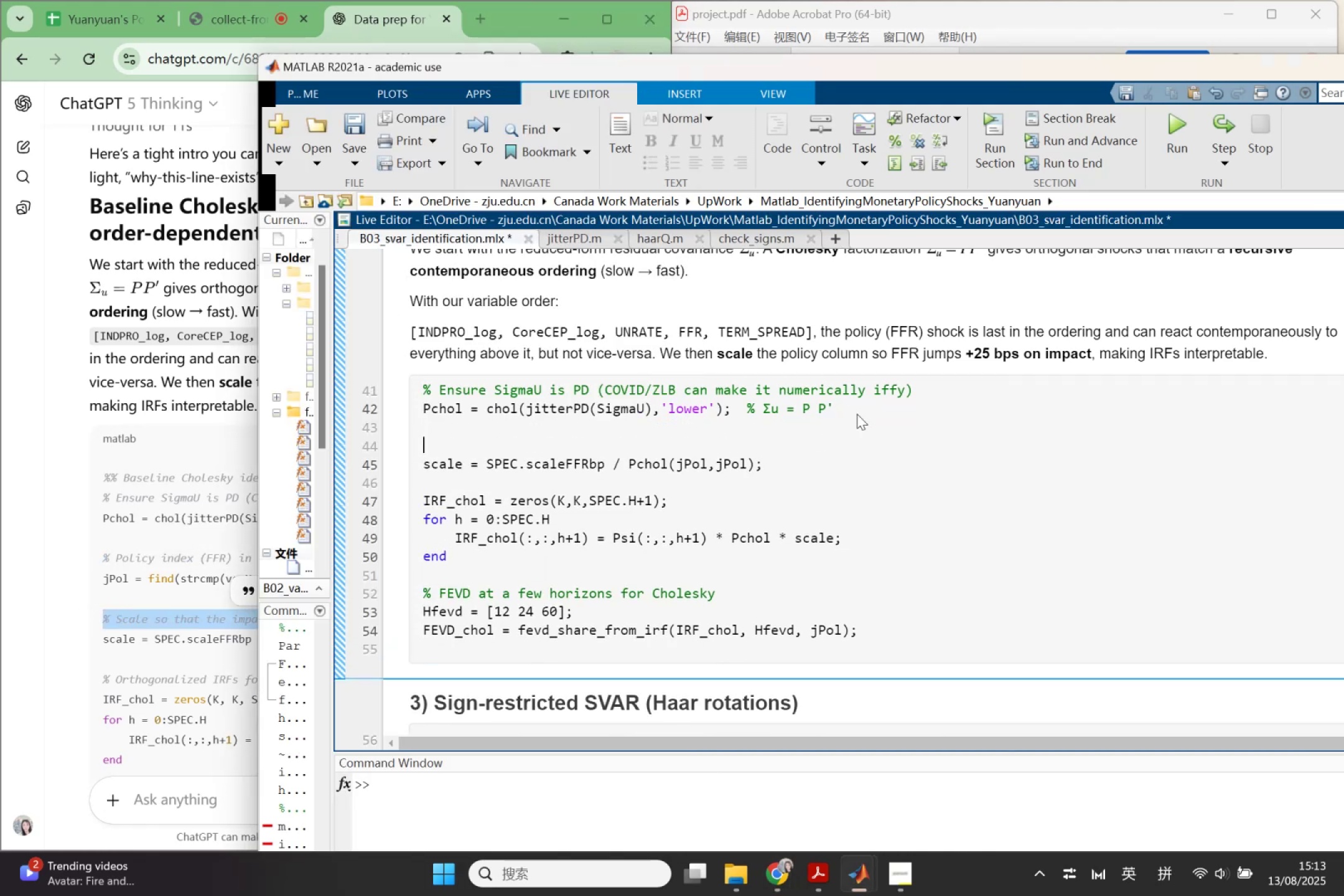 
key(Control+V)
 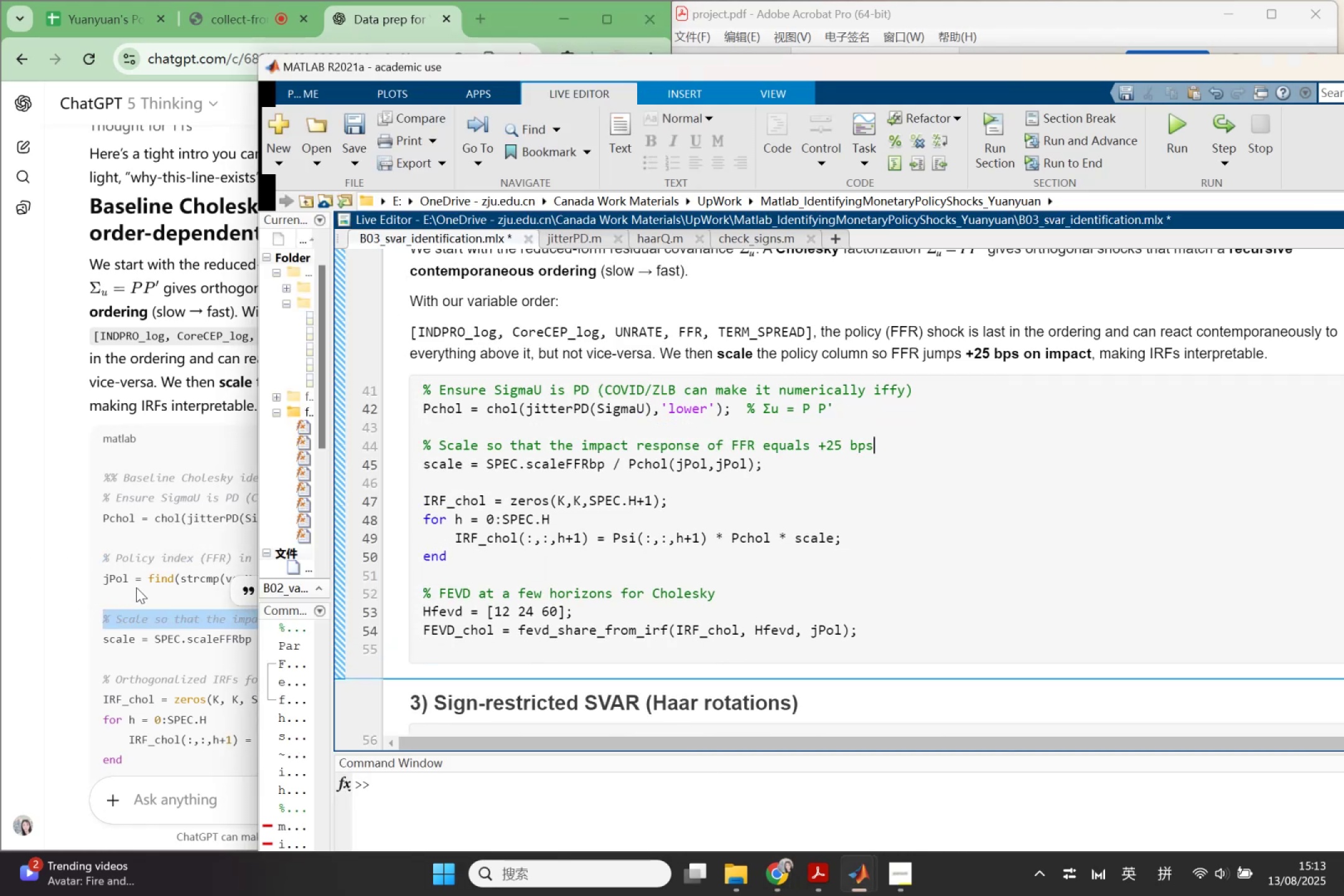 
left_click([146, 641])
 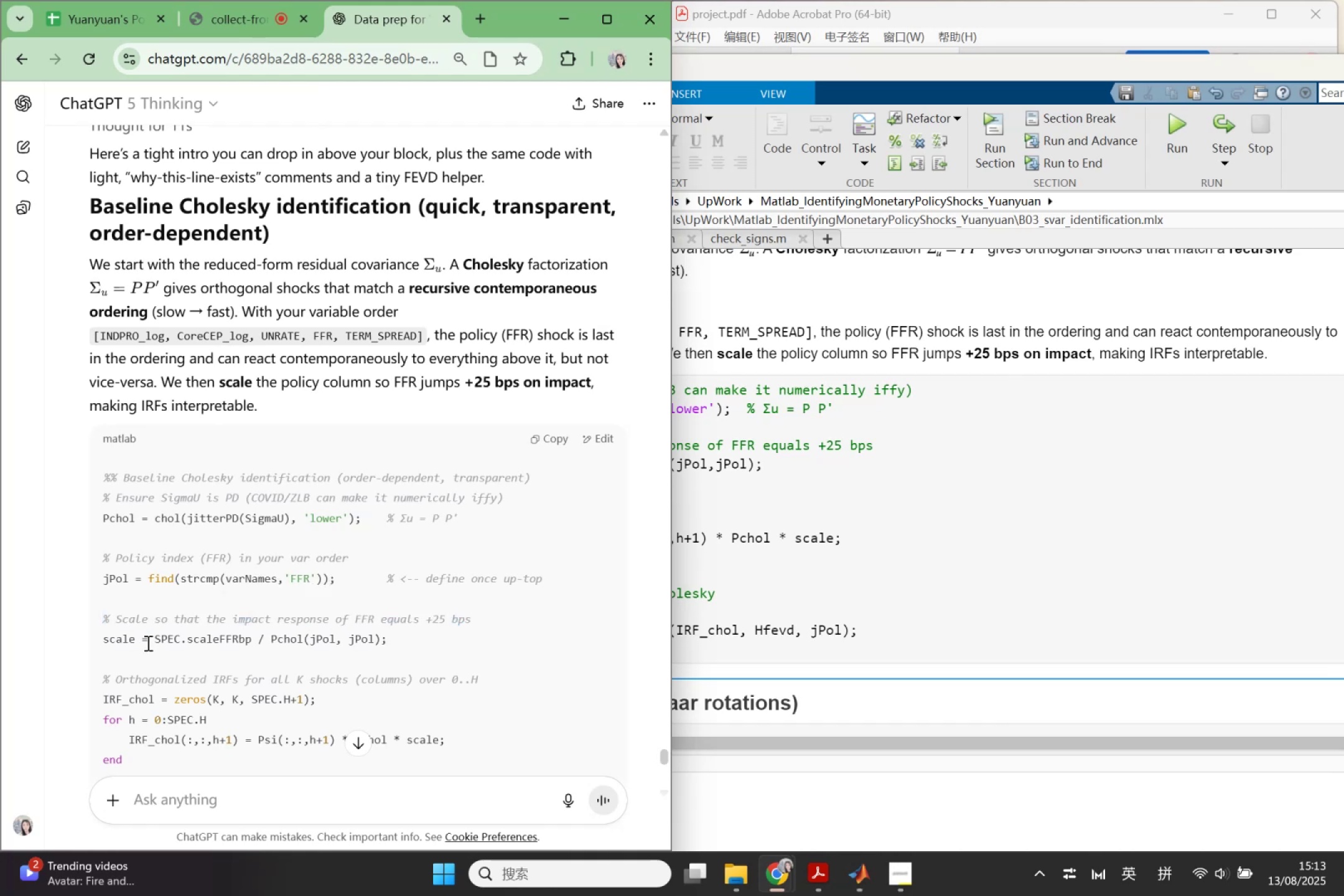 
scroll: coordinate [147, 643], scroll_direction: down, amount: 1.0
 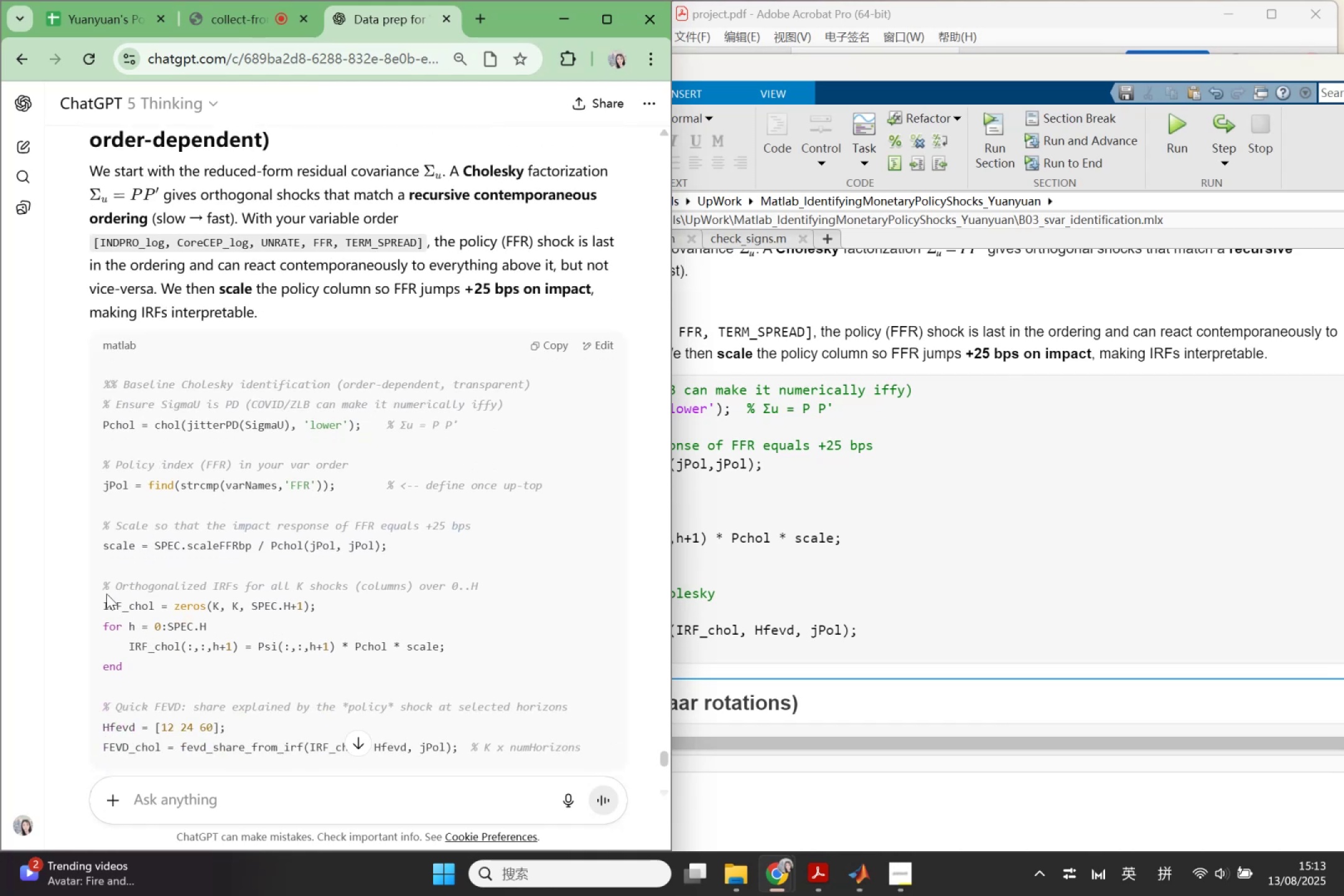 
left_click_drag(start_coordinate=[102, 584], to_coordinate=[510, 584])
 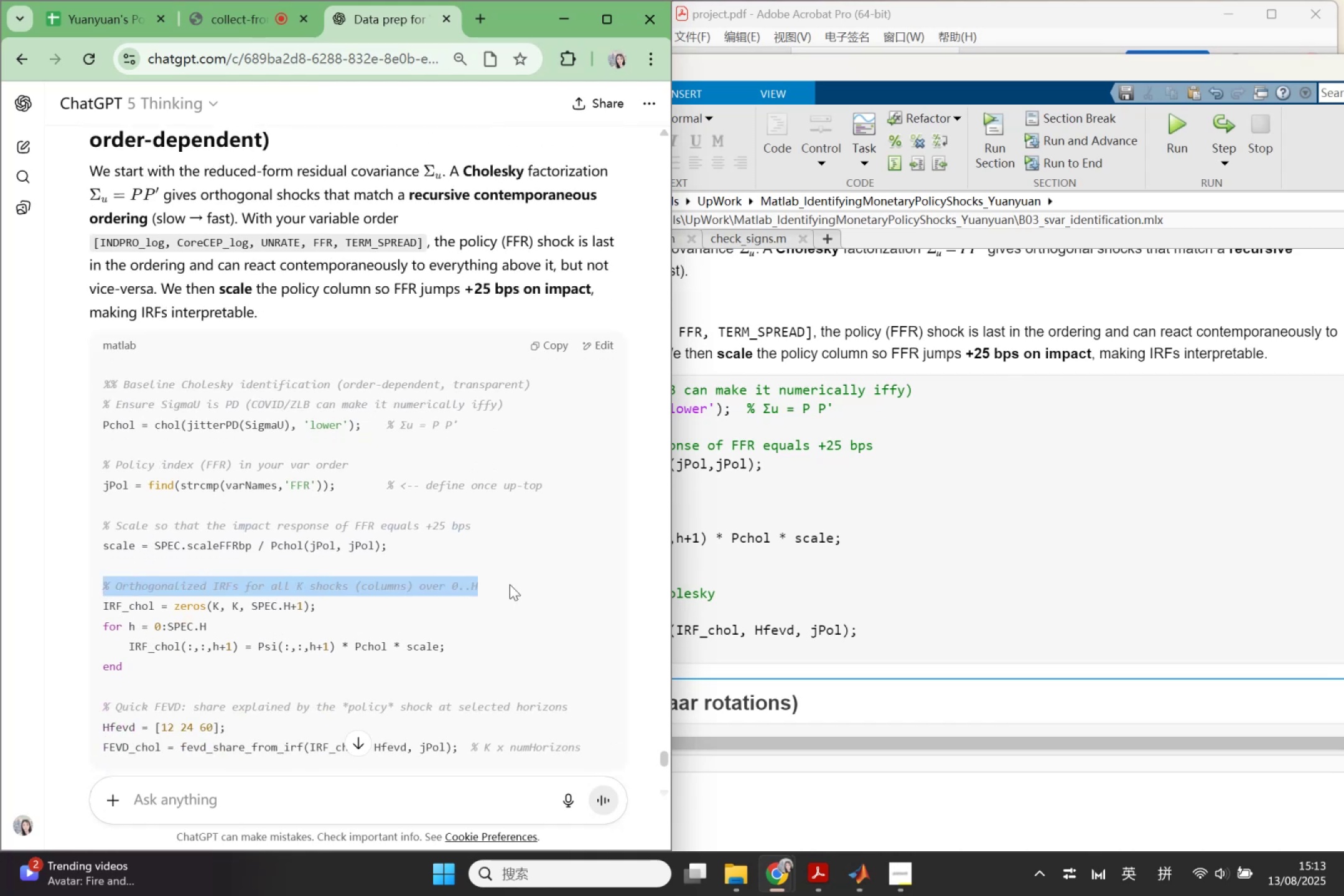 
key(Control+ControlLeft)
 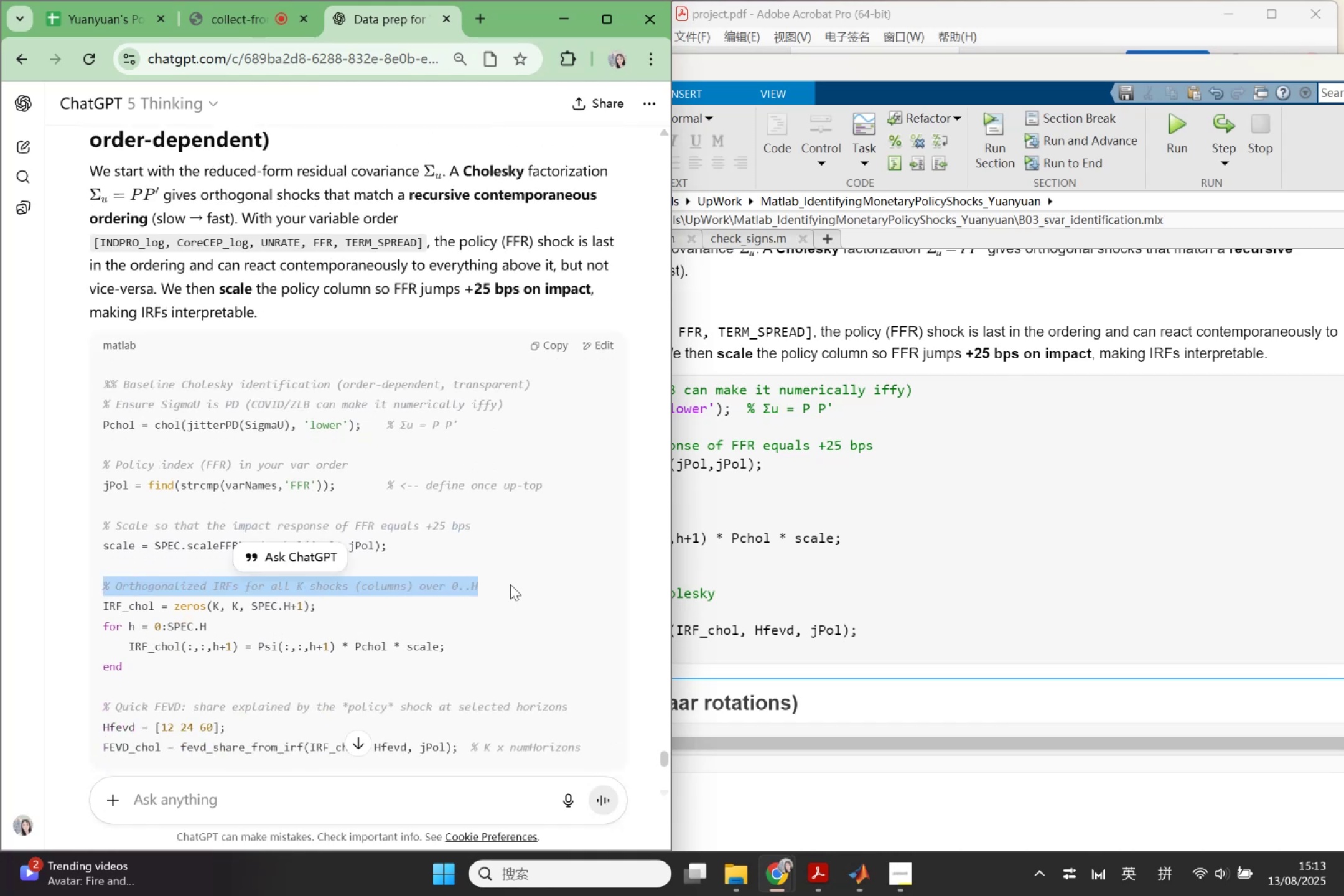 
key(Control+C)
 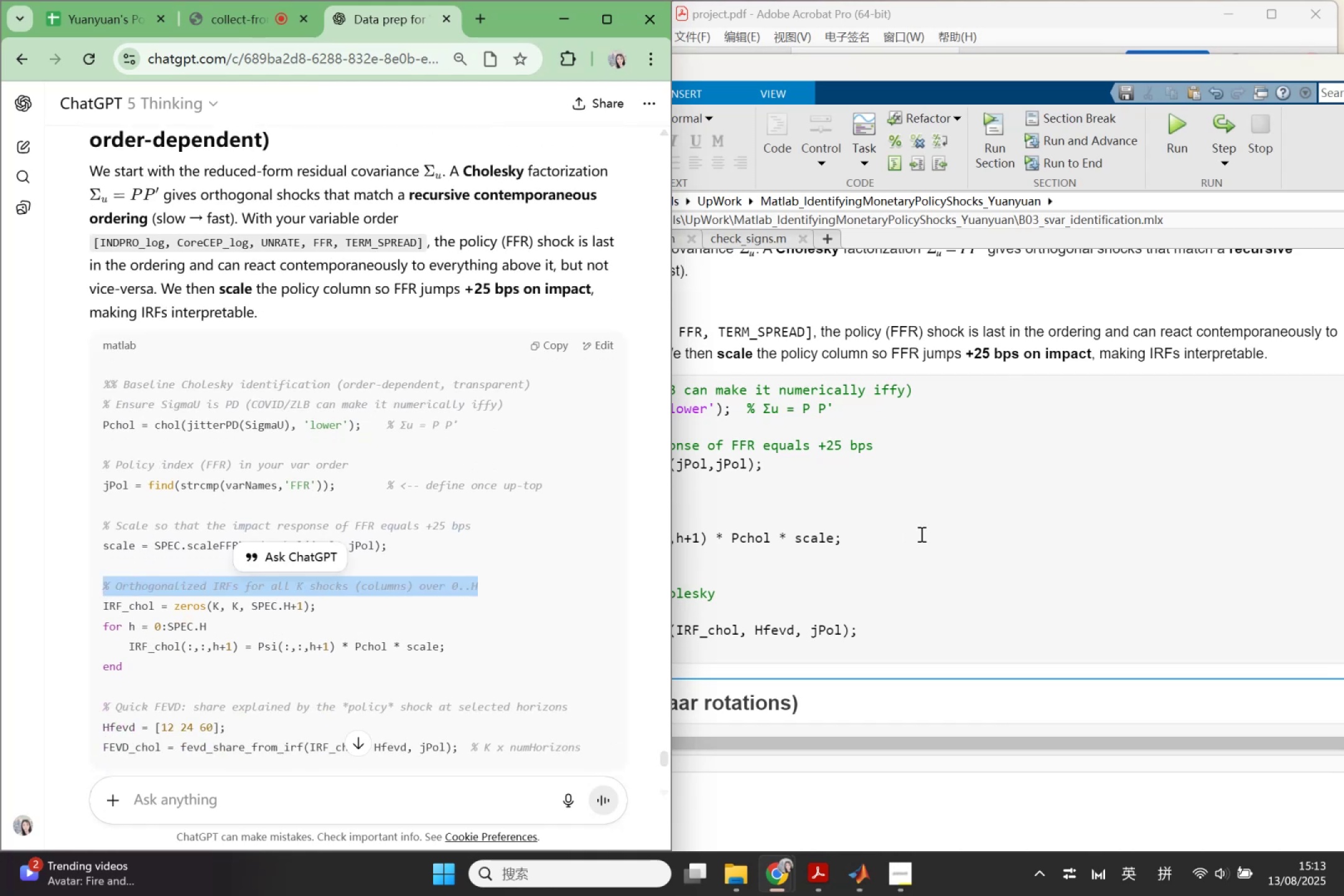 
left_click([922, 534])
 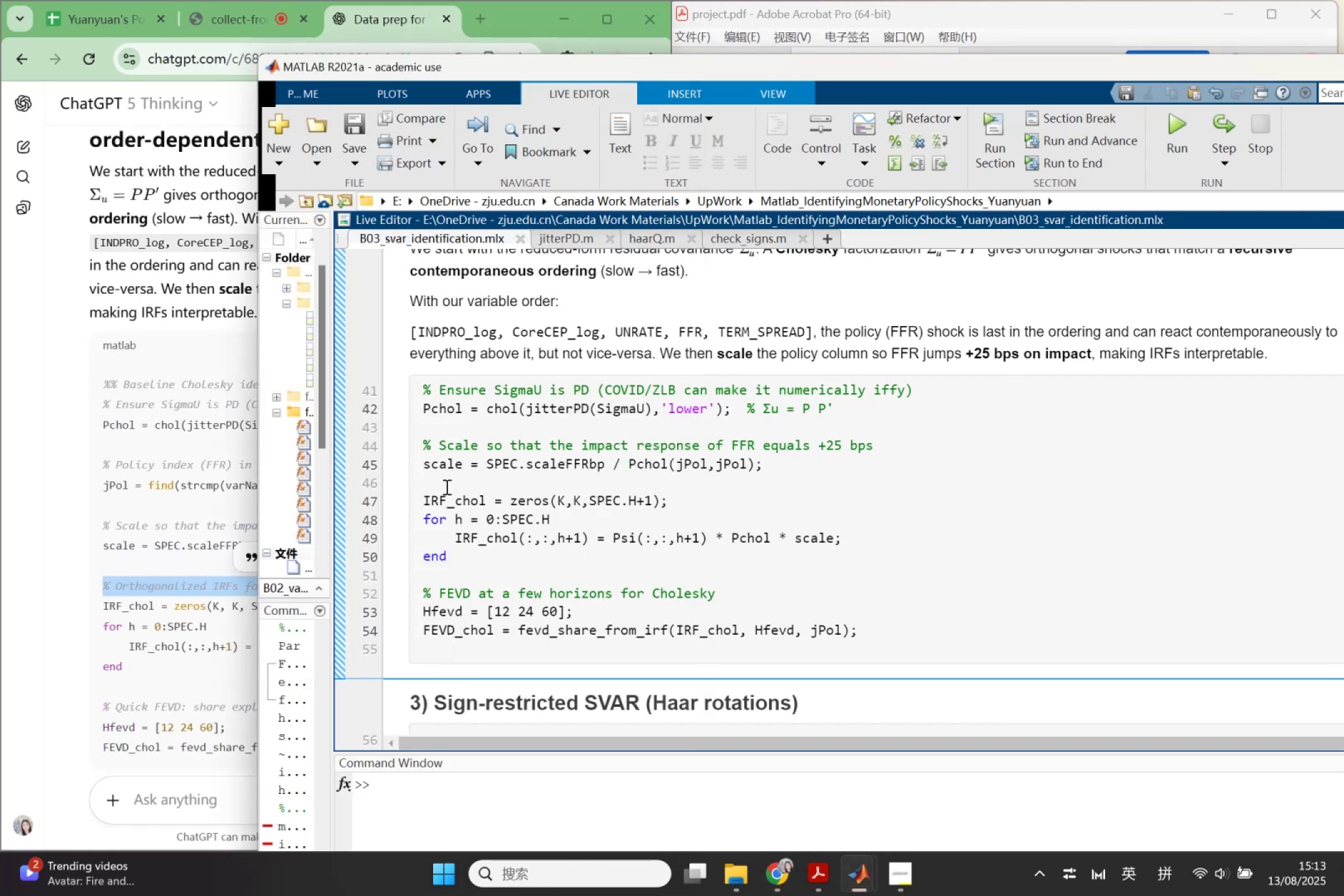 
left_click([444, 487])
 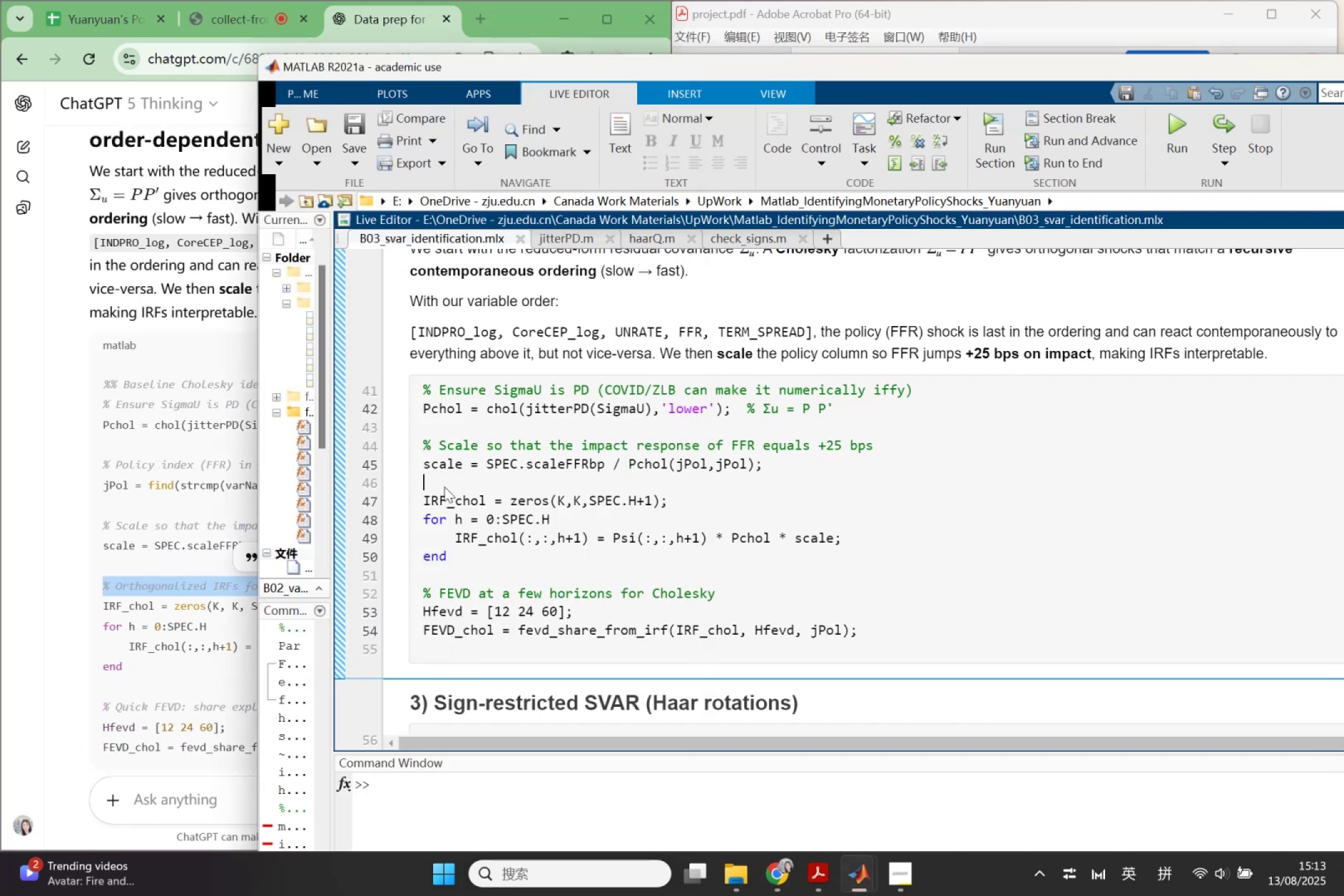 
key(Enter)
 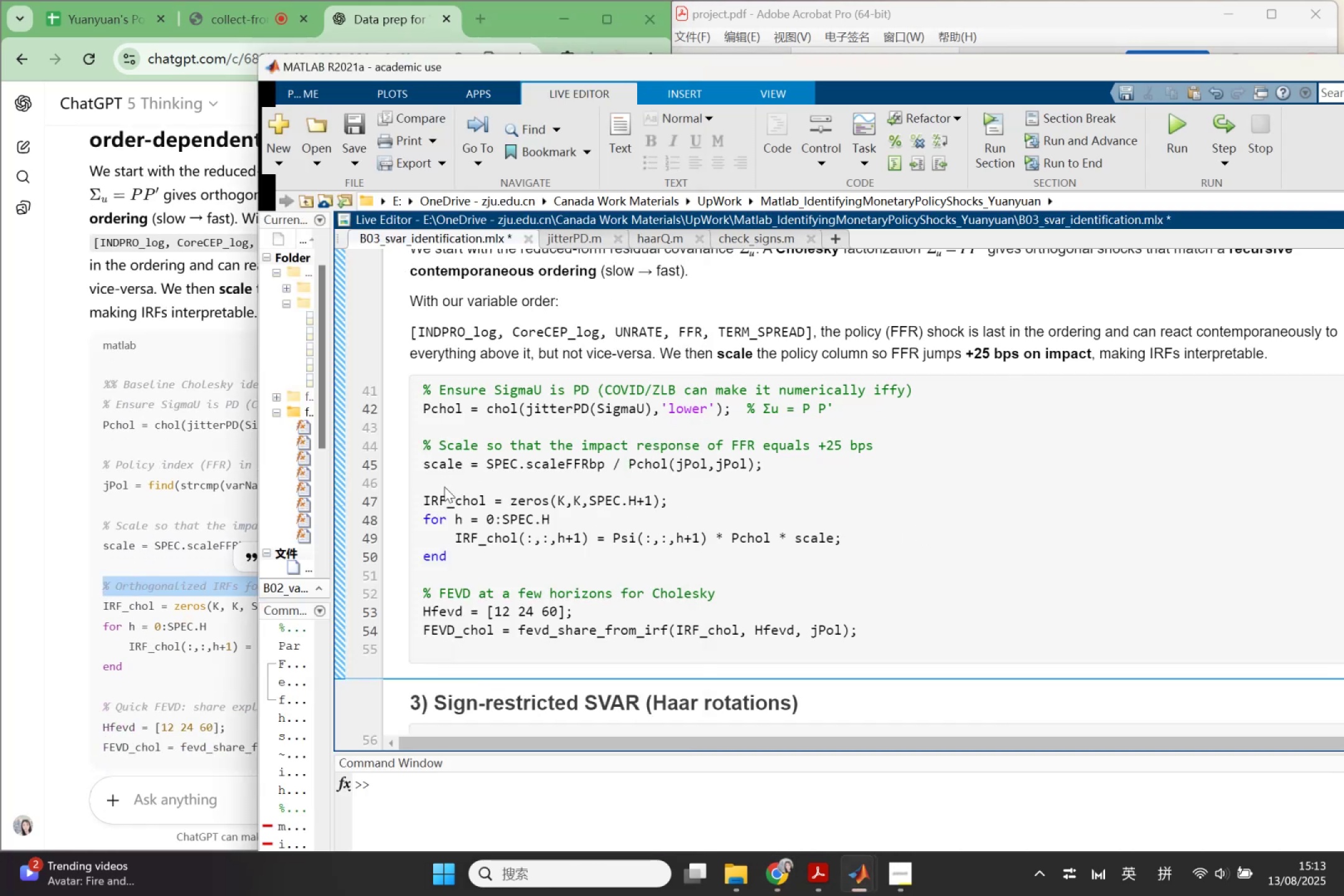 
key(Control+V)
 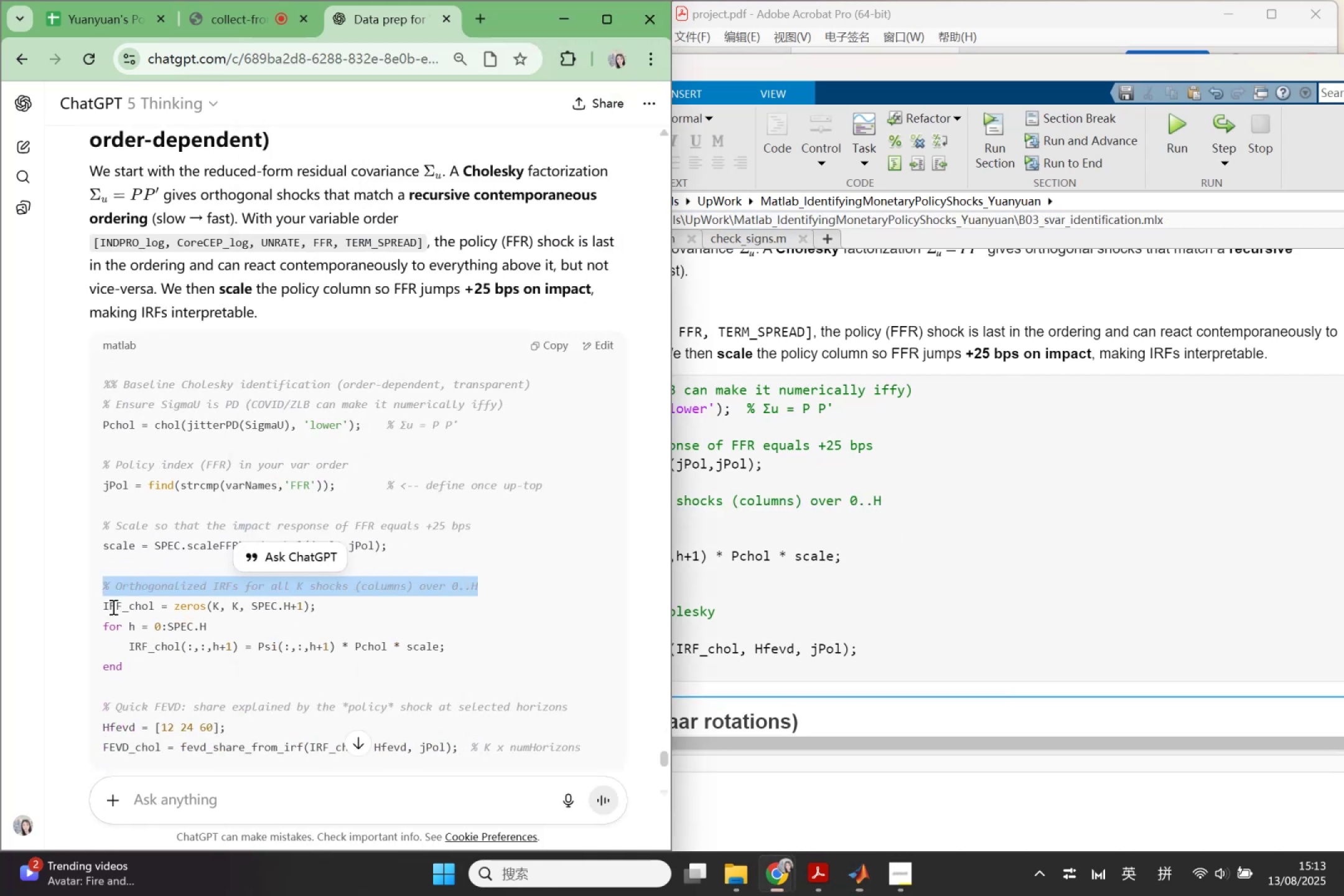 
scroll: coordinate [114, 609], scroll_direction: down, amount: 2.0
 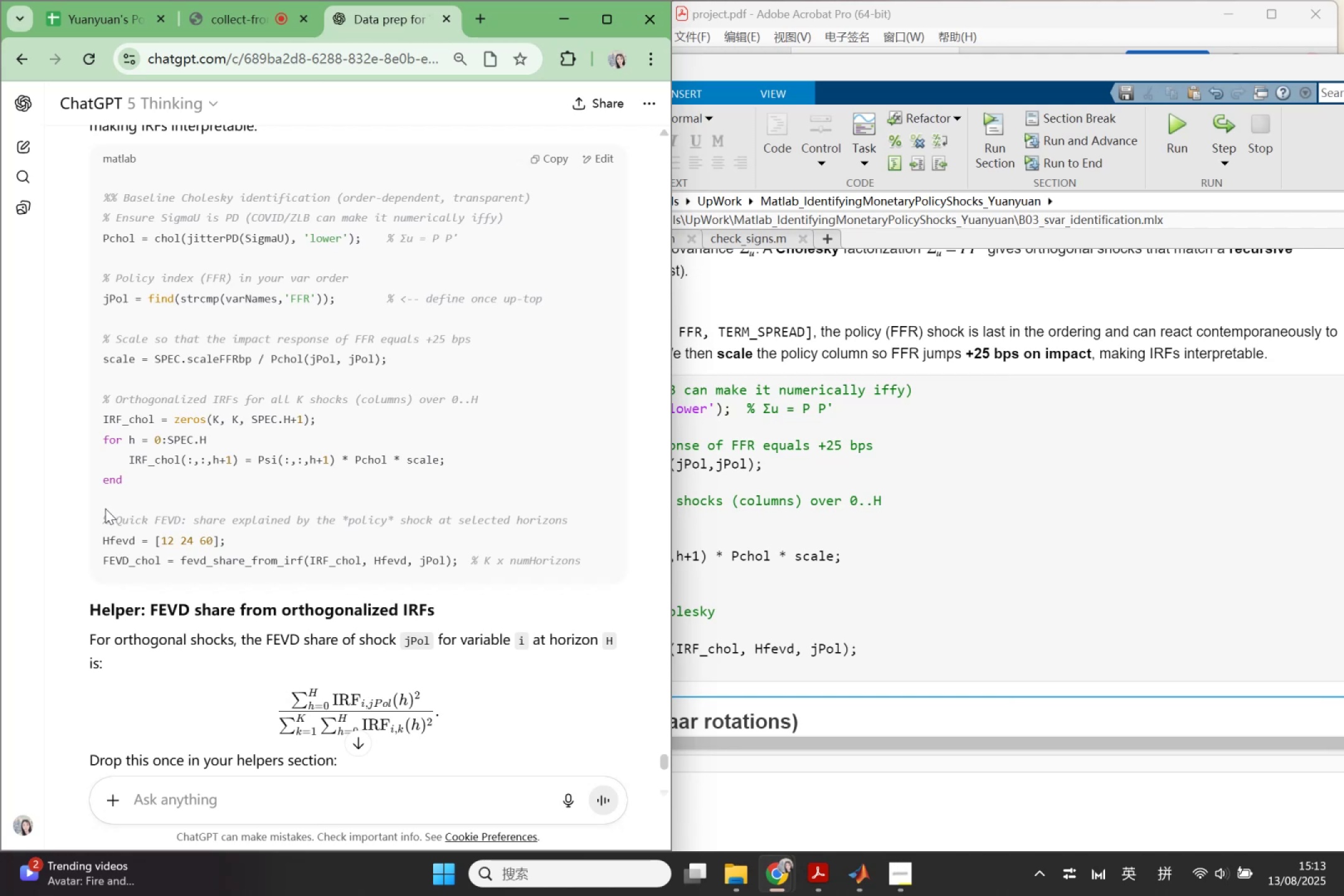 
left_click_drag(start_coordinate=[97, 516], to_coordinate=[577, 512])
 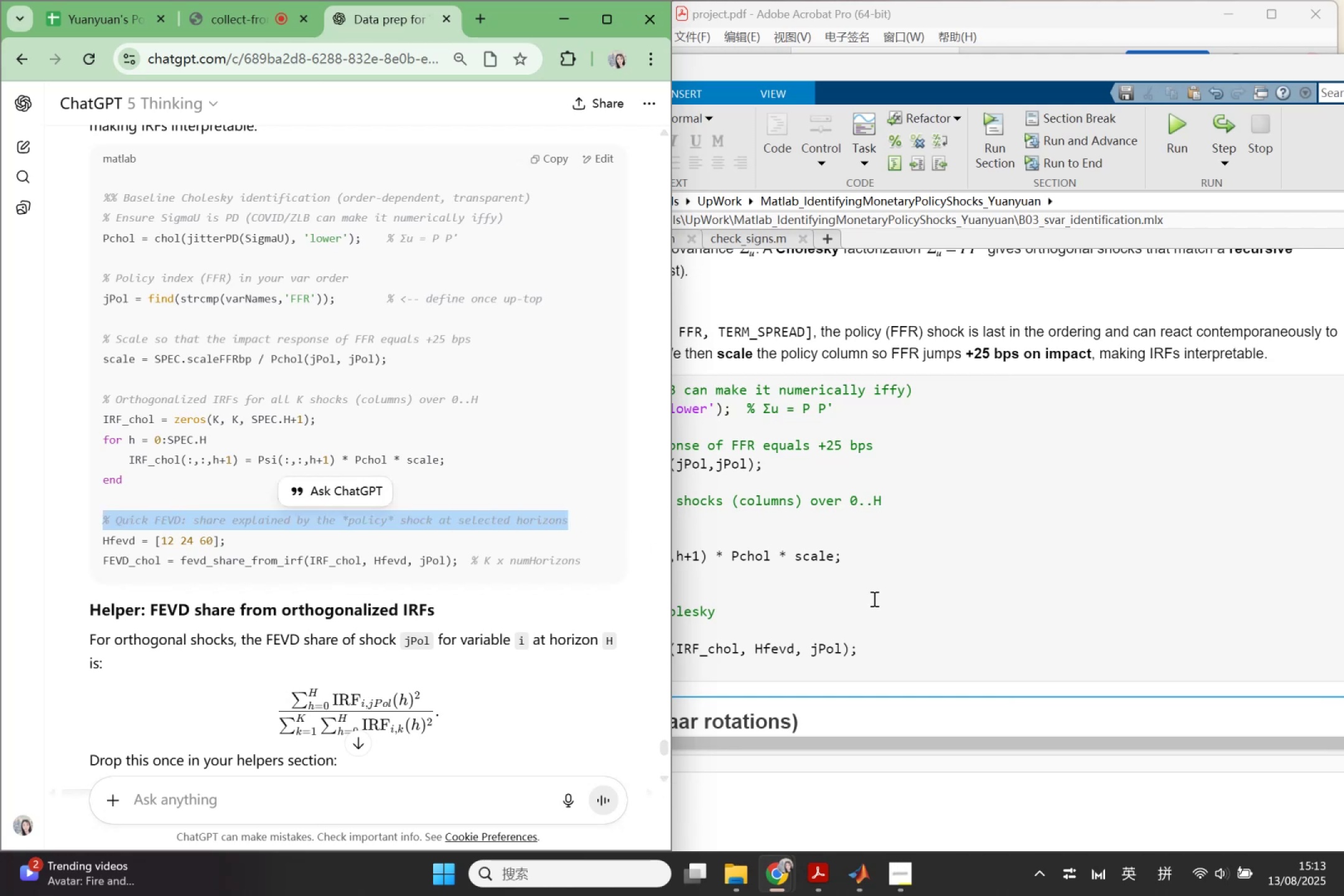 
key(Control+ControlLeft)
 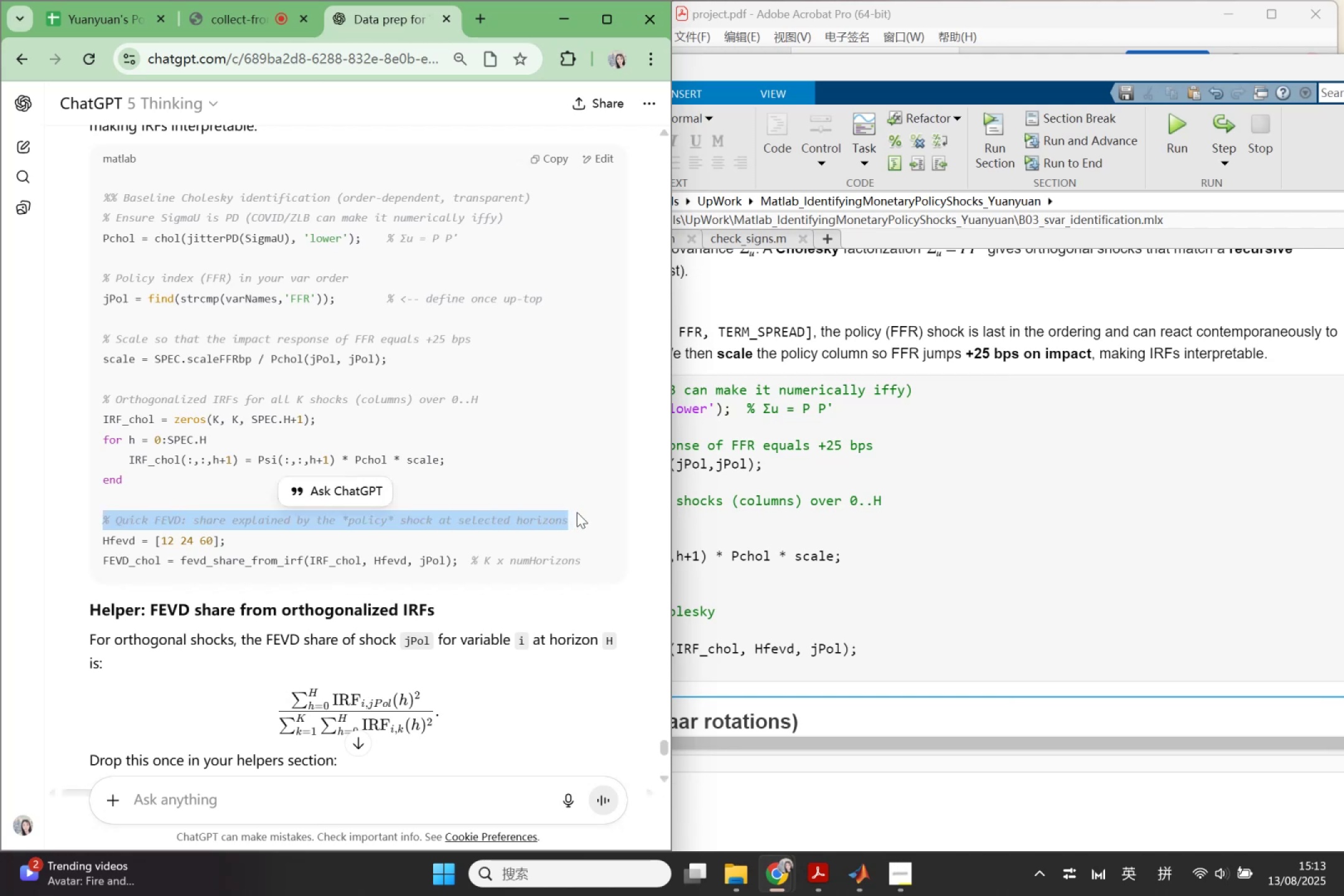 
key(Control+C)
 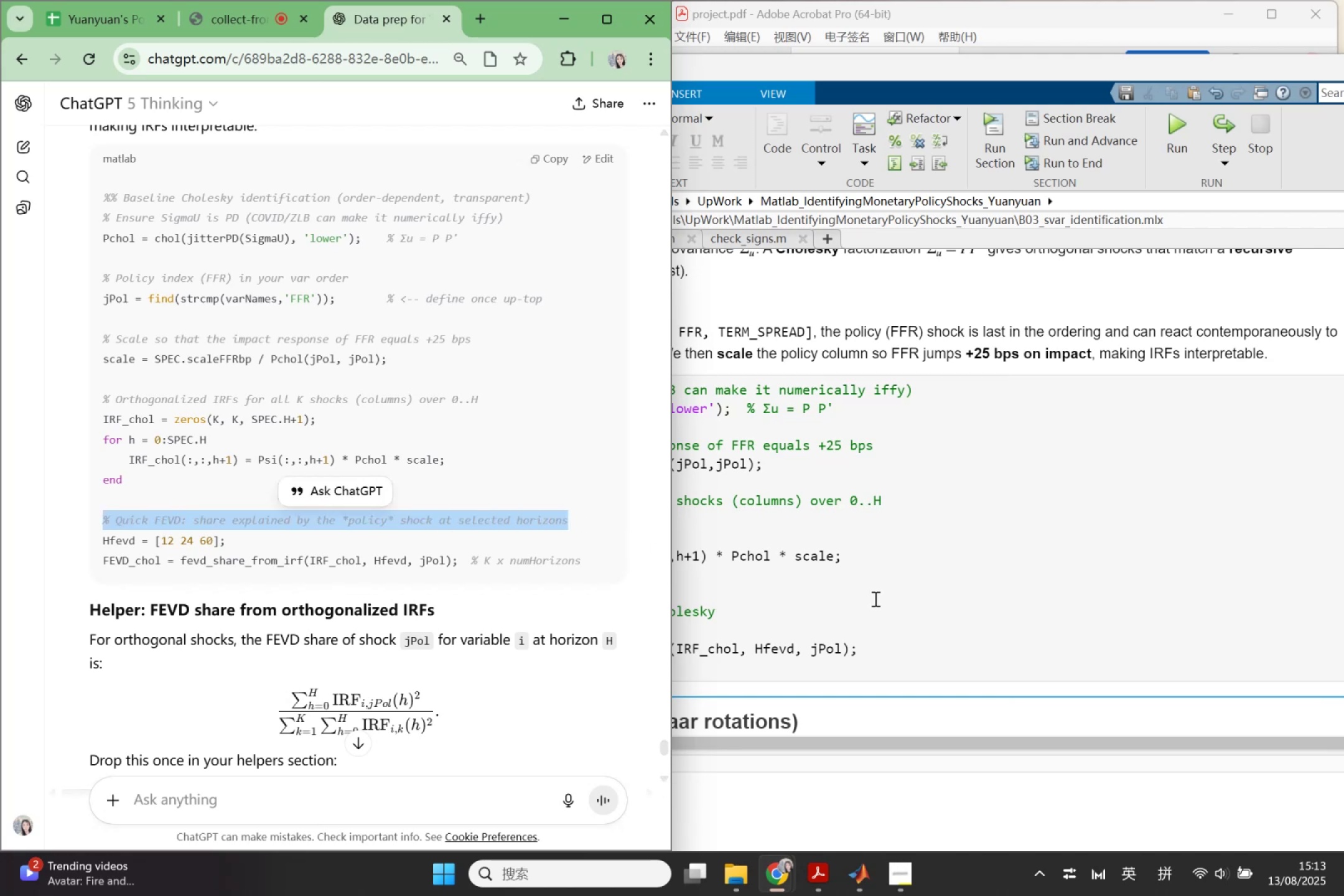 
left_click([874, 599])
 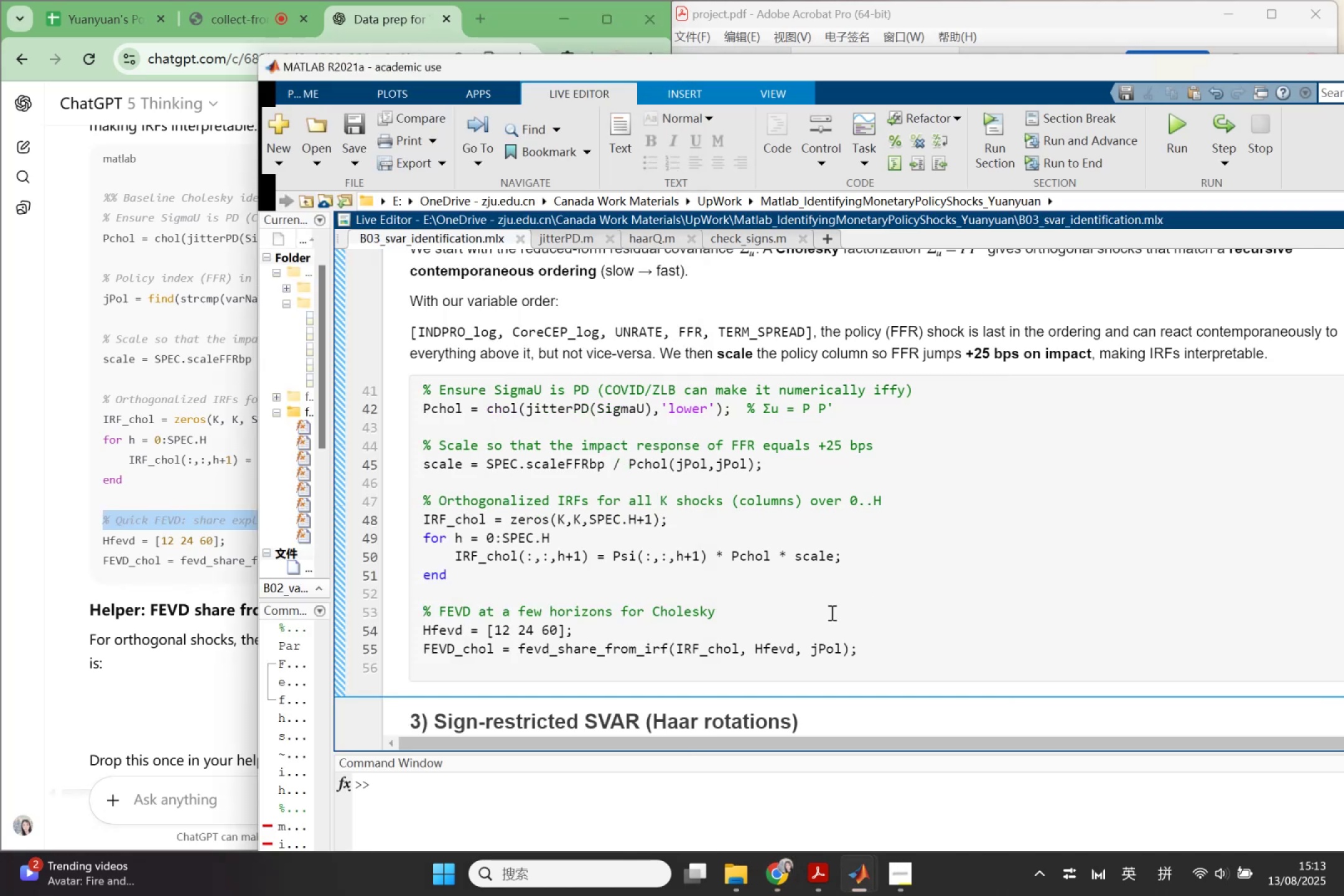 
left_click_drag(start_coordinate=[752, 621], to_coordinate=[441, 615])
 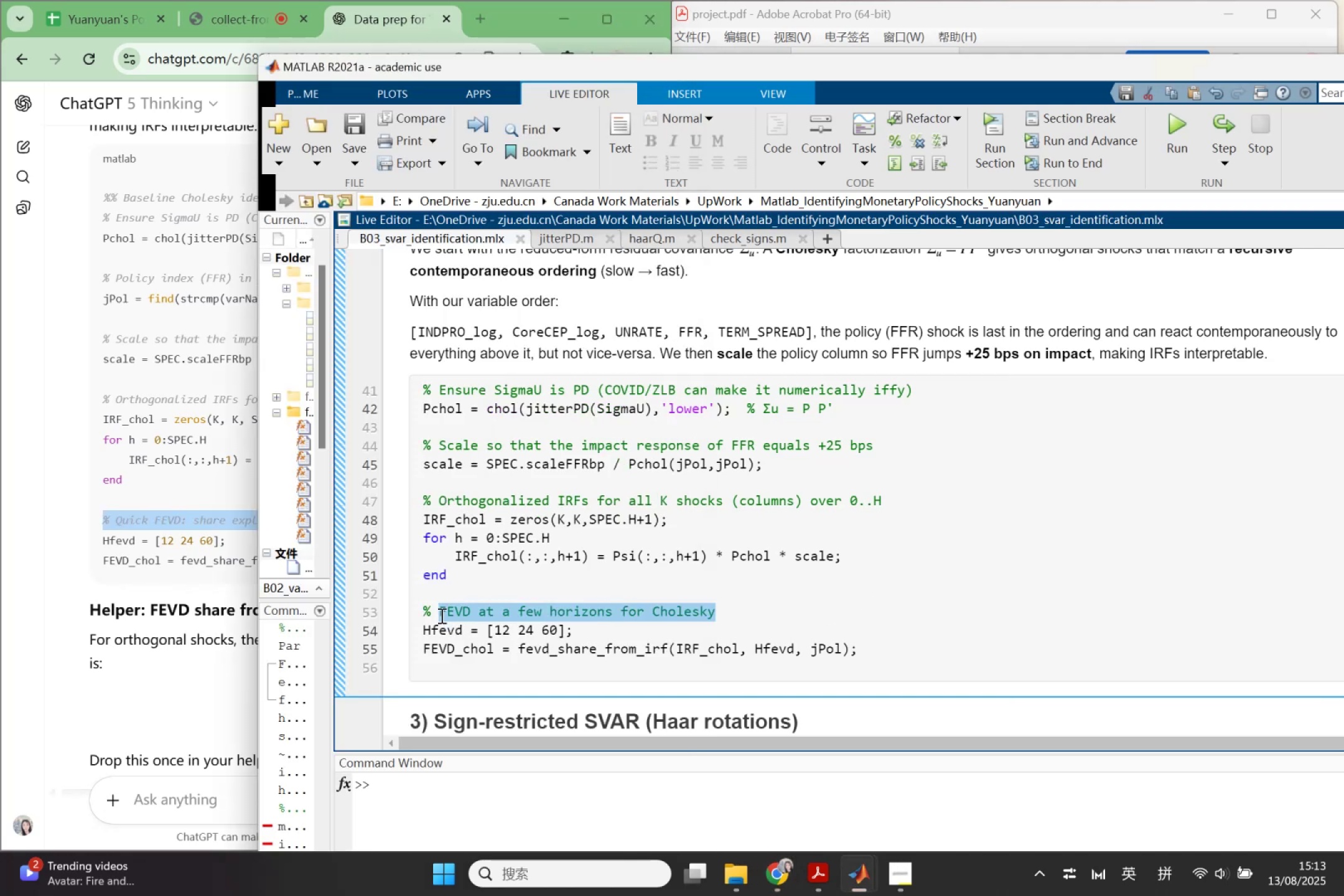 
key(Control+V)
 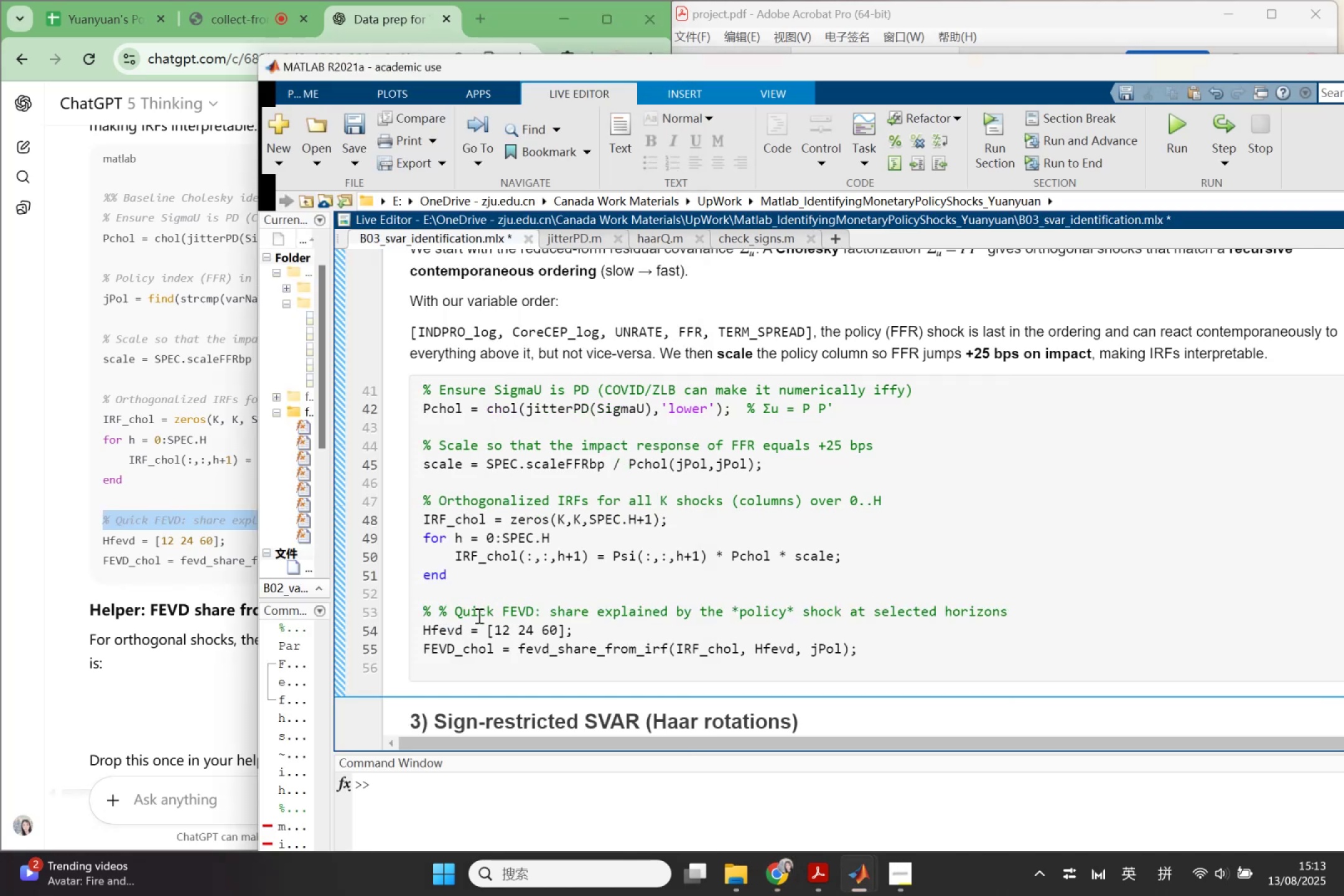 
left_click_drag(start_coordinate=[448, 614], to_coordinate=[429, 614])
 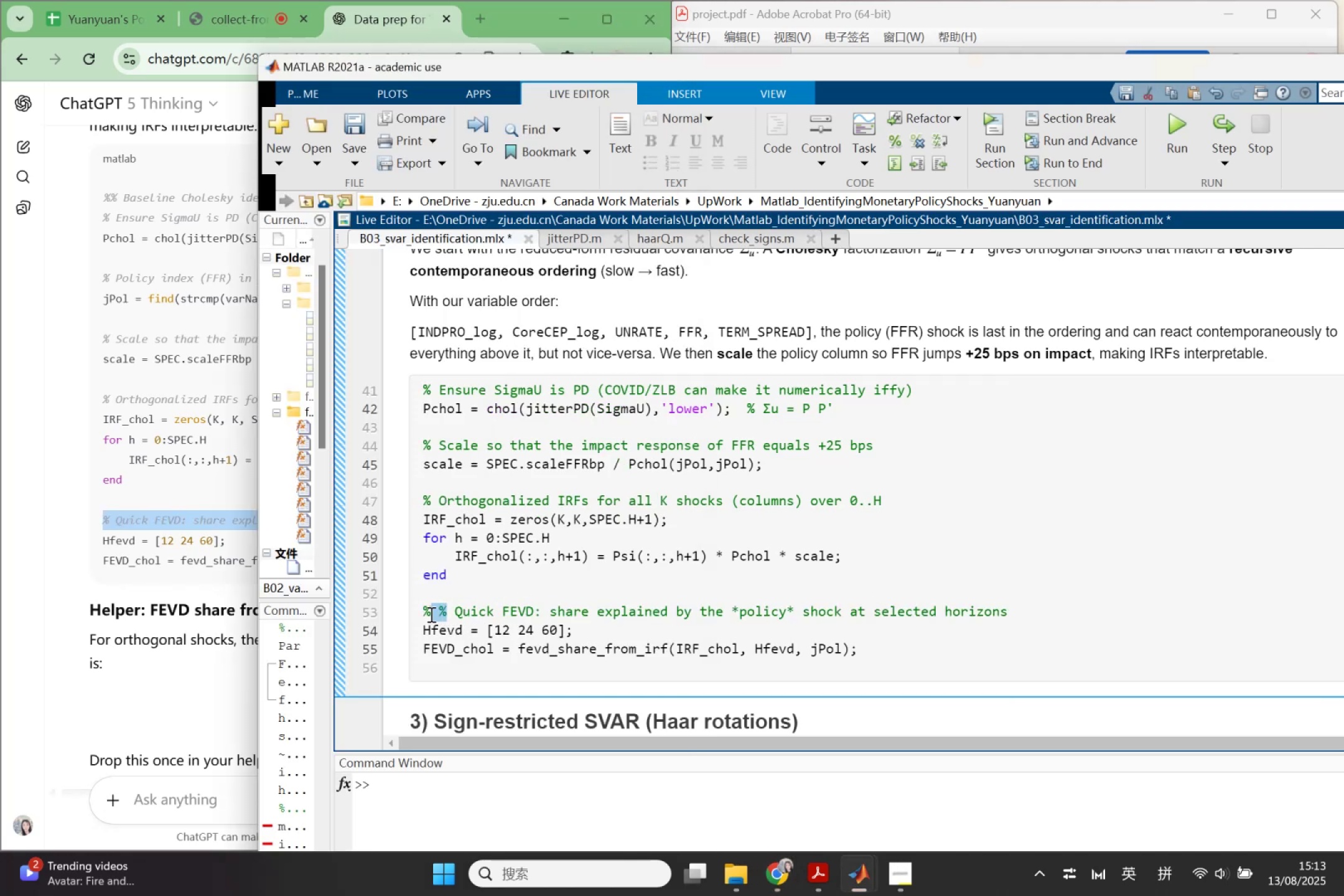 
key(Backspace)
 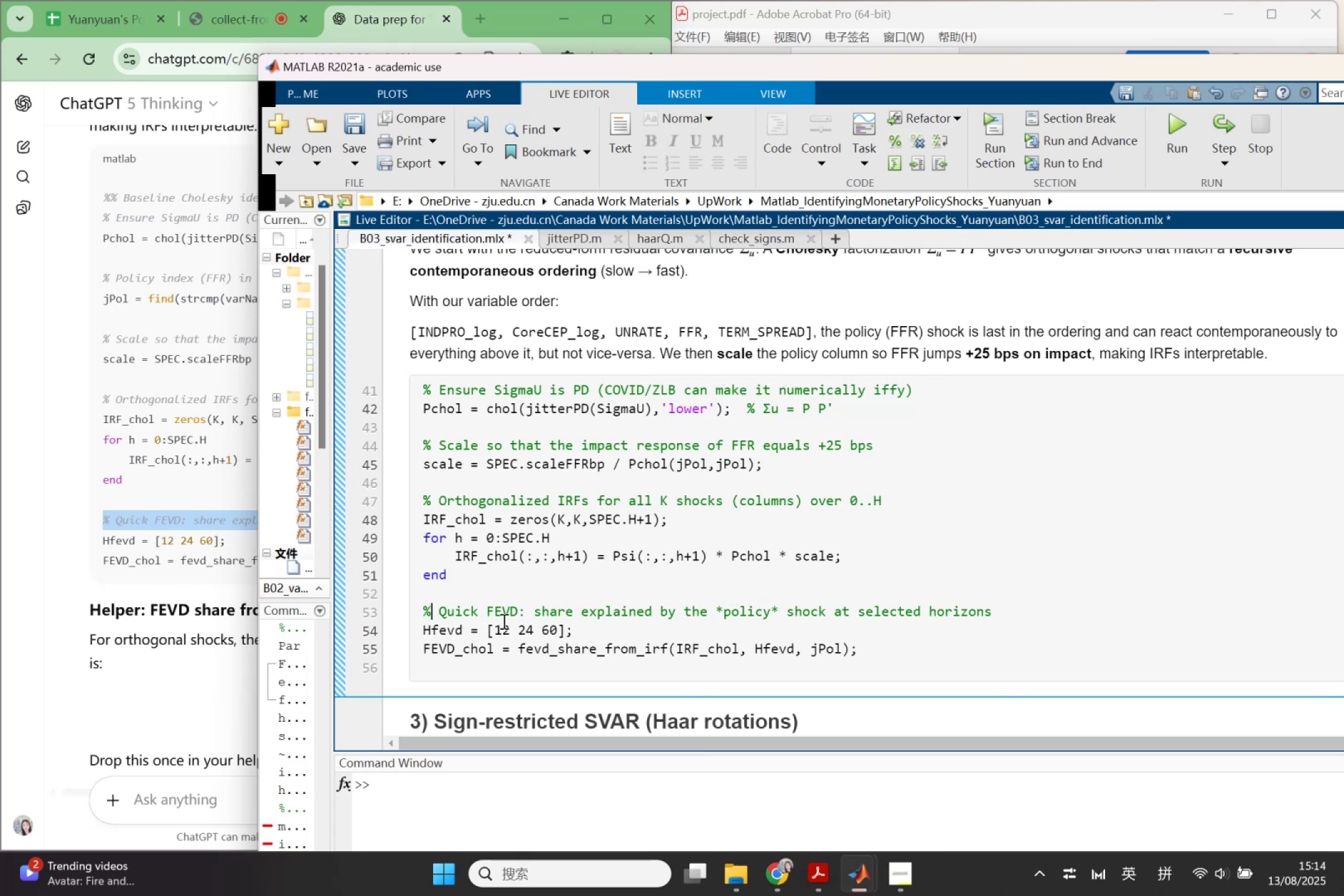 
scroll: coordinate [503, 621], scroll_direction: up, amount: 1.0
 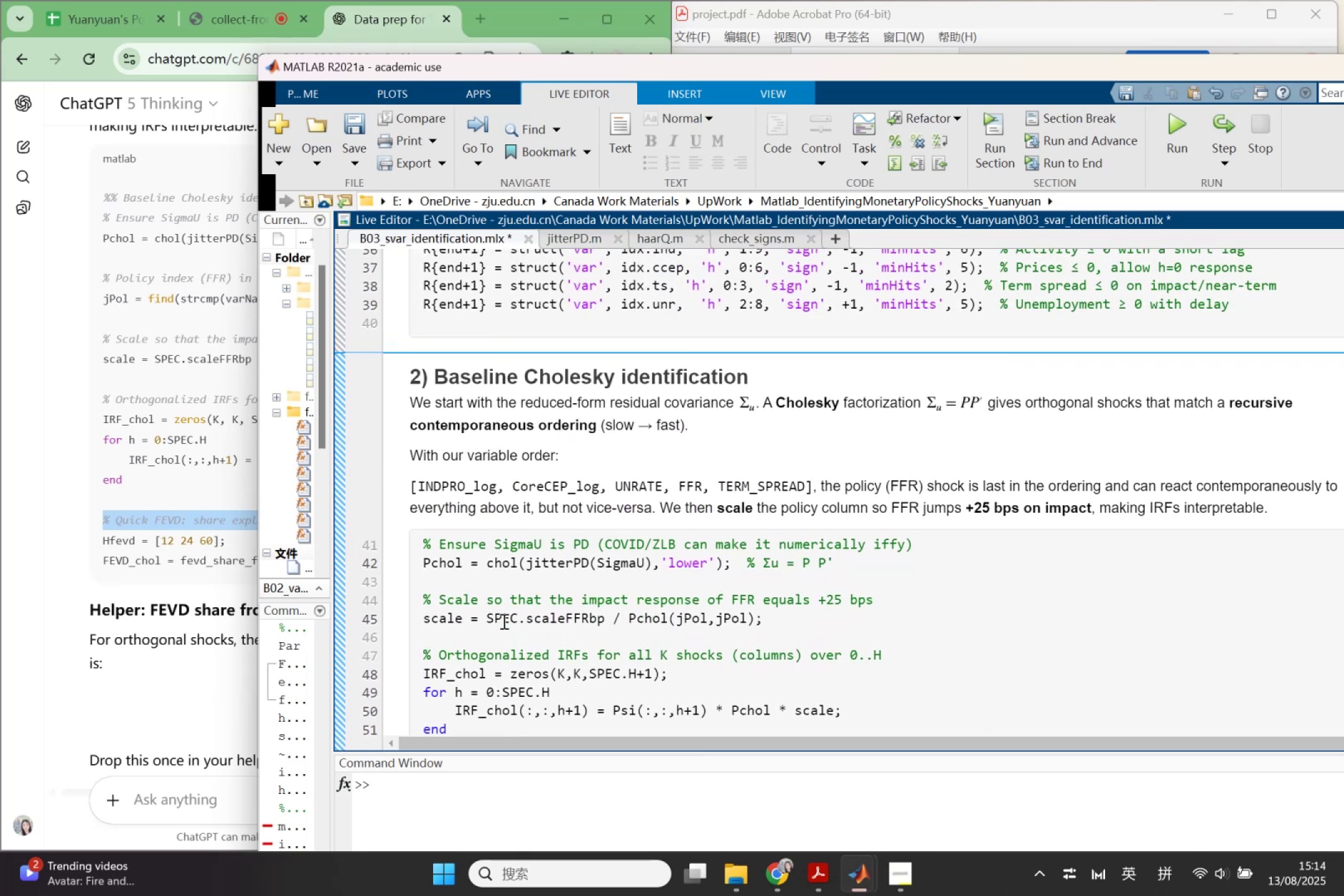 
scroll: coordinate [503, 621], scroll_direction: down, amount: 1.0
 